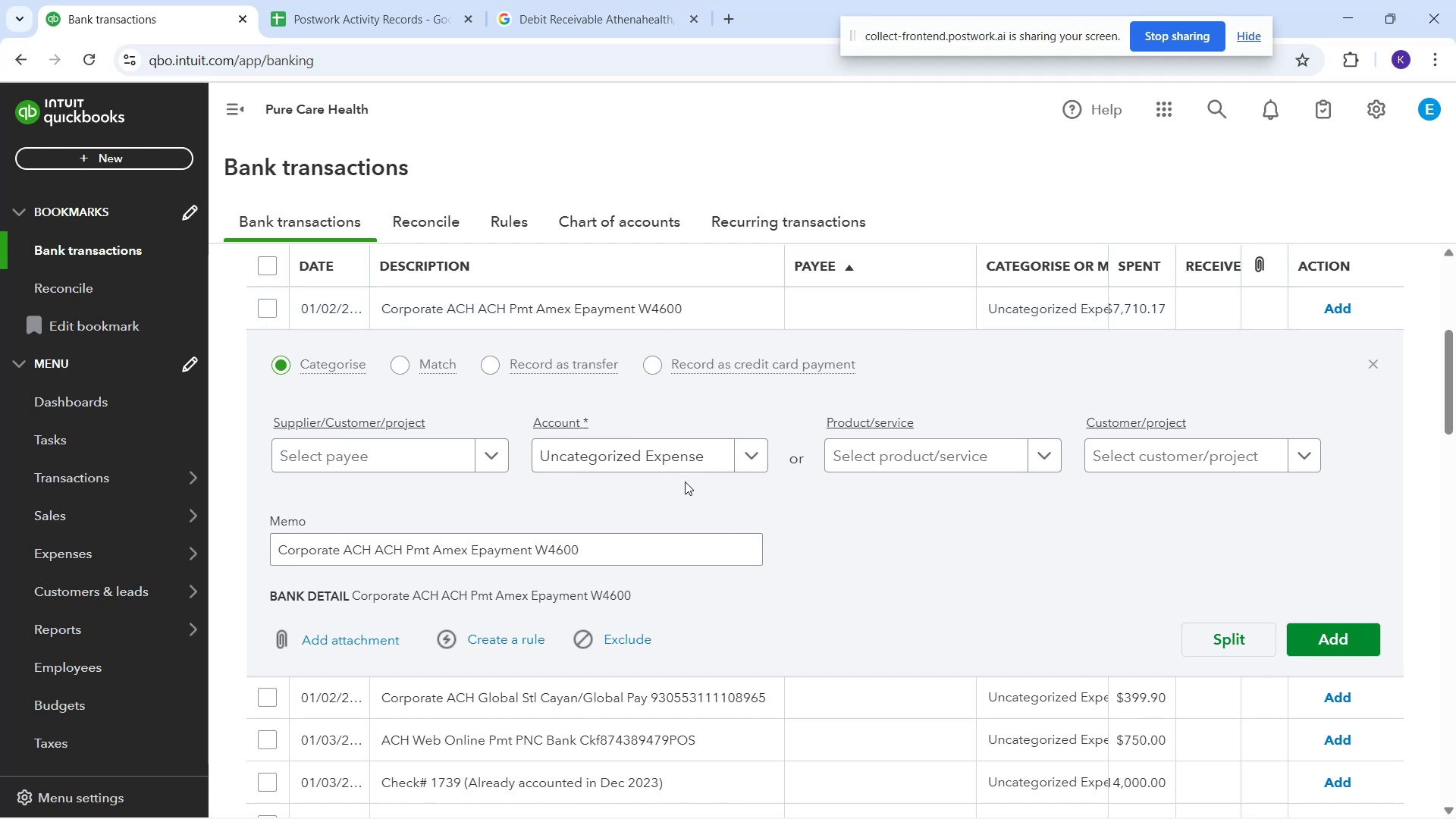 
left_click([673, 462])
 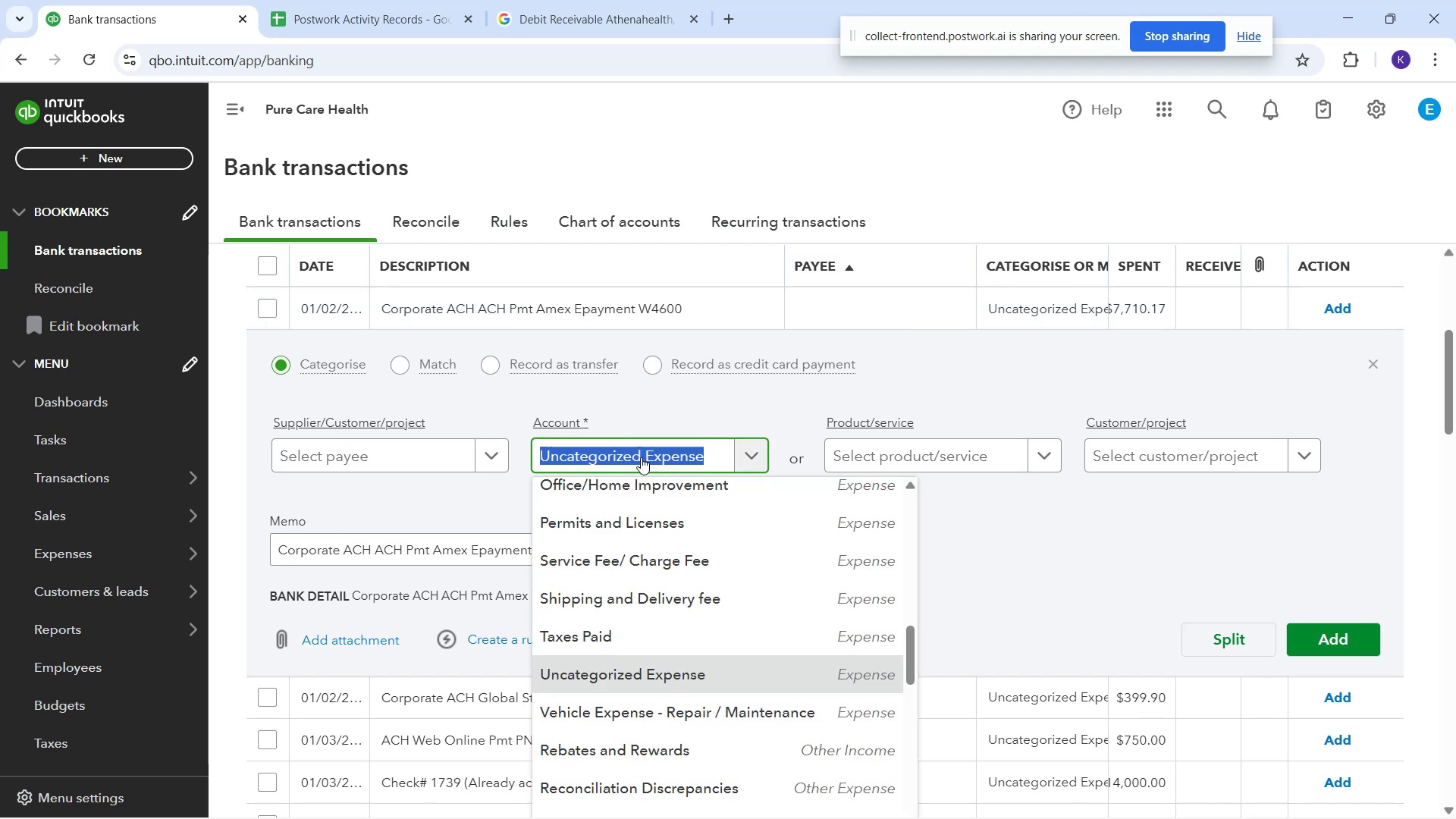 
scroll: coordinate [968, 353], scroll_direction: up, amount: 8.0
 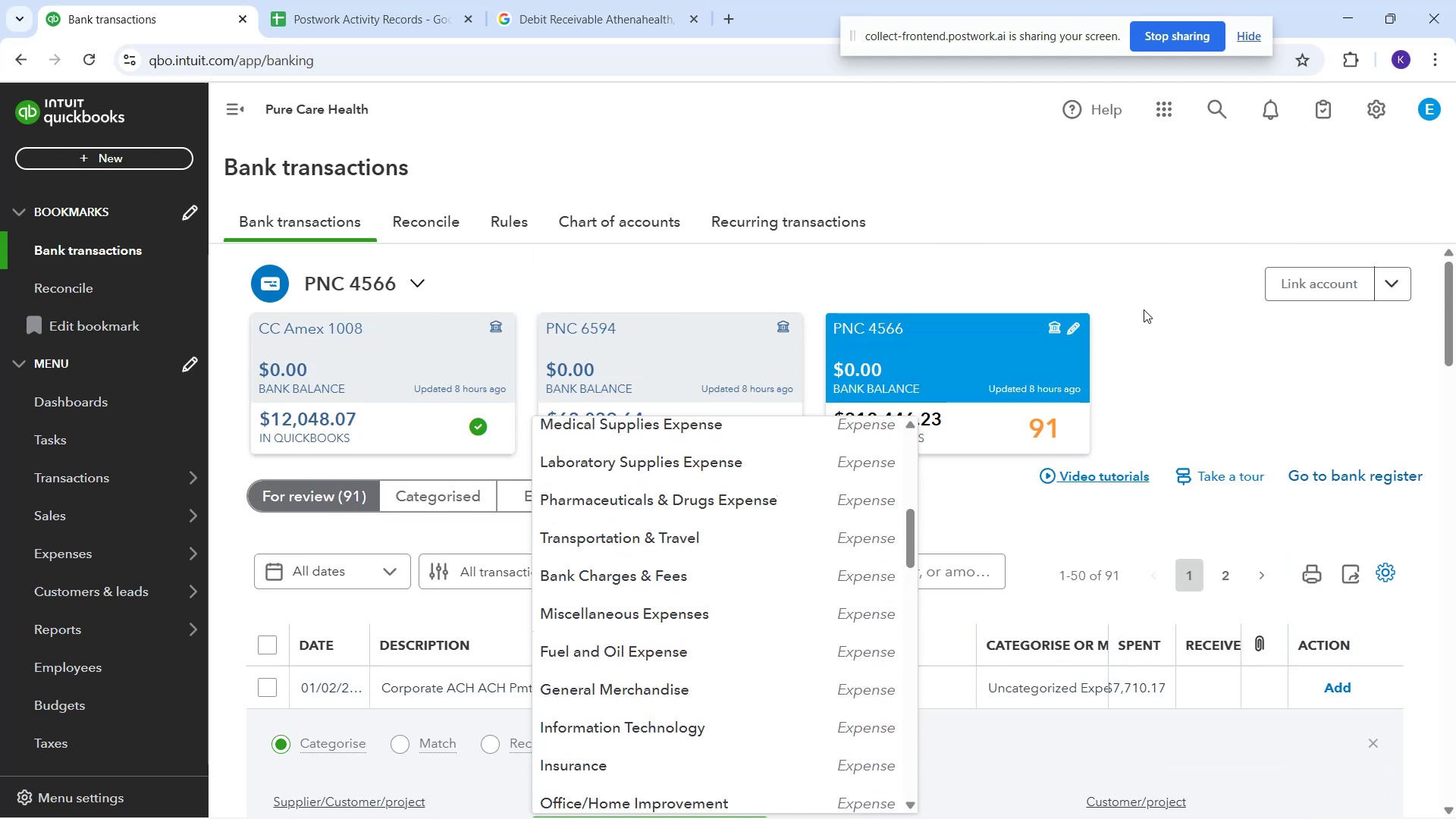 
left_click([1144, 311])
 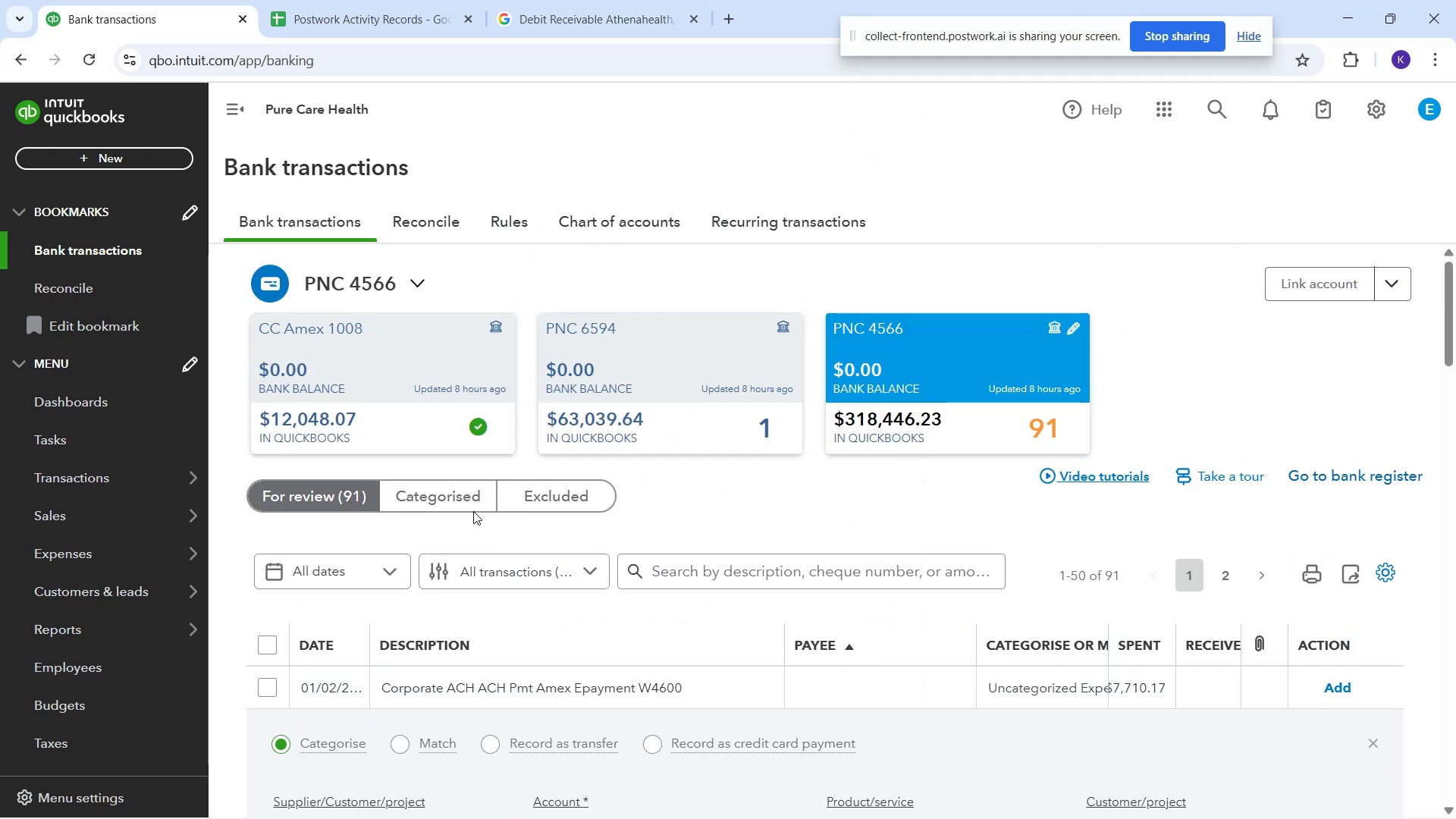 
left_click([469, 505])
 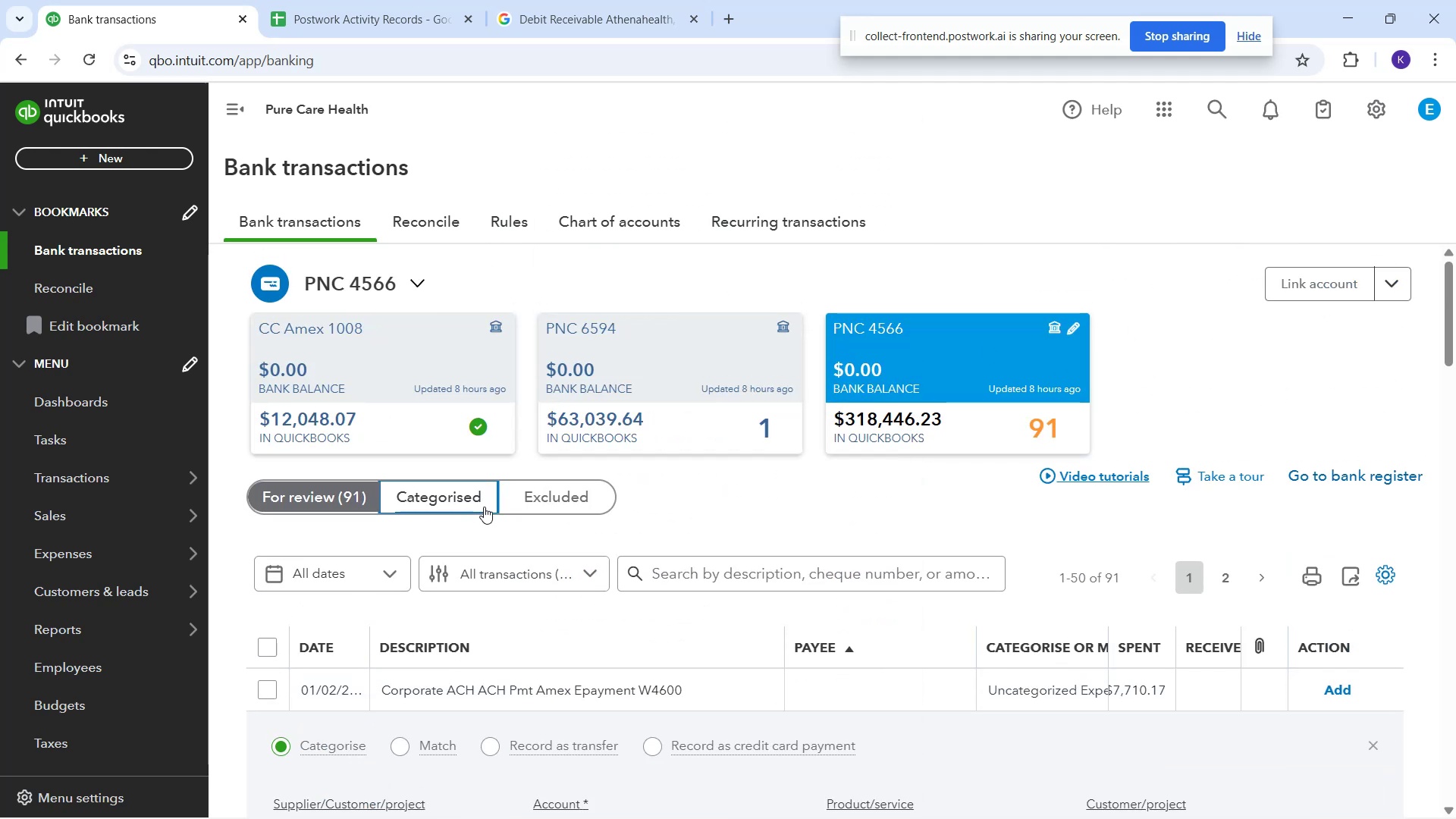 
scroll: coordinate [500, 513], scroll_direction: down, amount: 5.0
 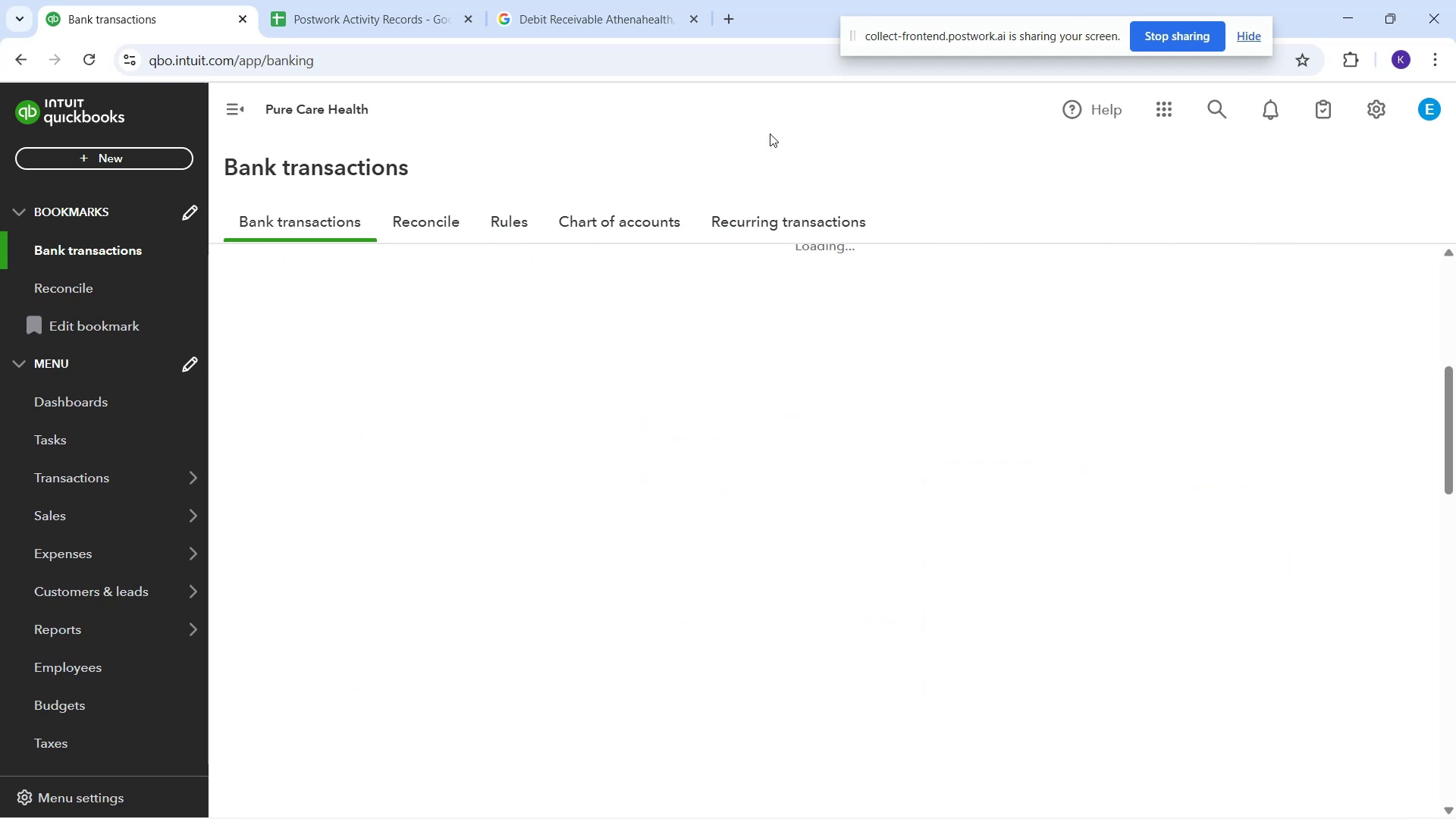 
scroll: coordinate [748, 465], scroll_direction: up, amount: 4.0
 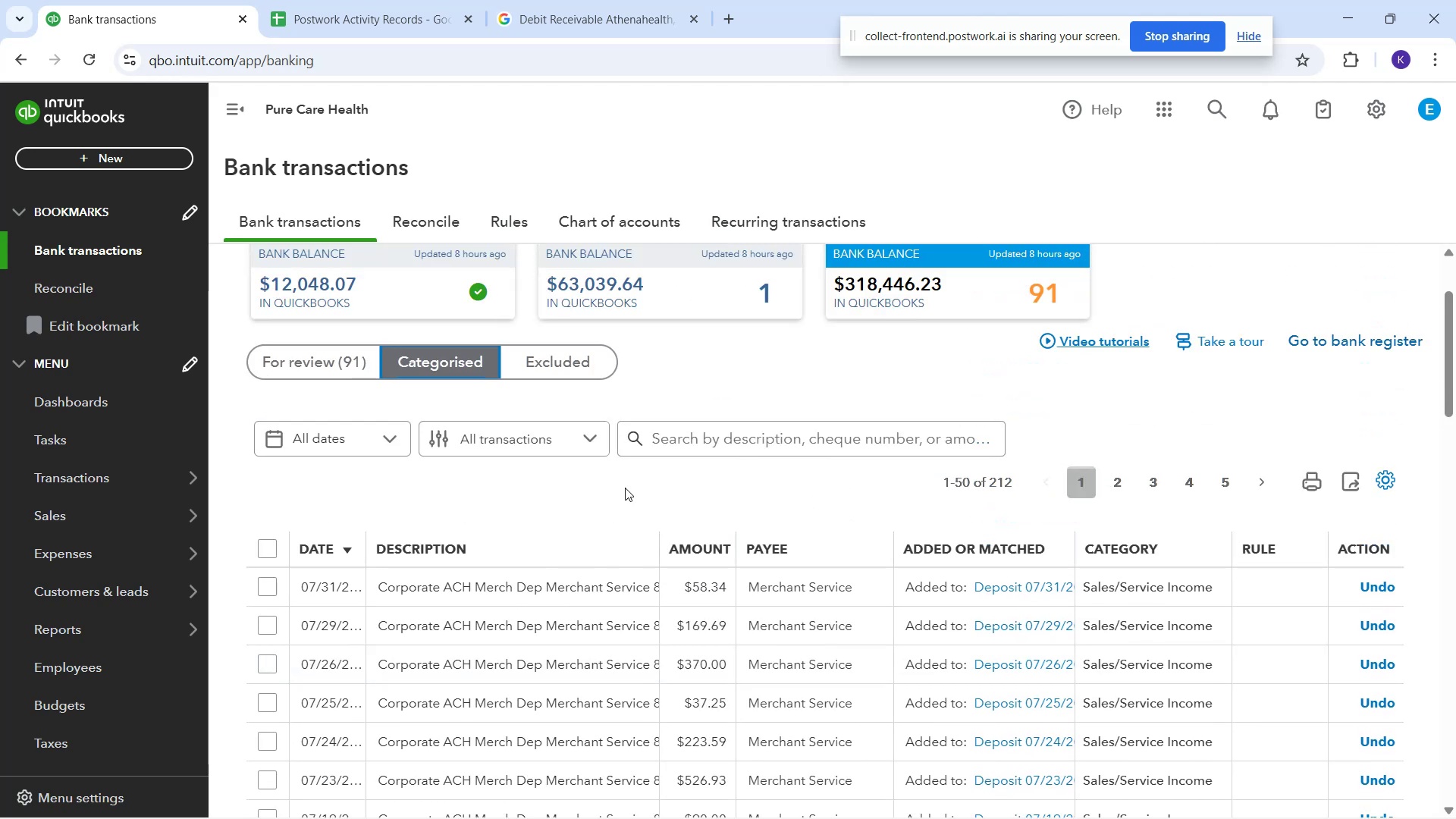 
scroll: coordinate [830, 347], scroll_direction: down, amount: 25.0
 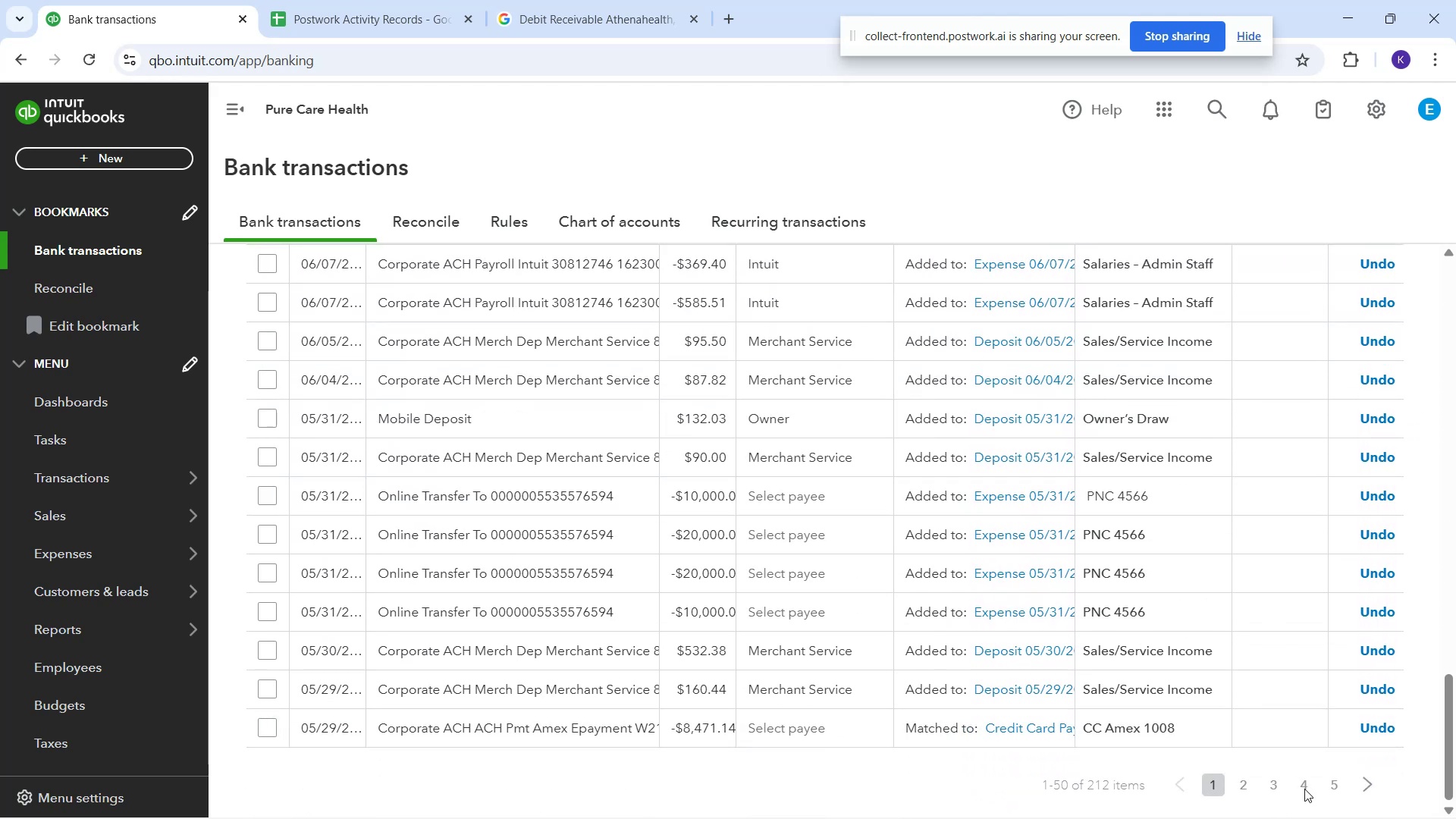 
left_click([1354, 778])
 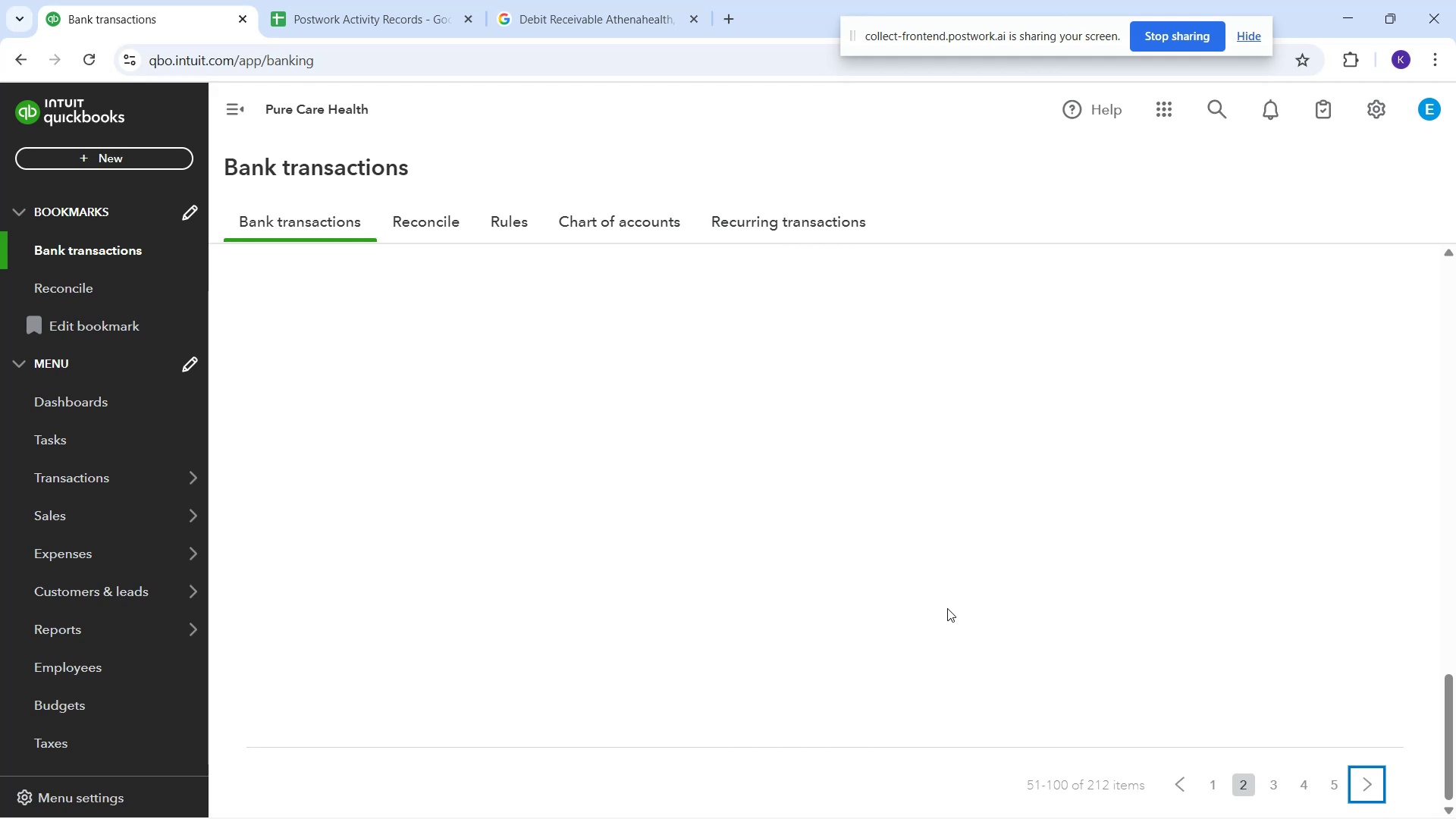 
scroll: coordinate [888, 491], scroll_direction: up, amount: 20.0
 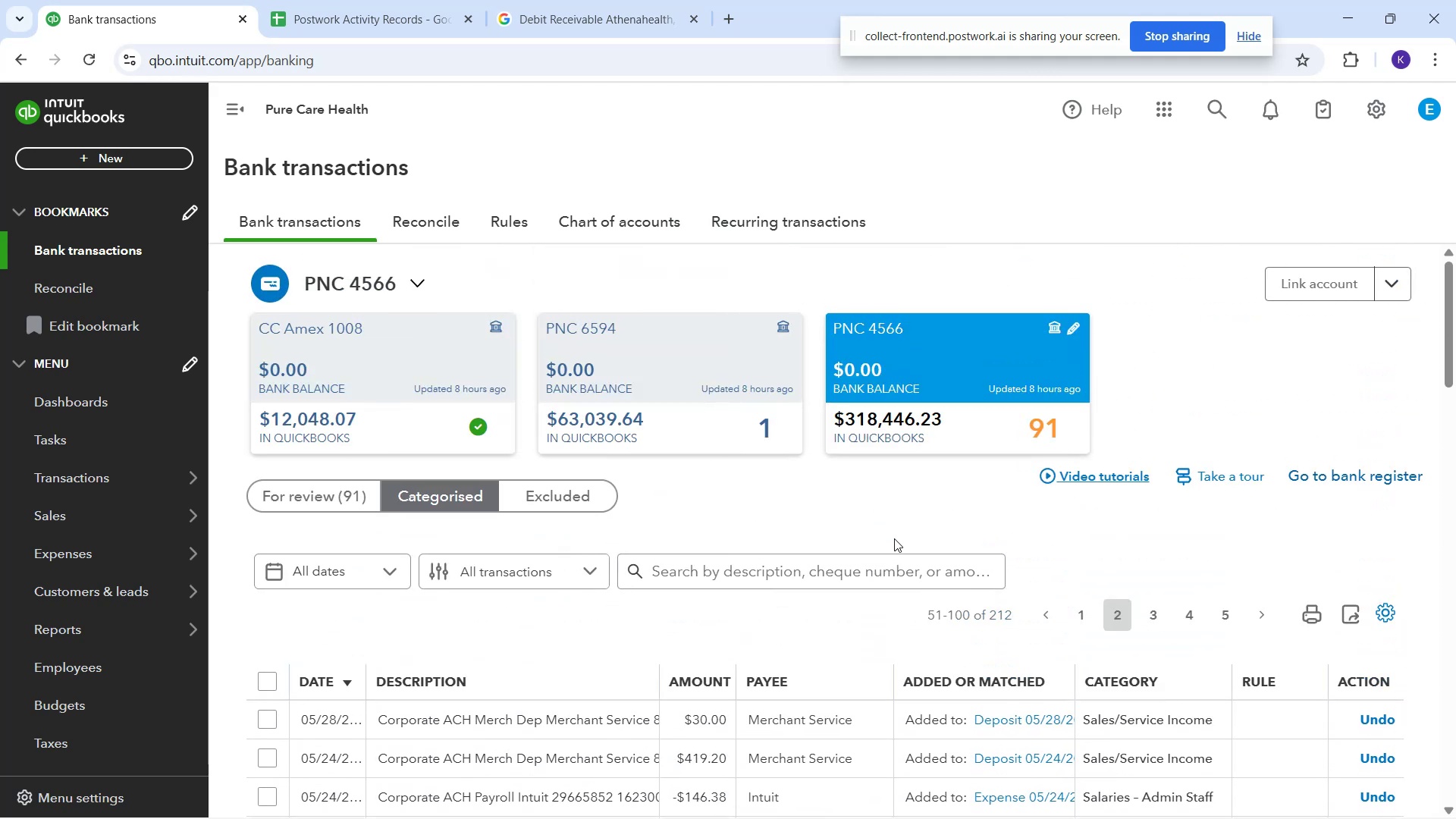 
scroll: coordinate [902, 613], scroll_direction: down, amount: 26.0
 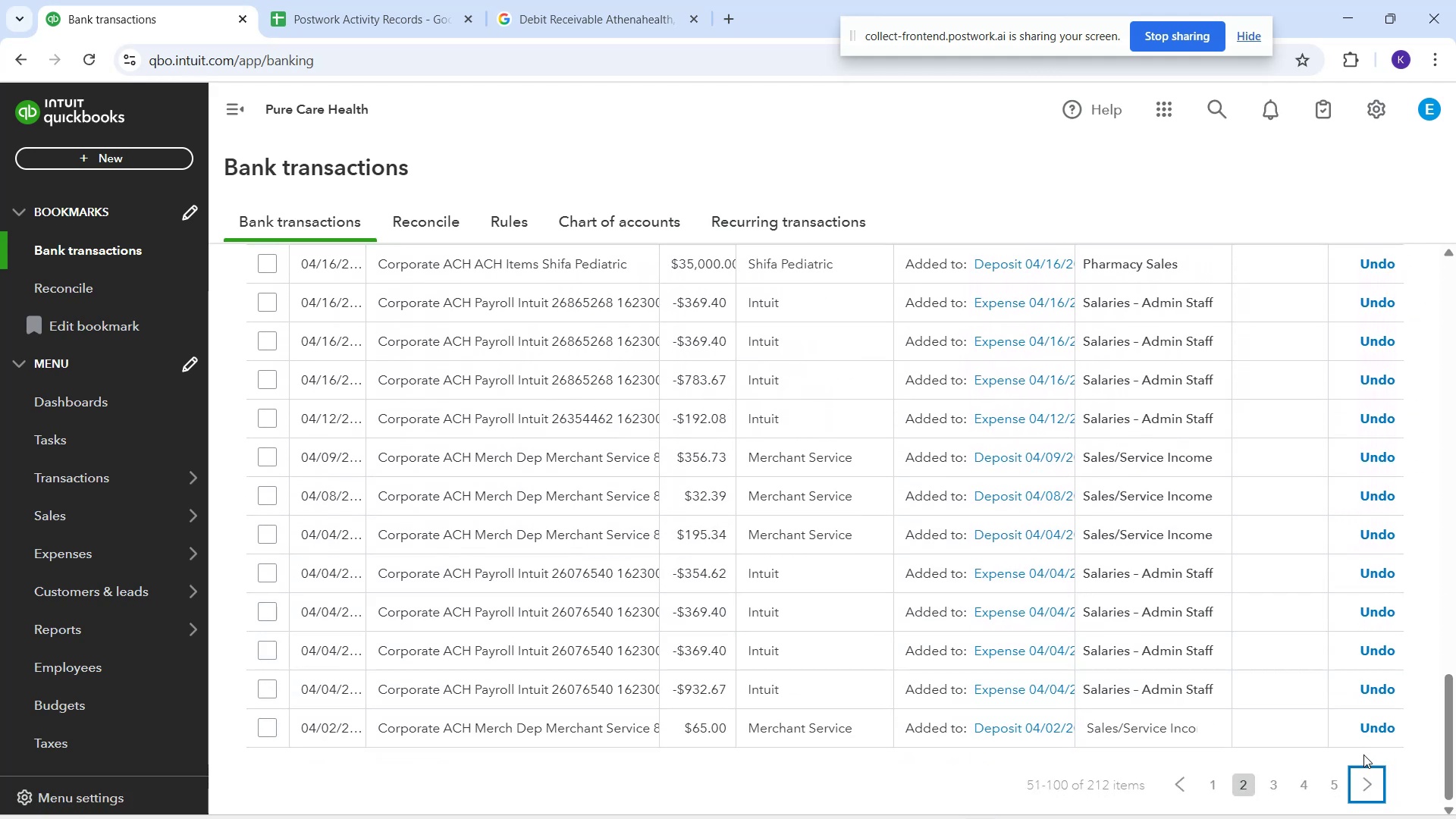 
left_click([1366, 783])
 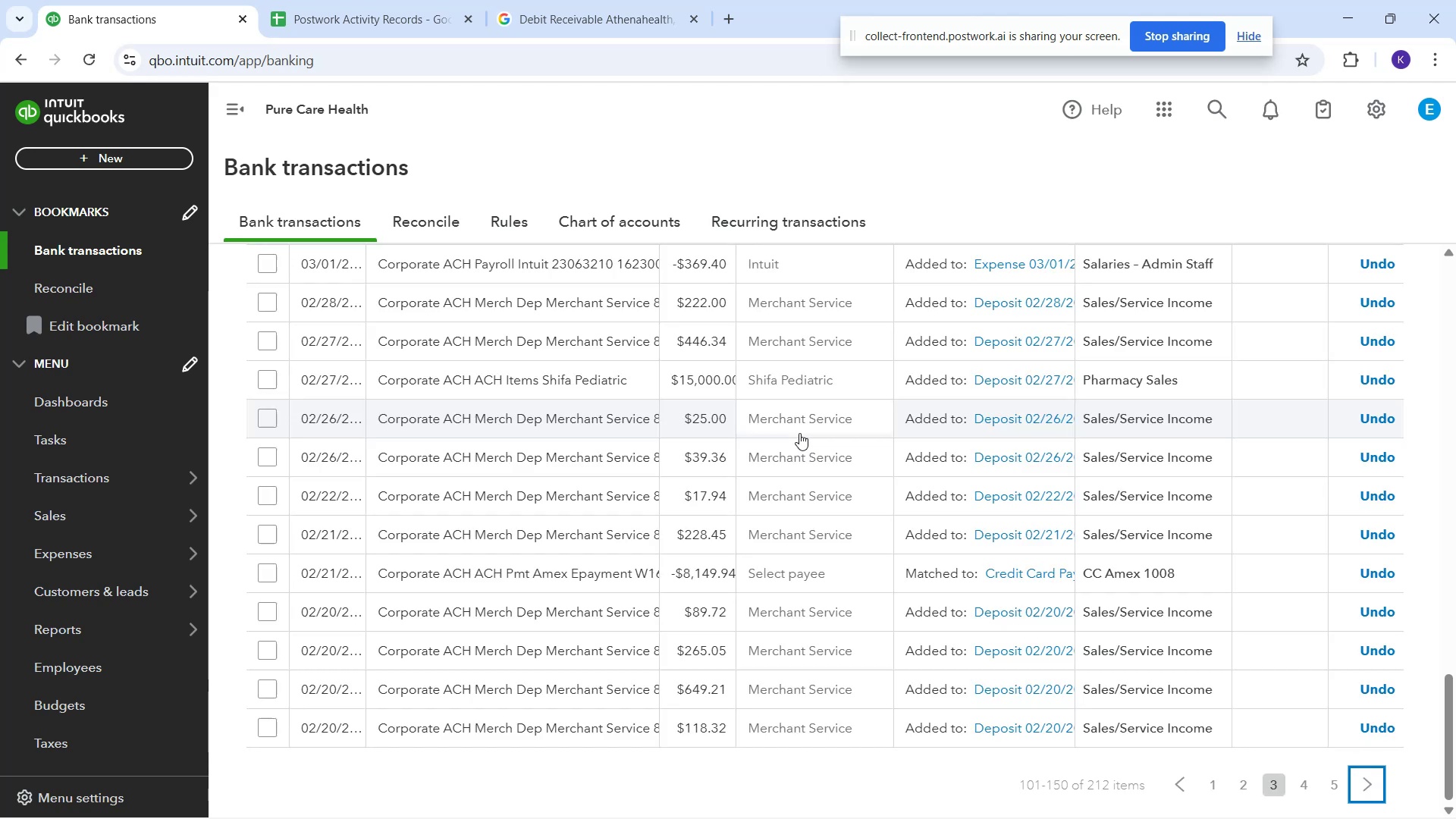 
scroll: coordinate [977, 379], scroll_direction: up, amount: 19.0
 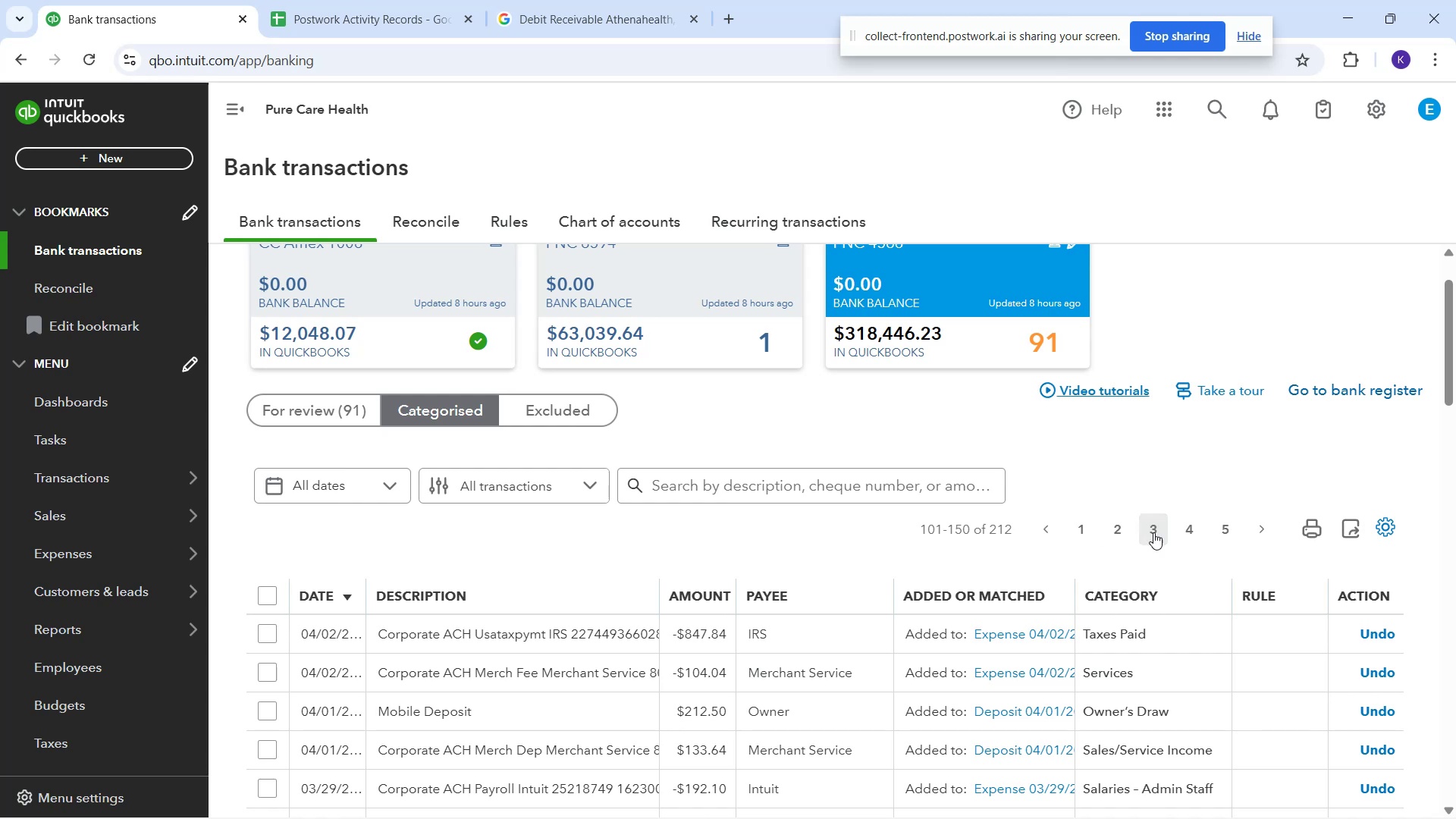 
scroll: coordinate [1141, 521], scroll_direction: down, amount: 11.0
 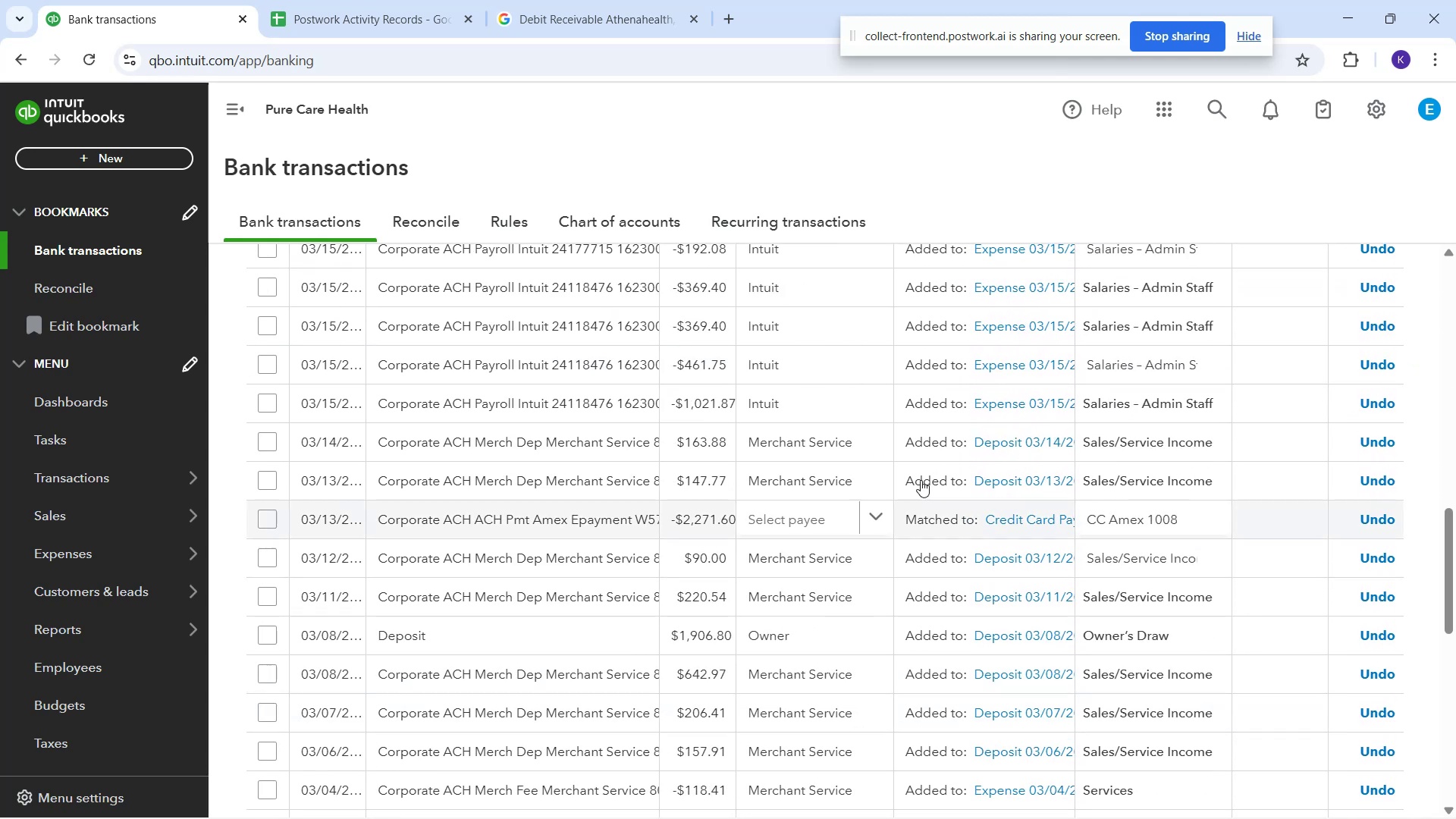 
scroll: coordinate [811, 473], scroll_direction: up, amount: 8.0
 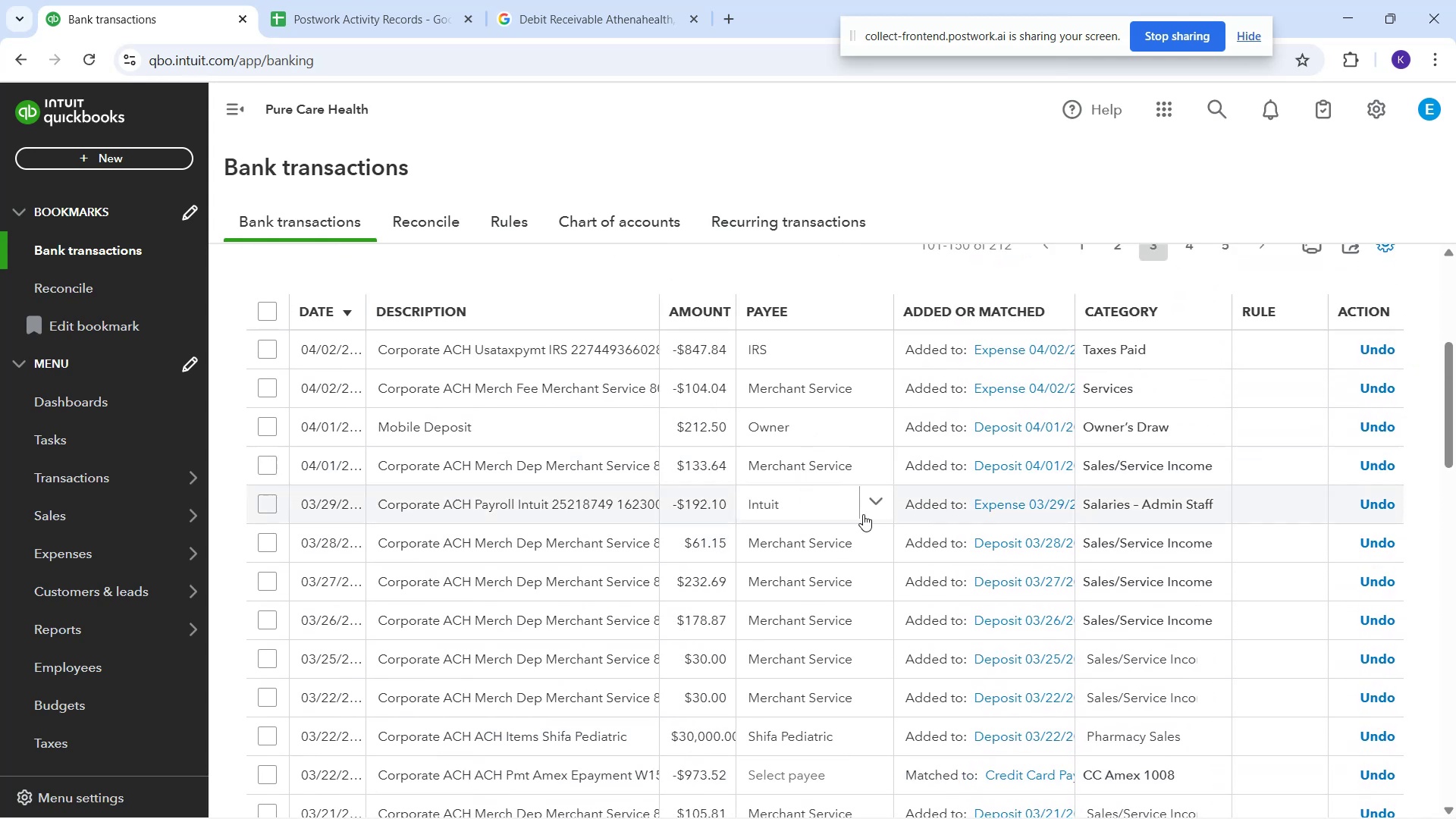 
scroll: coordinate [931, 668], scroll_direction: down, amount: 3.0
 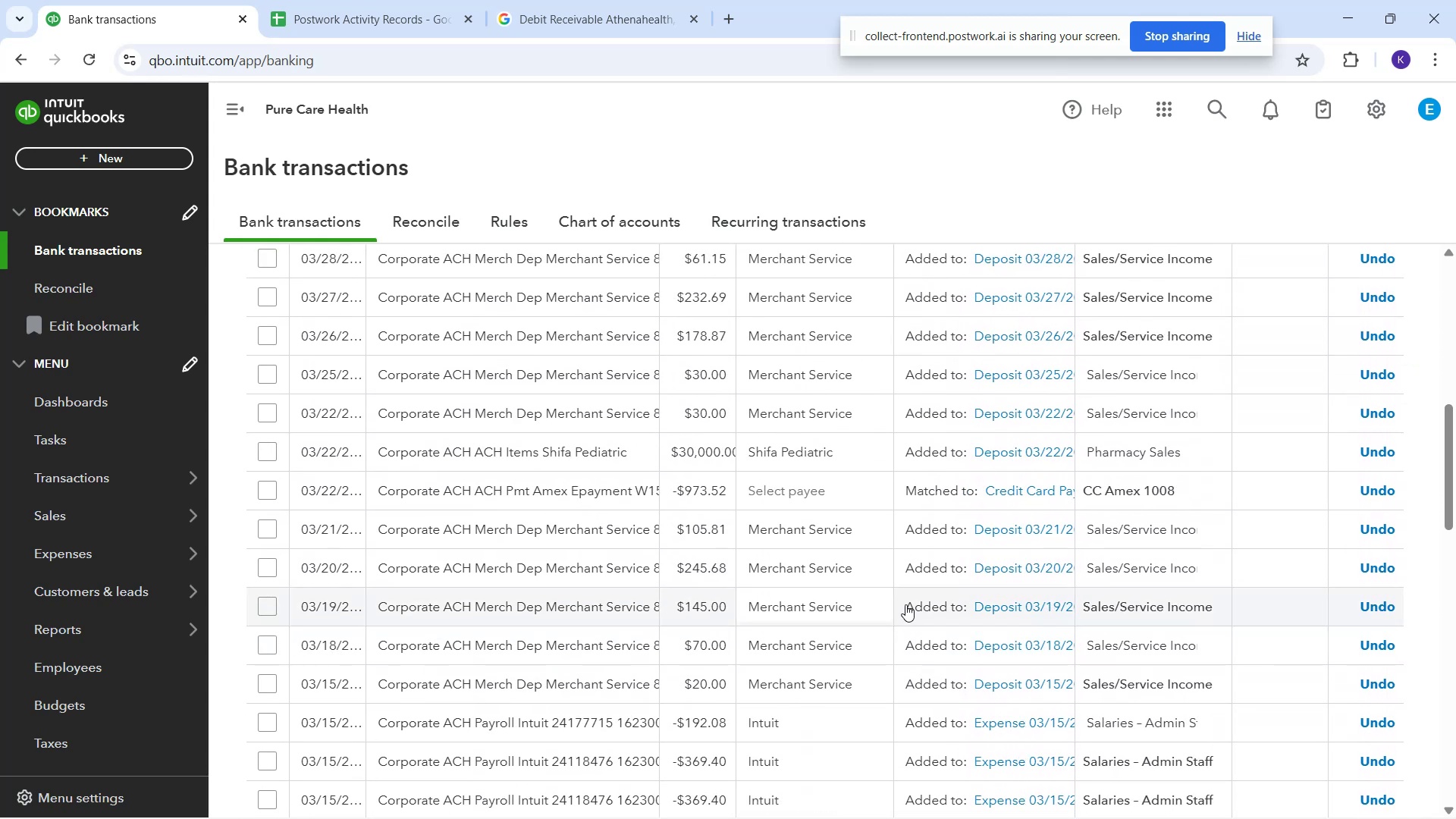 
mouse_move([862, 518])
 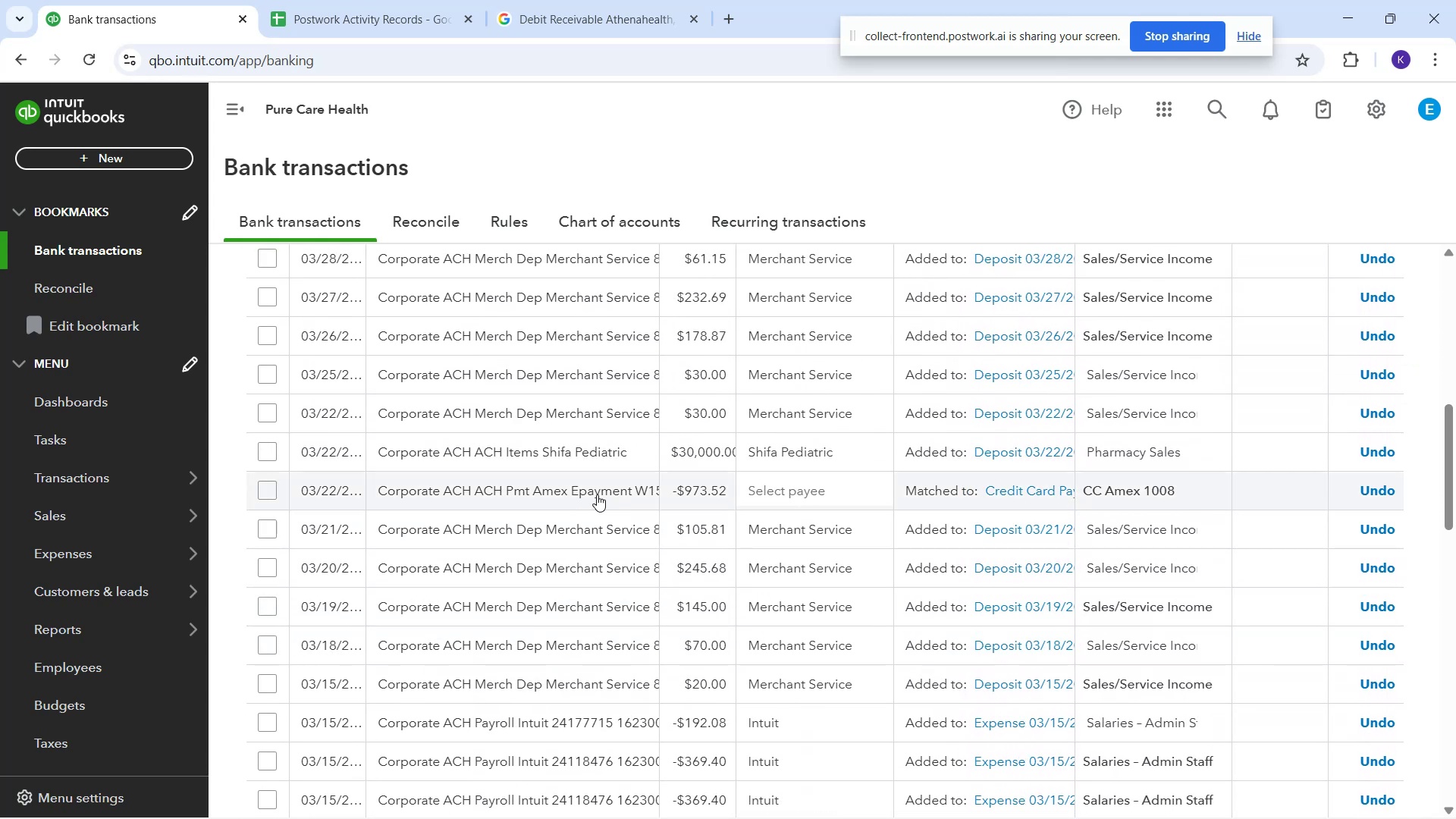 
left_click([597, 494])
 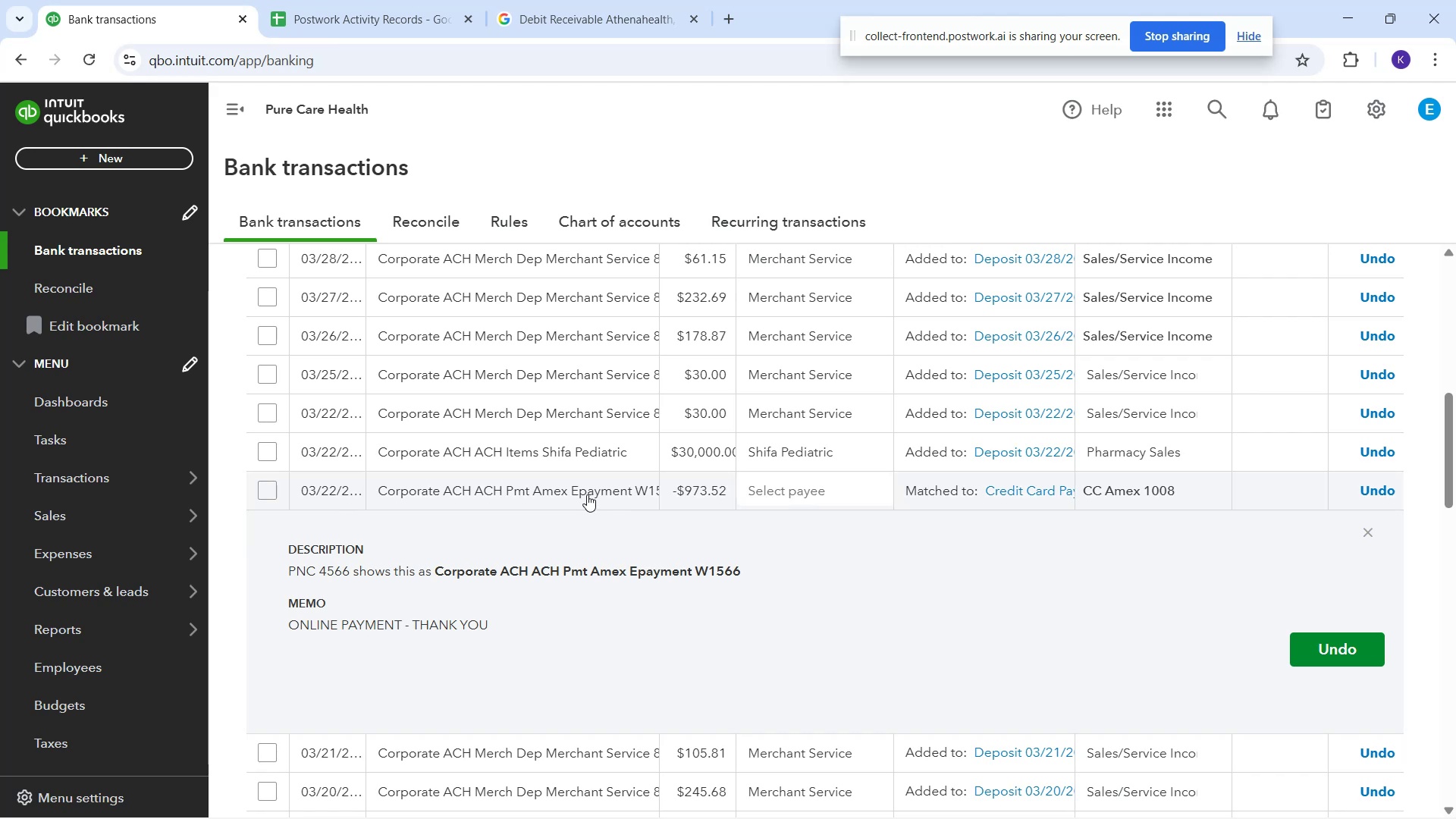 
left_click([591, 497])
 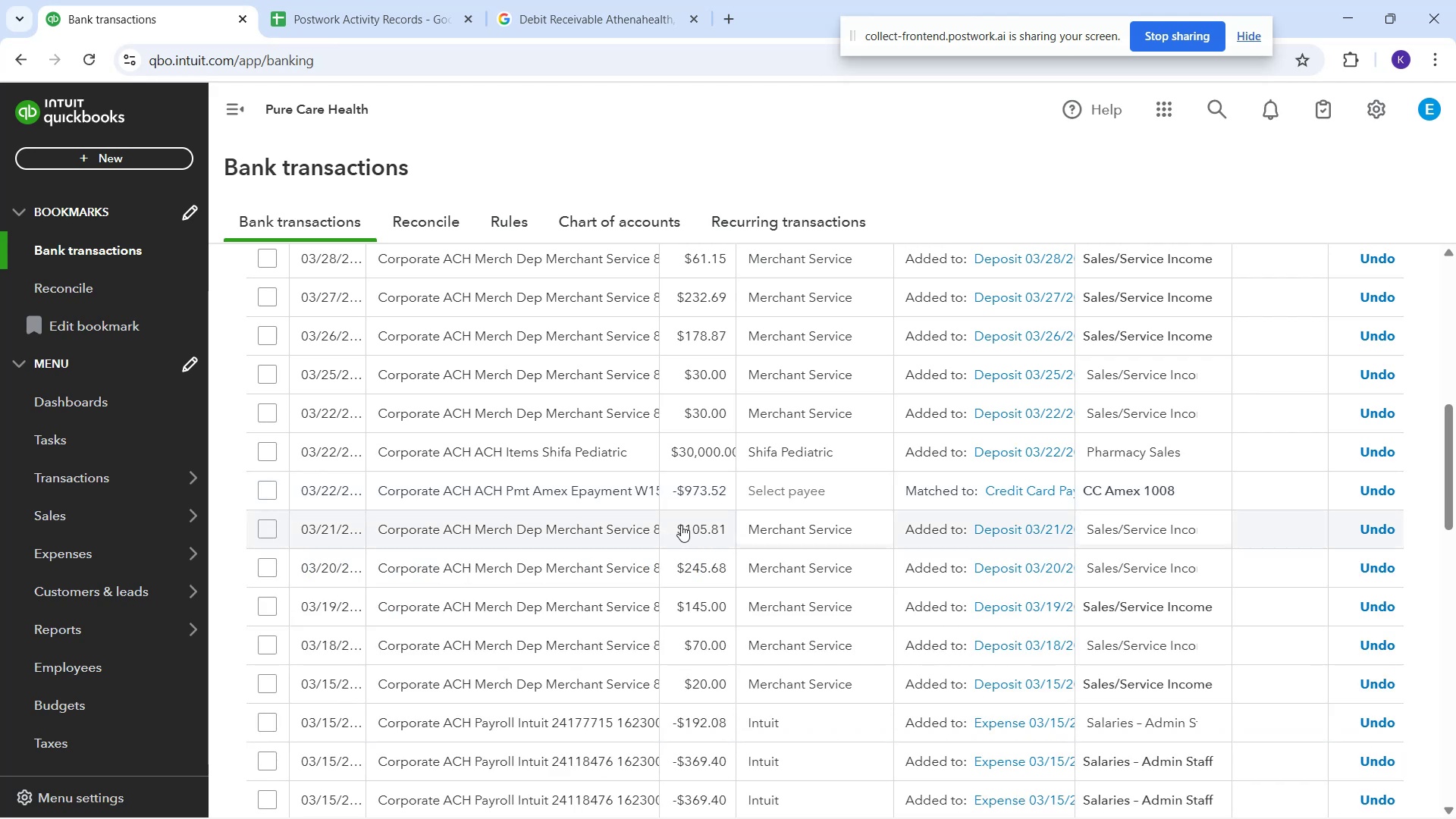 
scroll: coordinate [600, 569], scroll_direction: down, amount: 2.0
 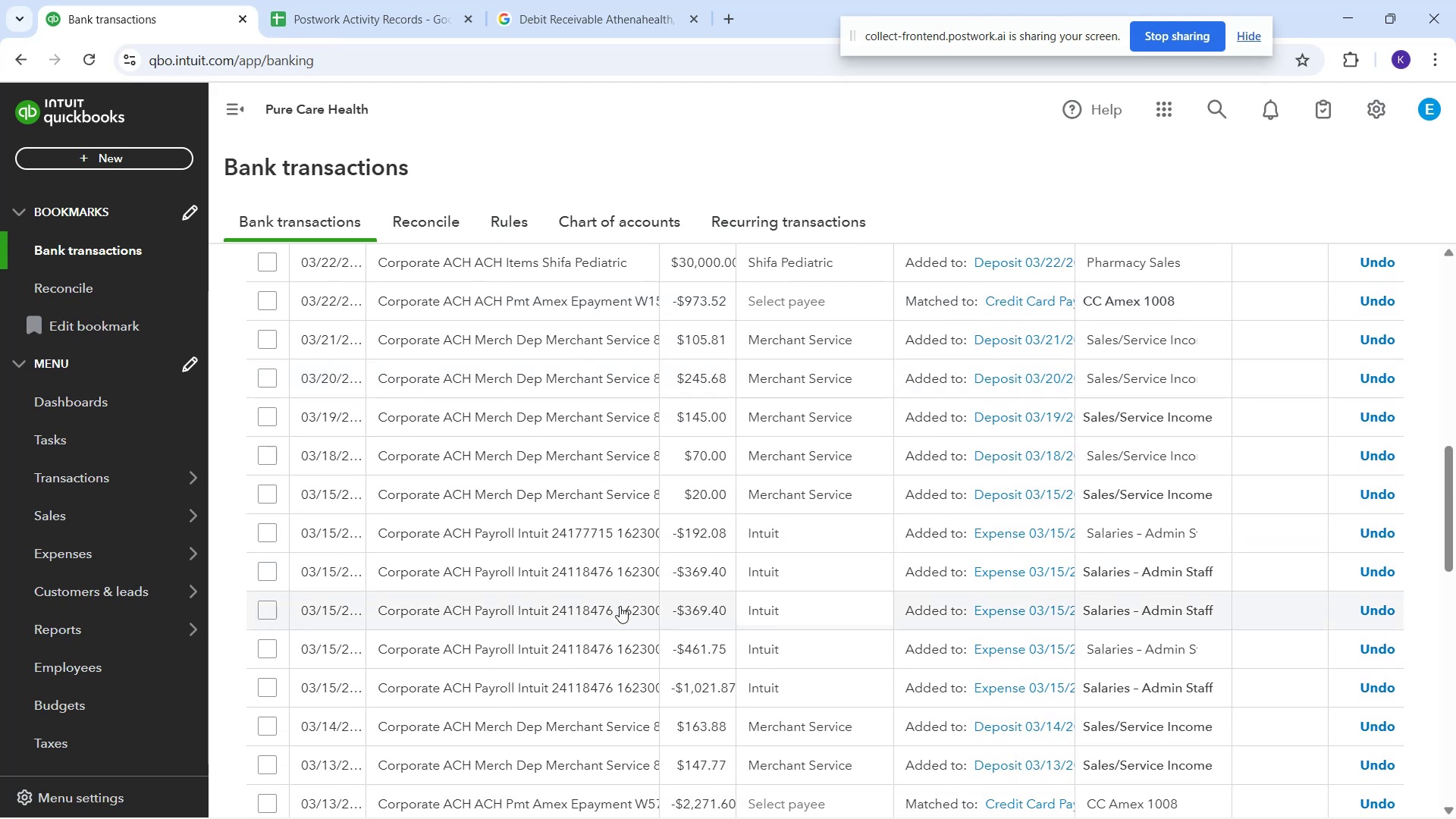 
scroll: coordinate [450, 475], scroll_direction: up, amount: 12.0
 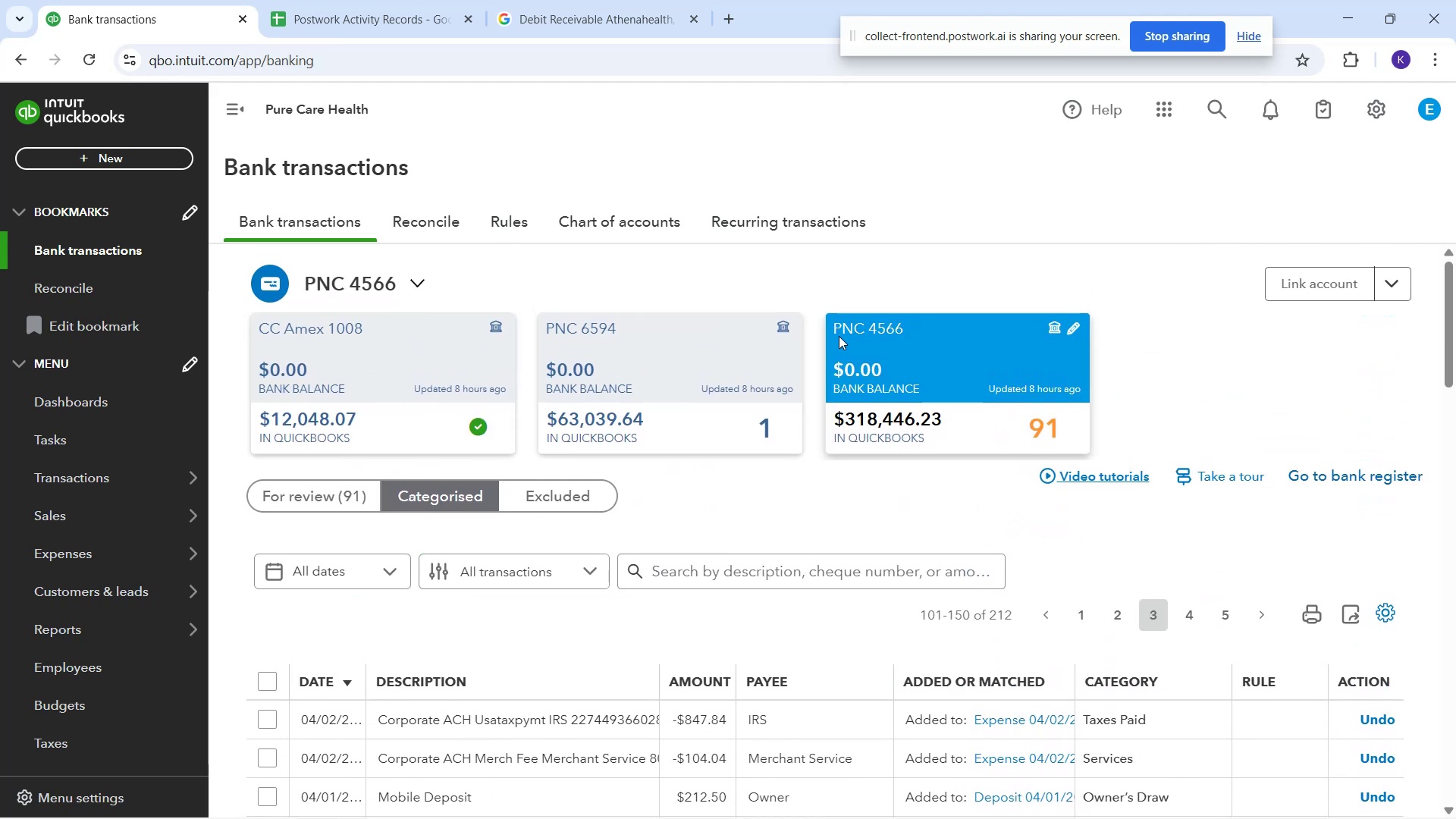 
left_click([896, 347])
 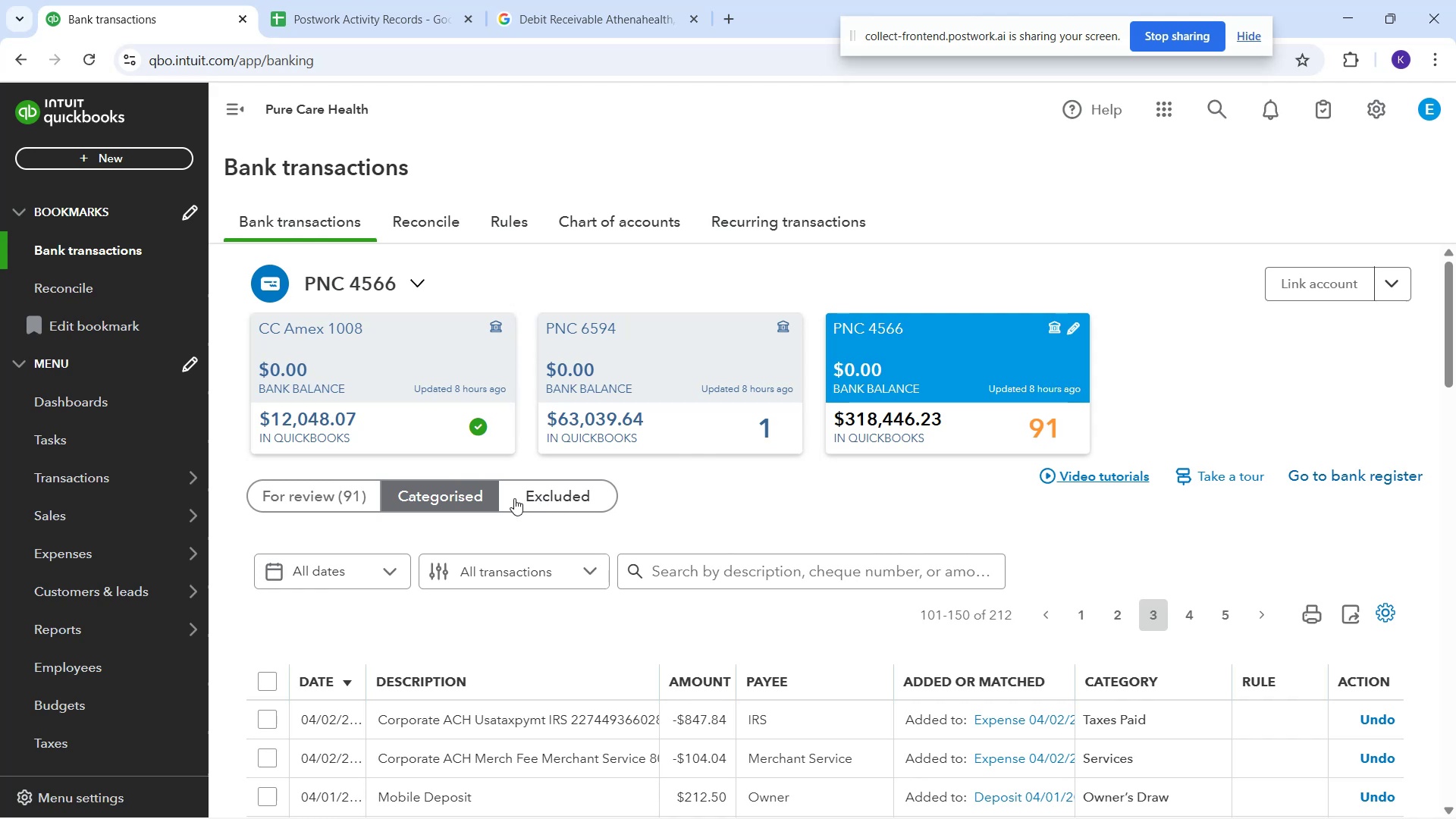 
left_click([320, 513])
 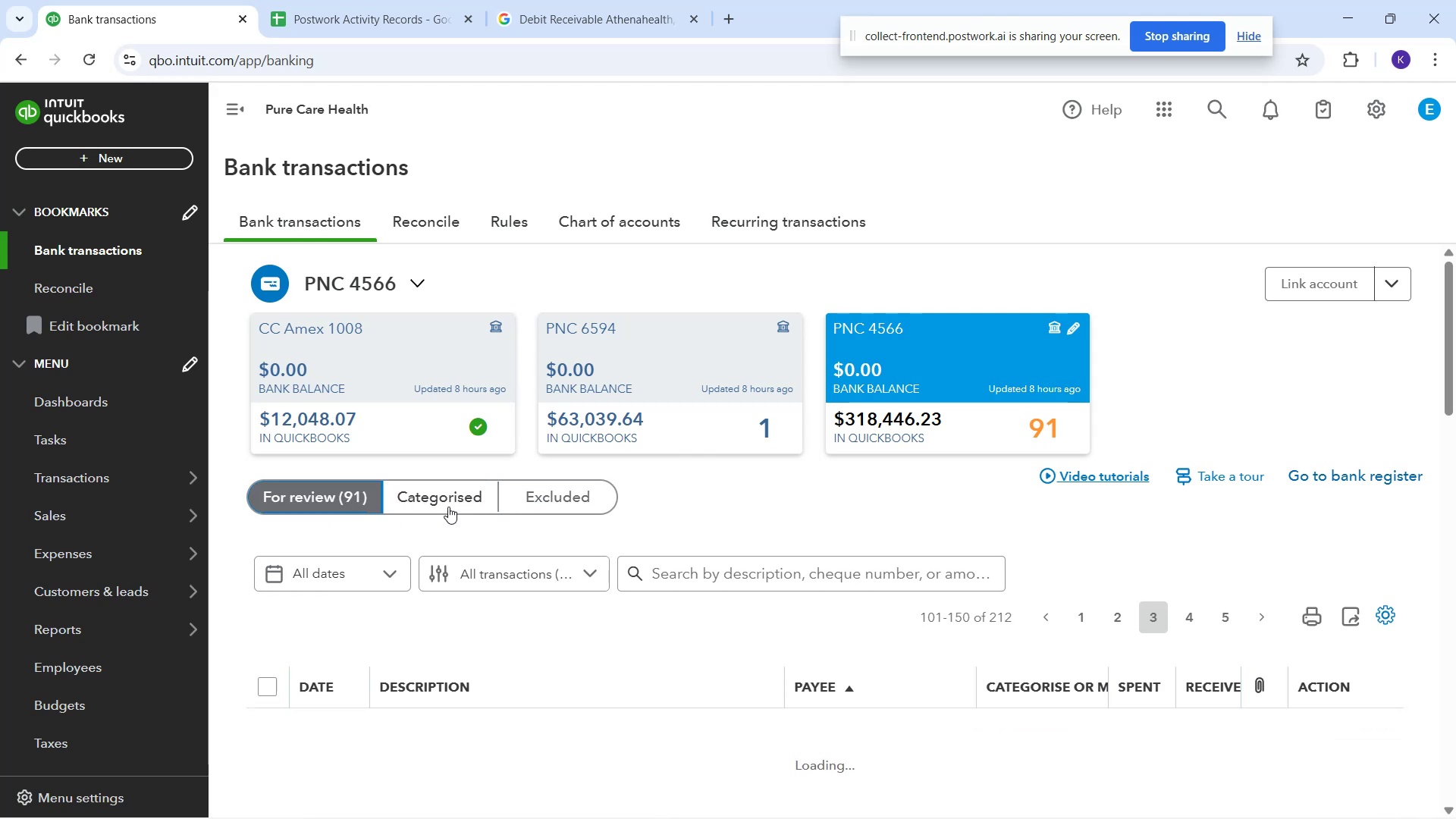 
scroll: coordinate [714, 478], scroll_direction: down, amount: 7.0
 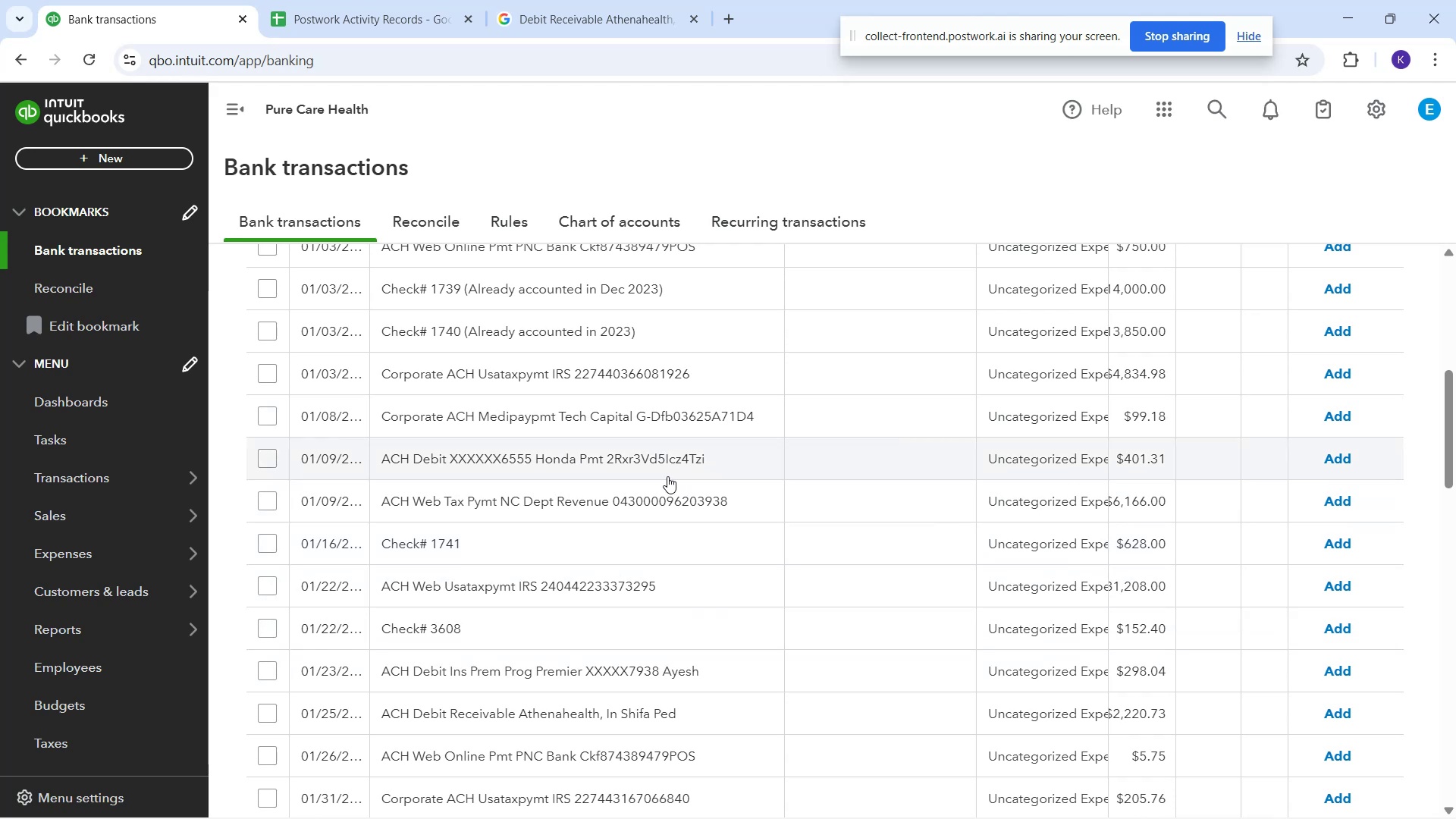 
wait(7.11)
 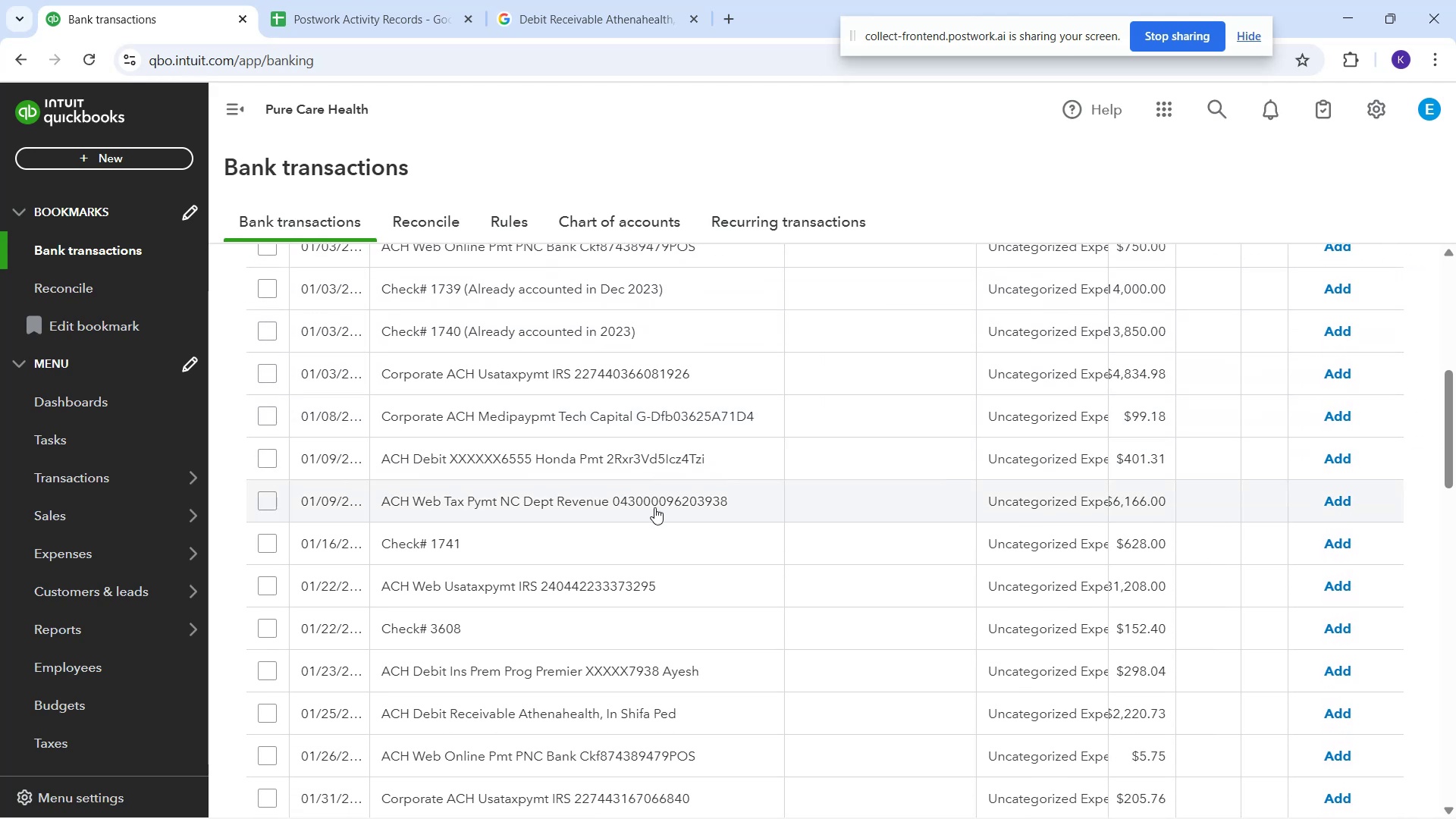 
left_click([654, 458])
 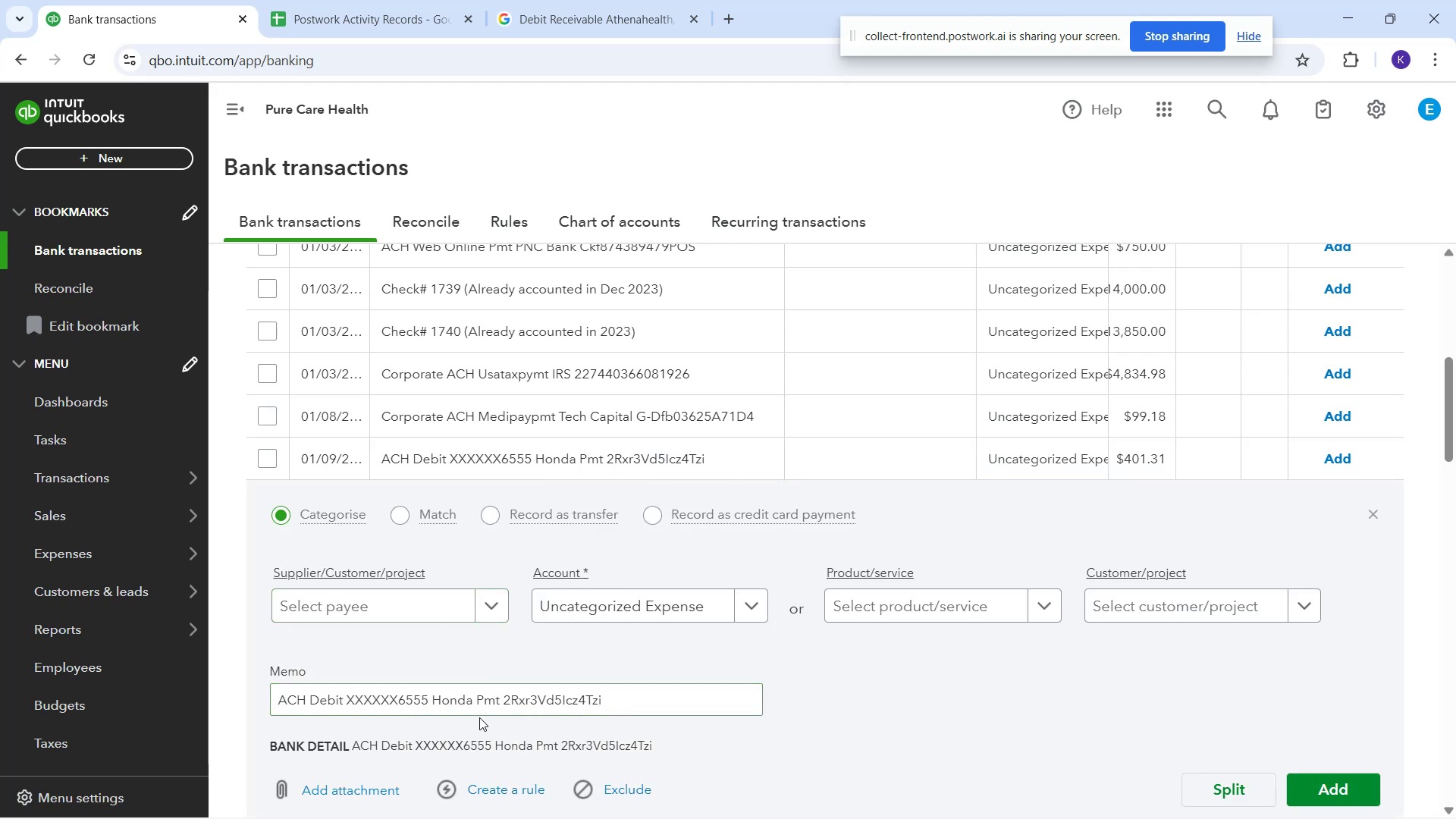 
left_click_drag(start_coordinate=[432, 695], to_coordinate=[500, 706])
 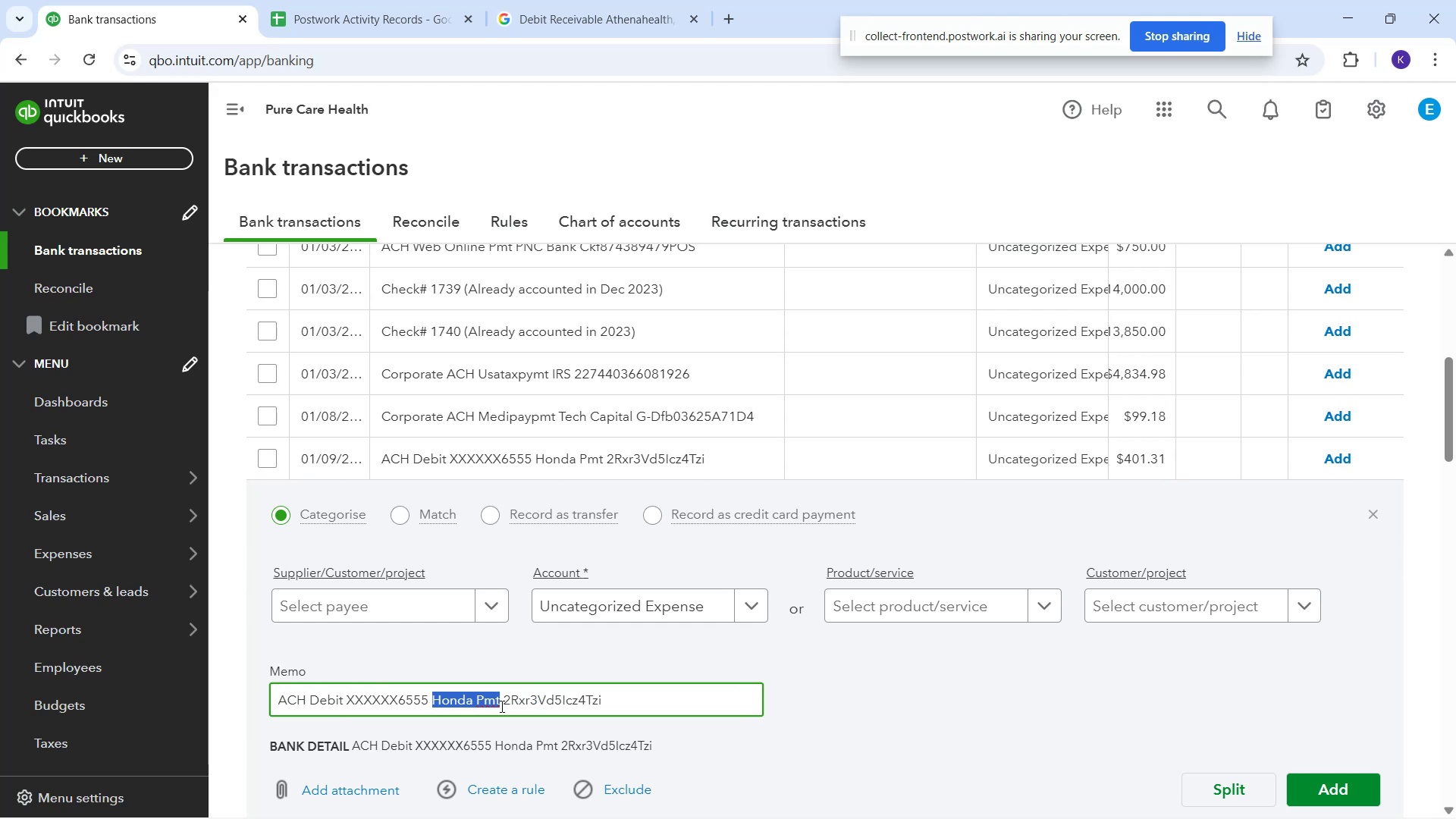 
key(Control+C)
 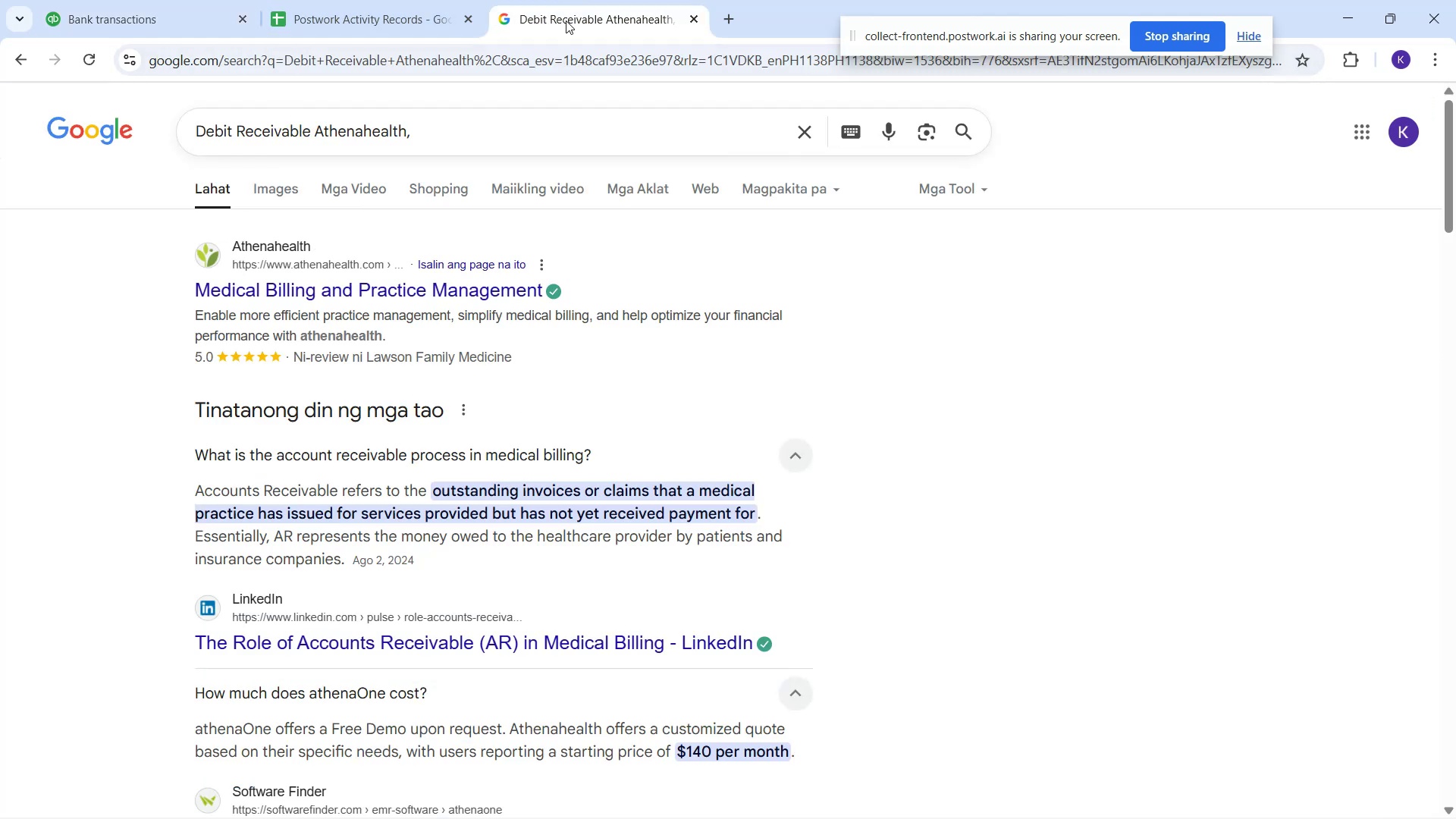 
left_click_drag(start_coordinate=[538, 134], to_coordinate=[0, 226])
 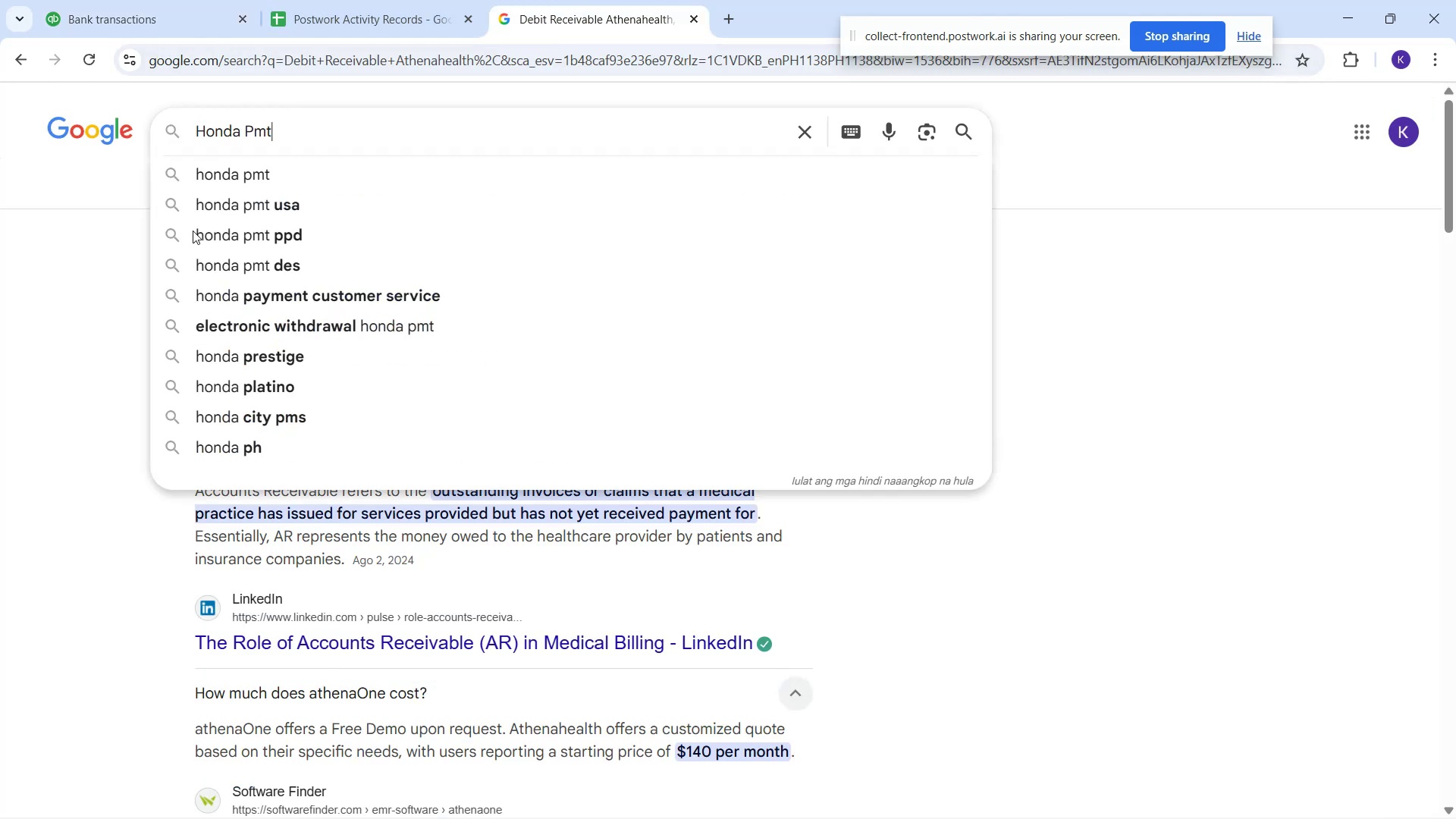 
key(Control+V)
 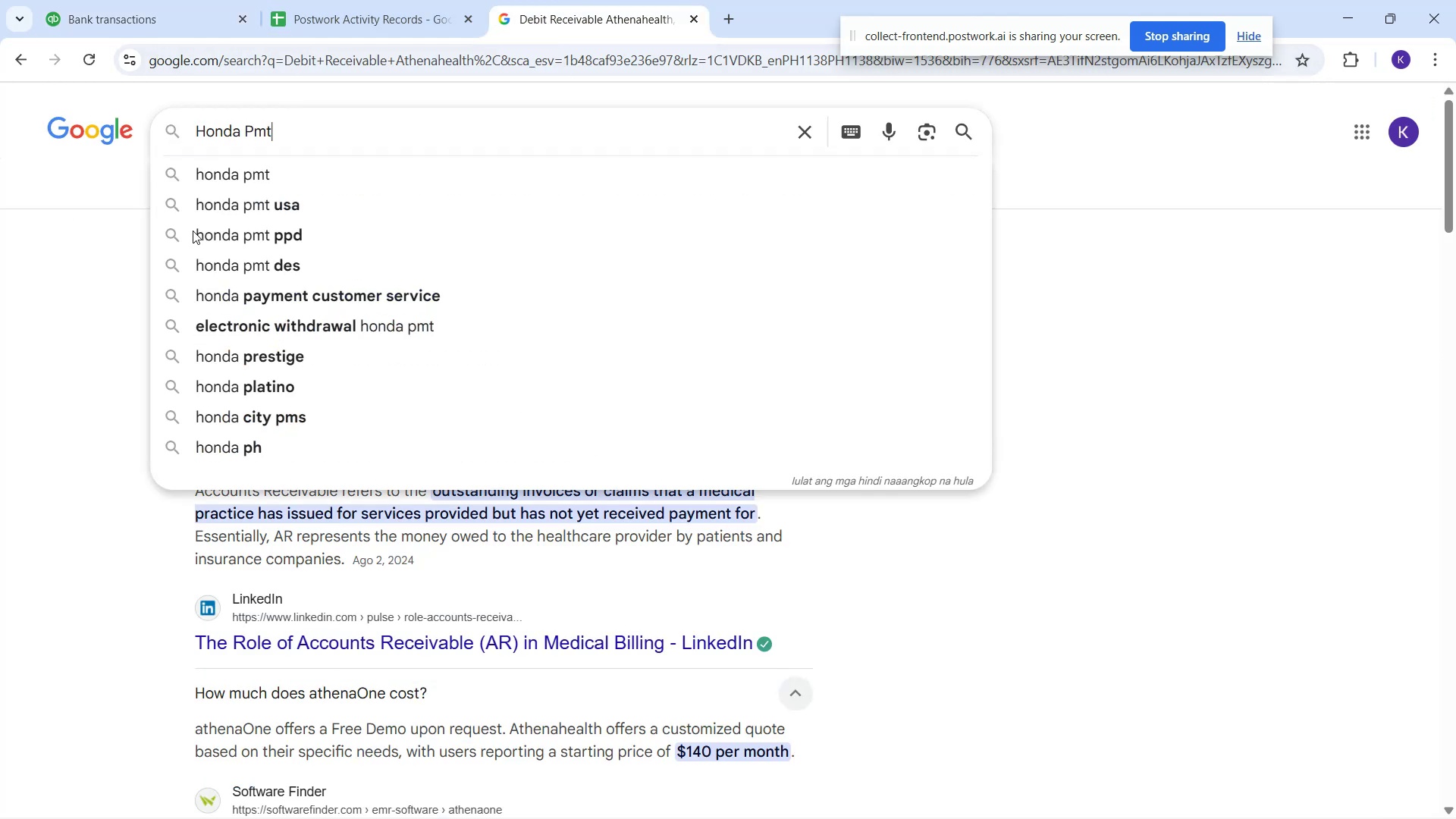 
key(NumpadEnter)
 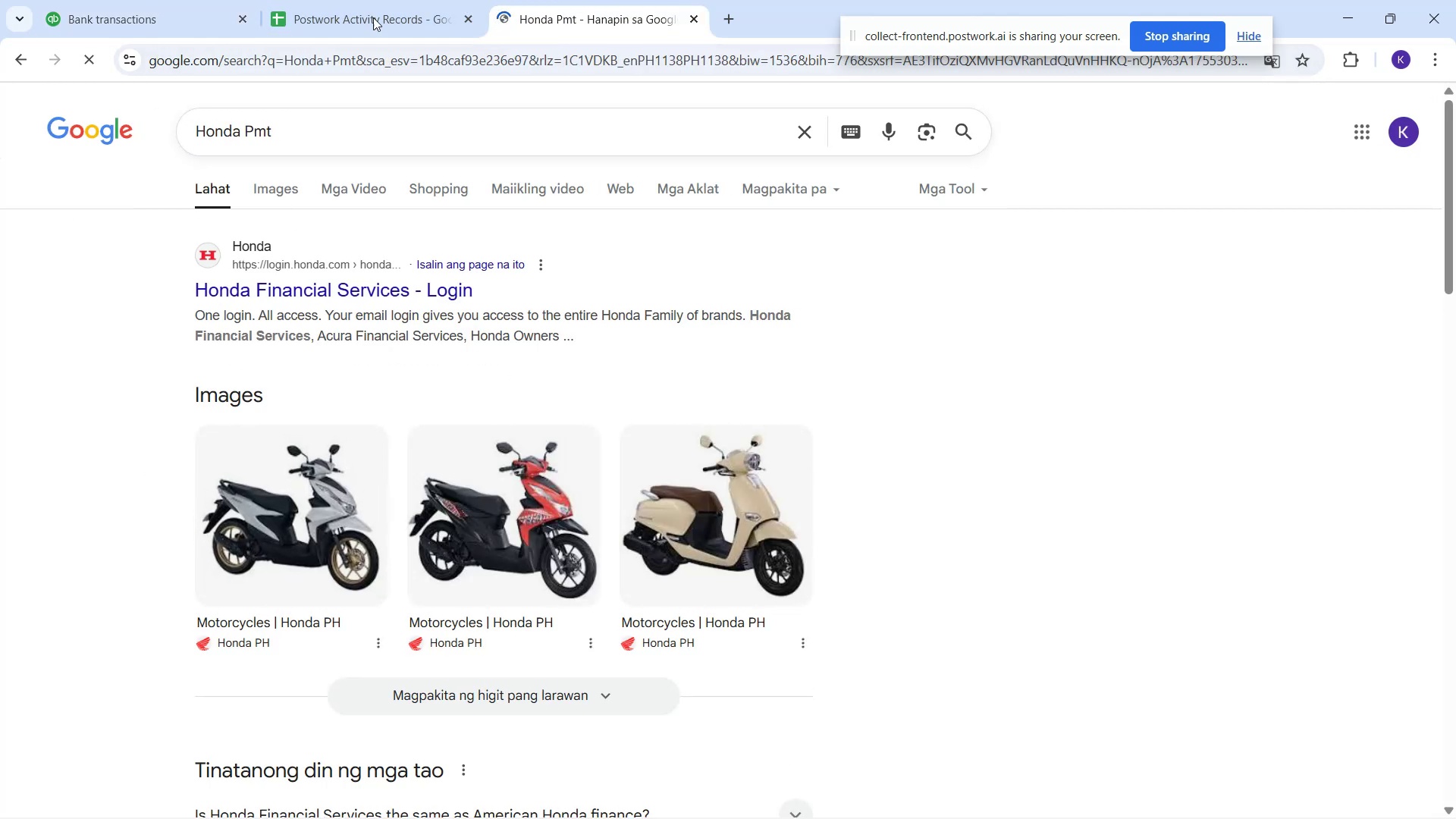 
left_click([96, 6])
 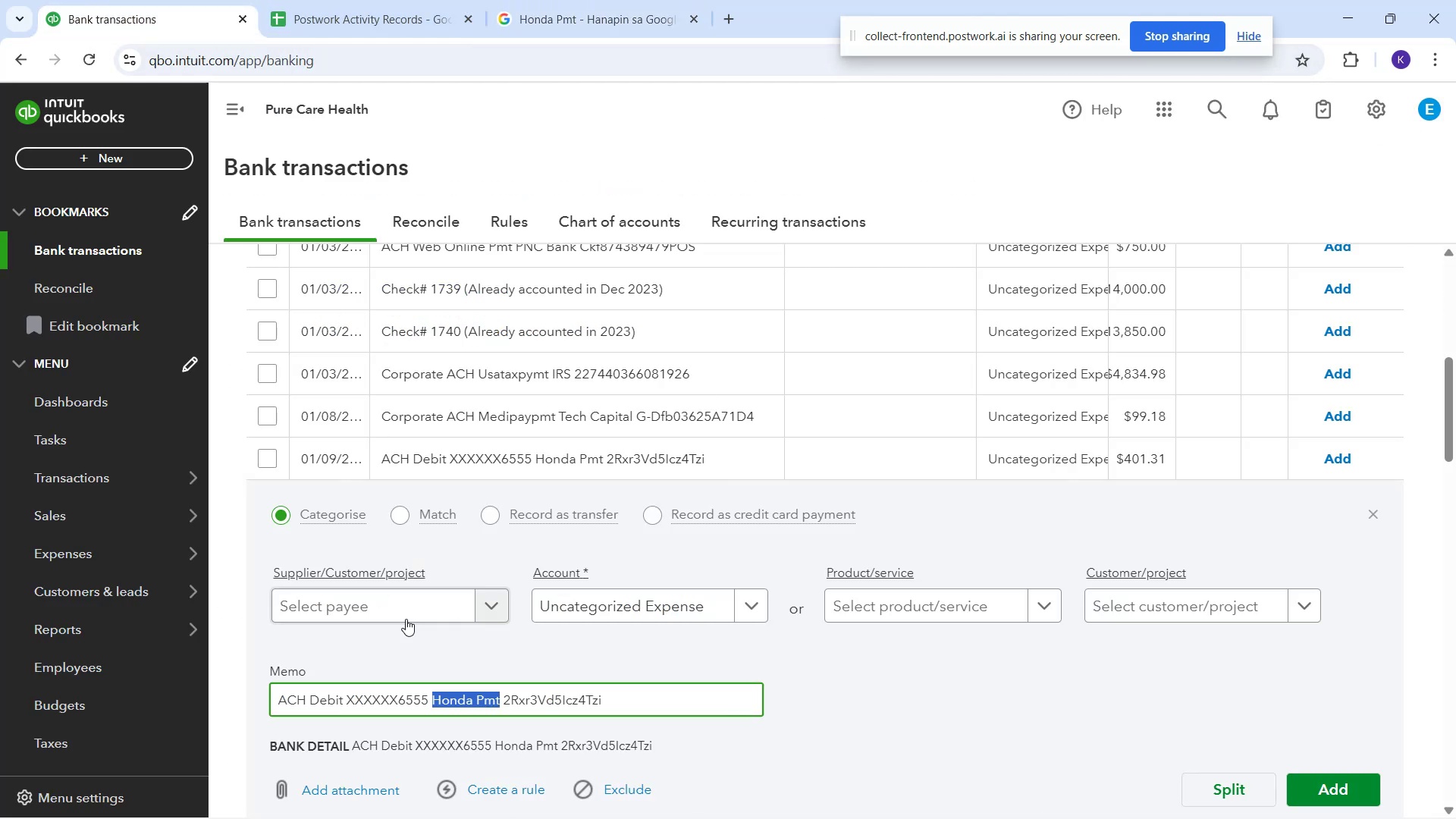 
left_click([407, 615])
 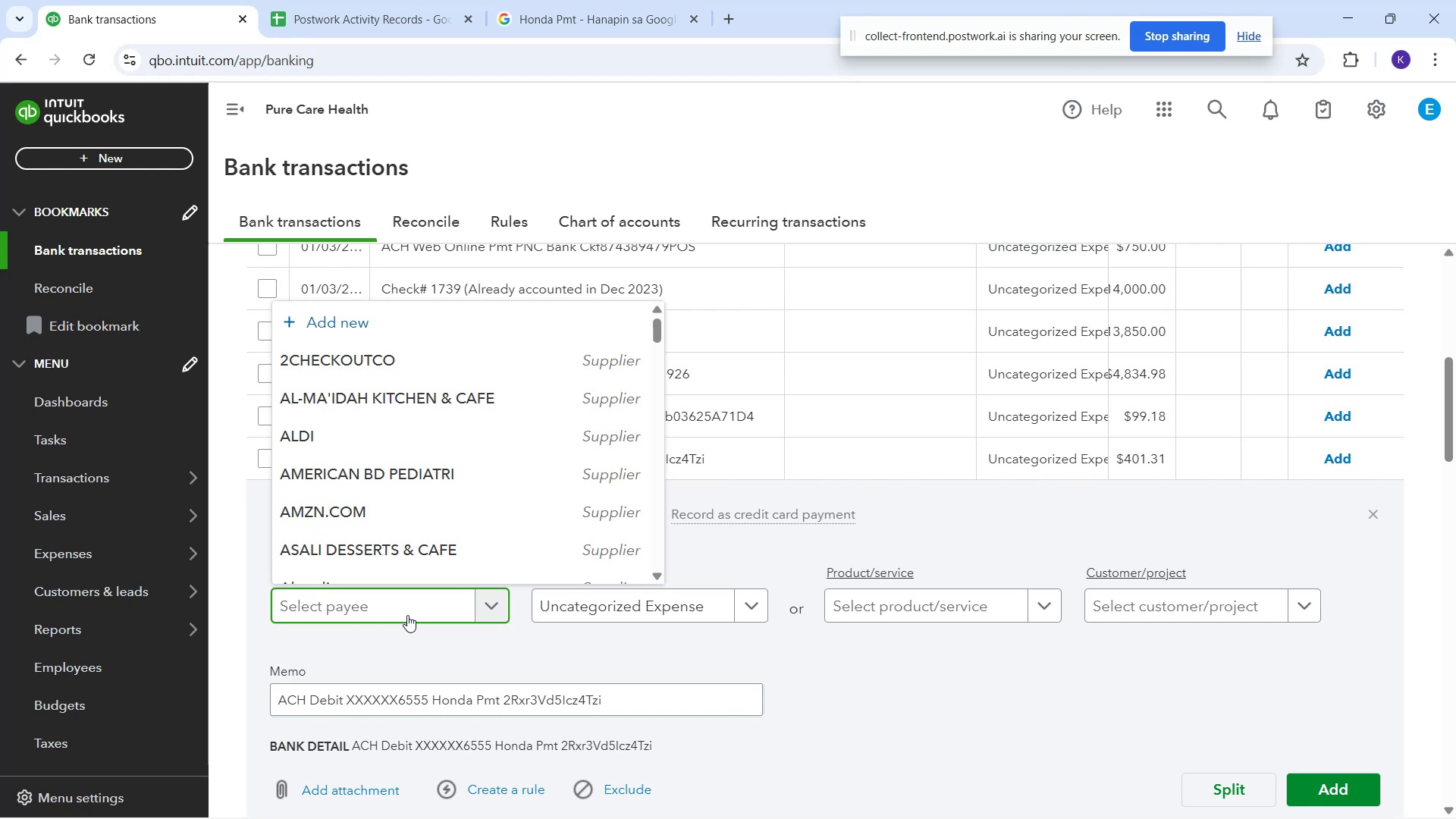 
type(Honda)
 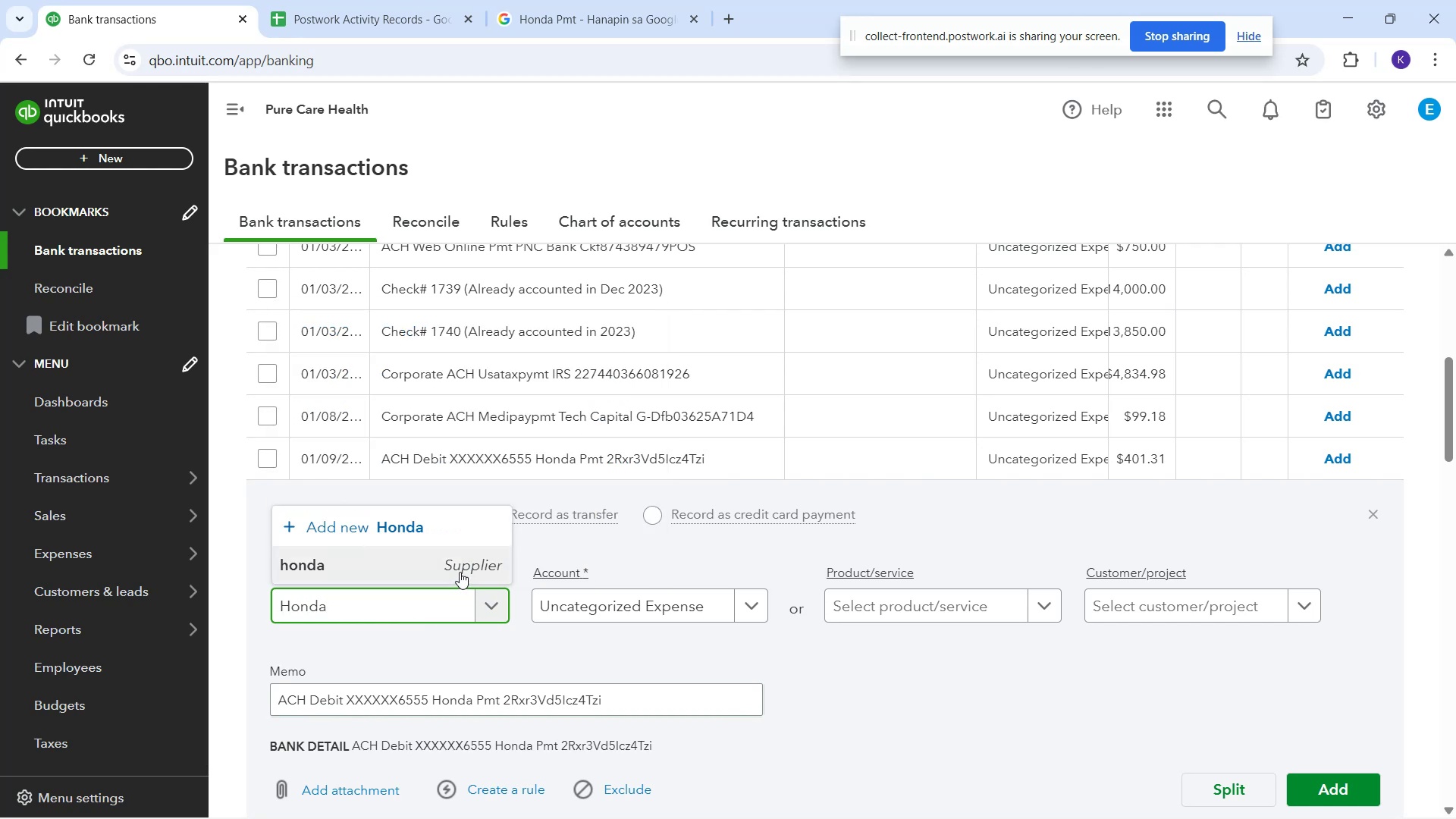 
left_click([460, 572])
 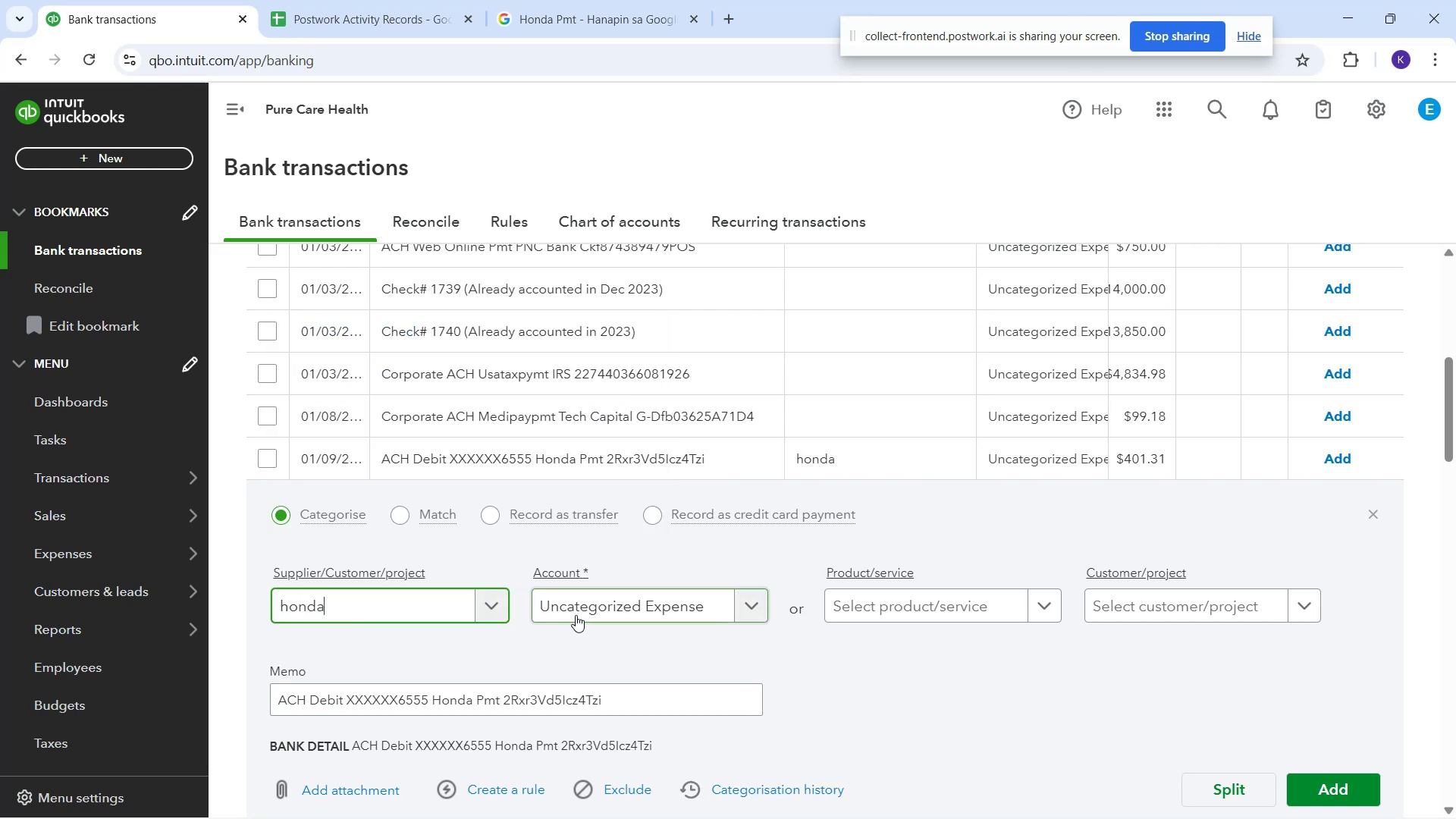 
left_click([576, 615])
 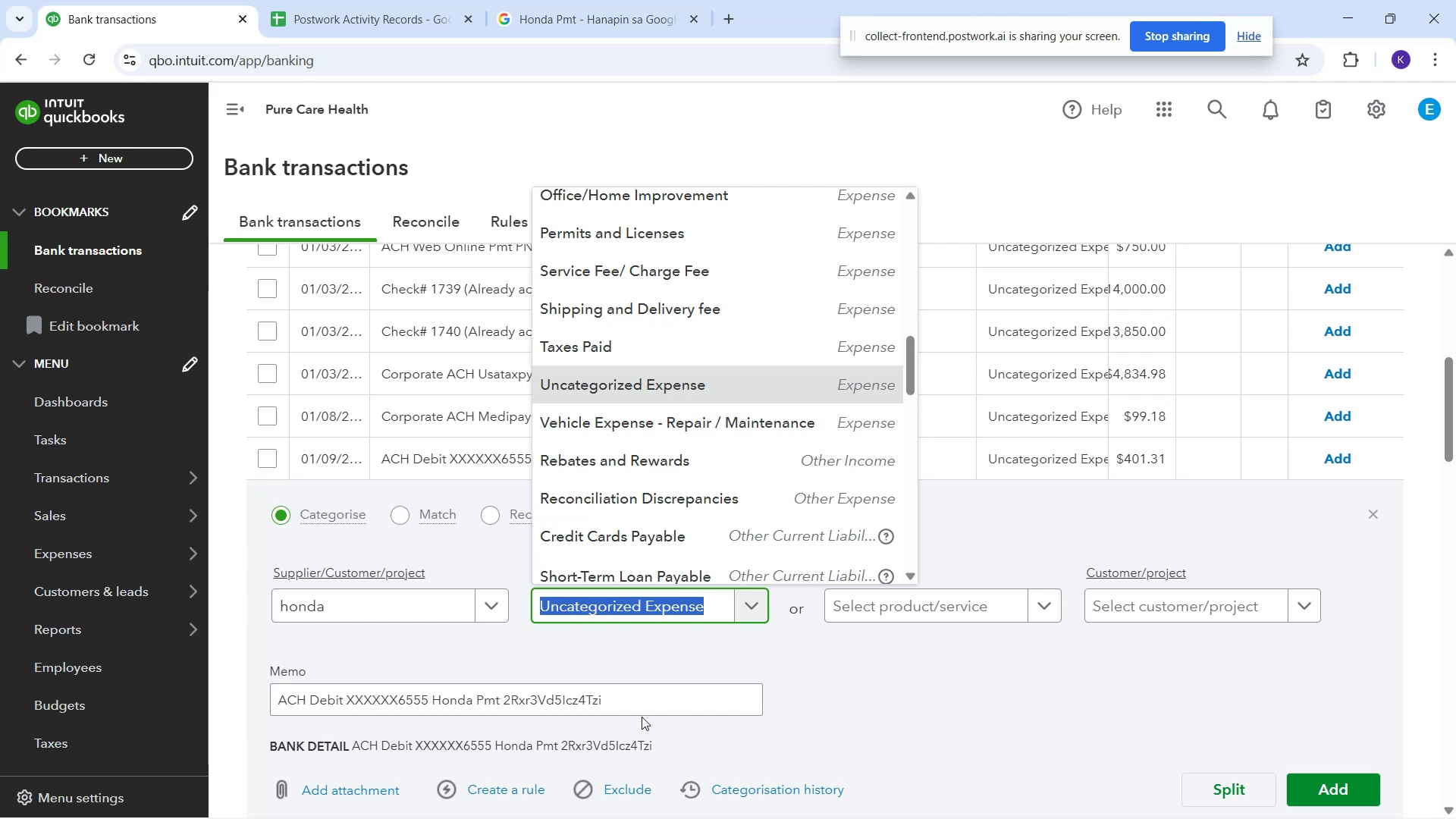 
wait(27.21)
 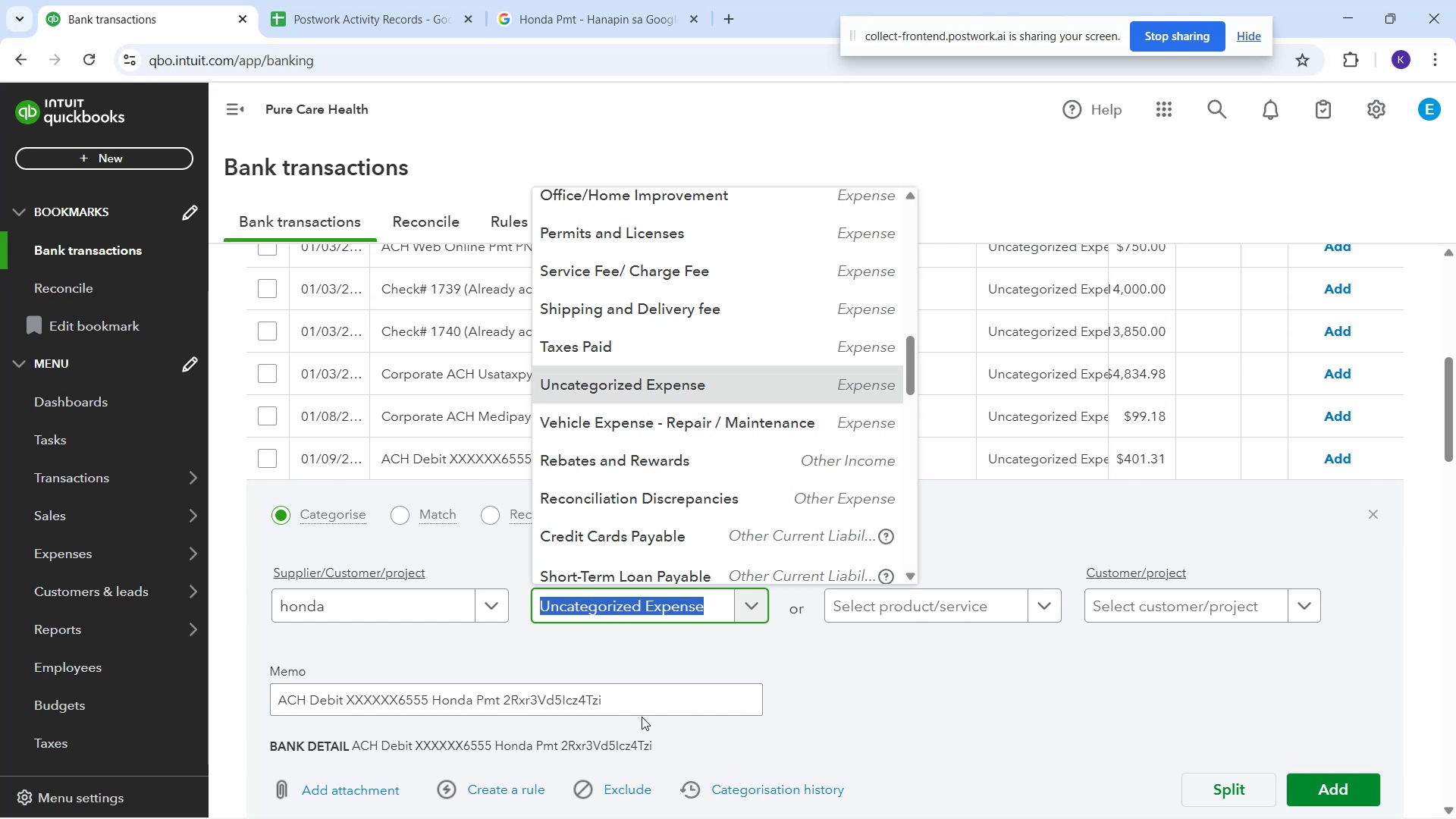 
left_click([1023, 544])
 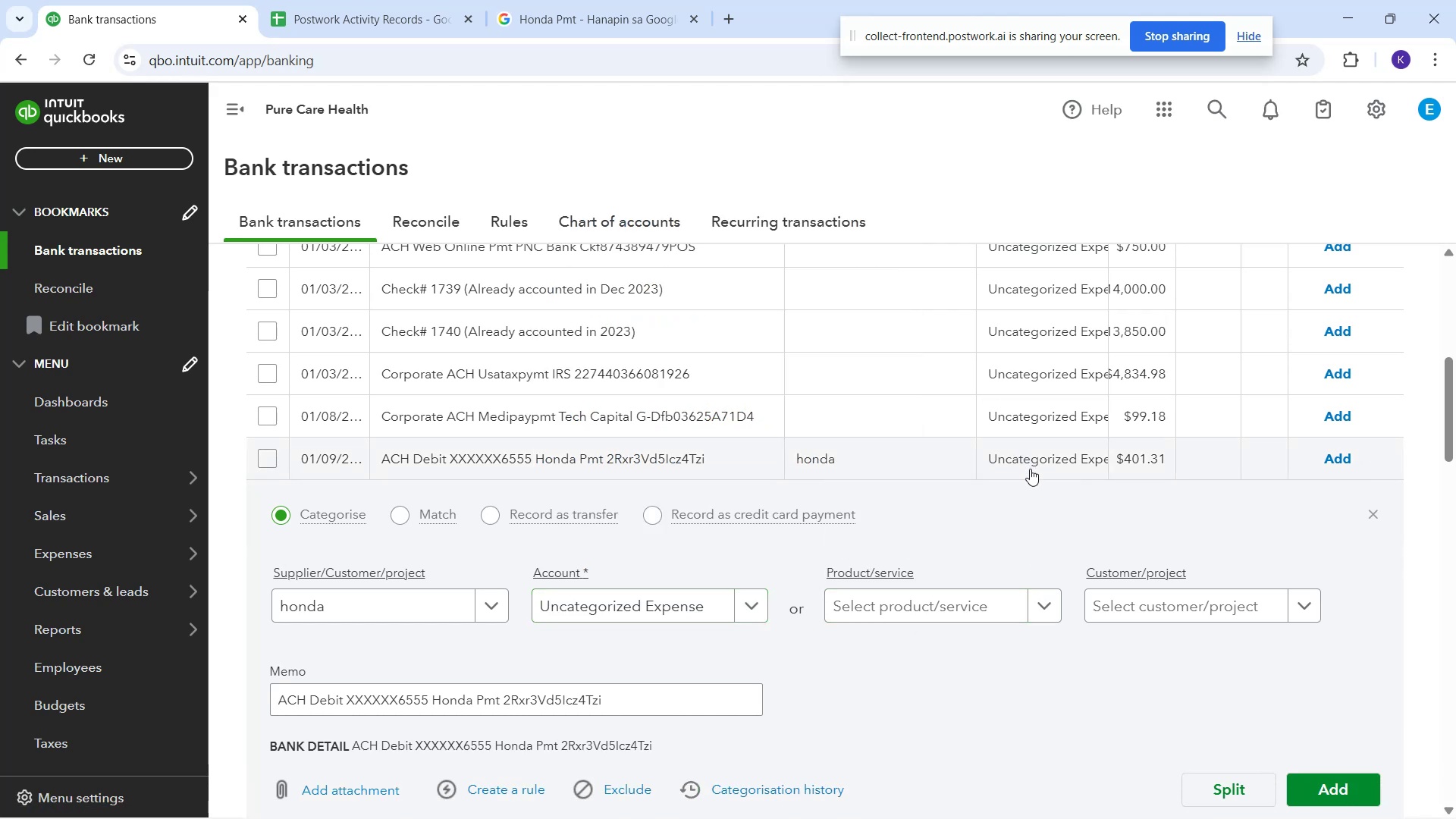 
left_click([1006, 457])
 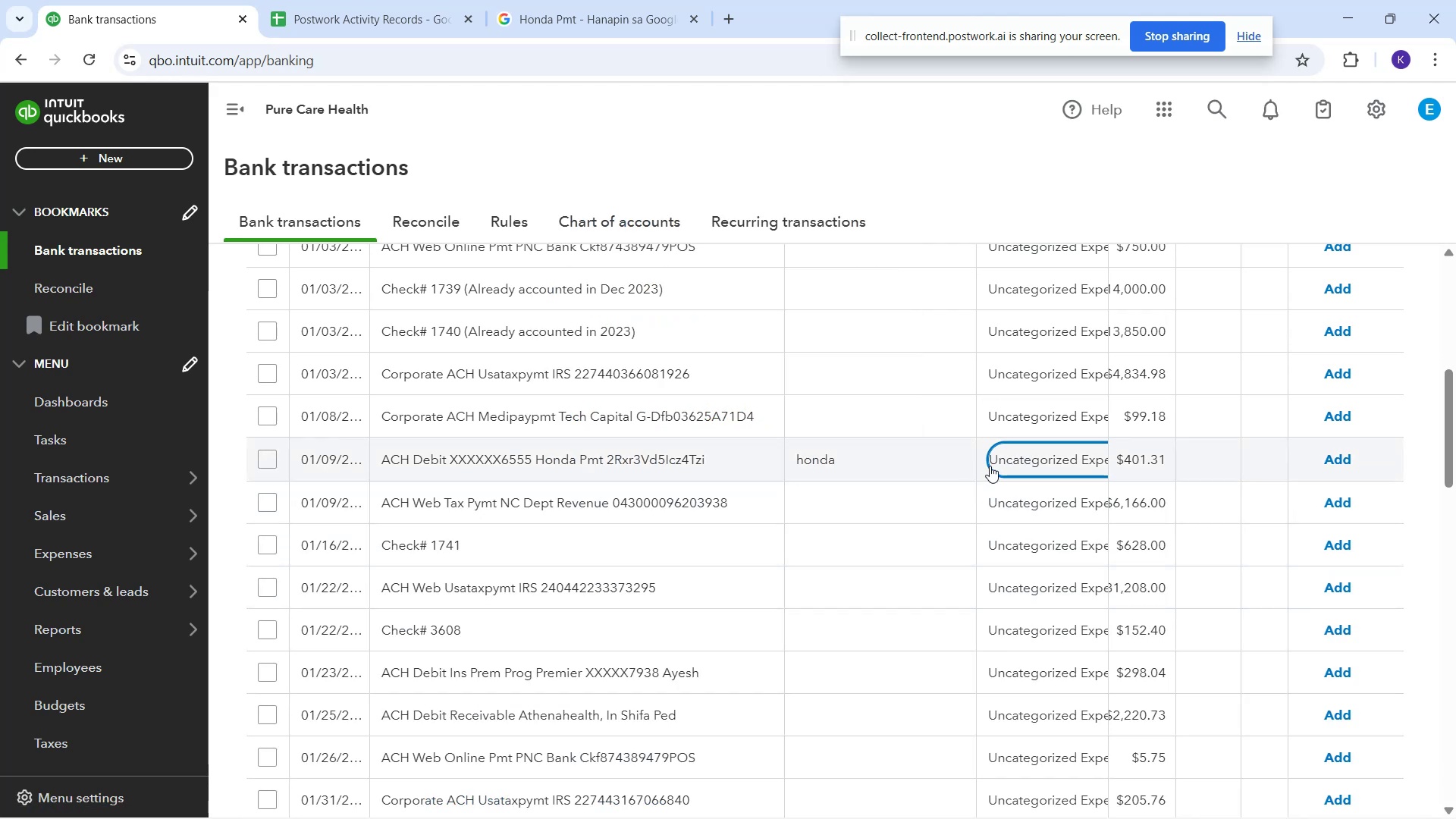 
left_click([1000, 463])
 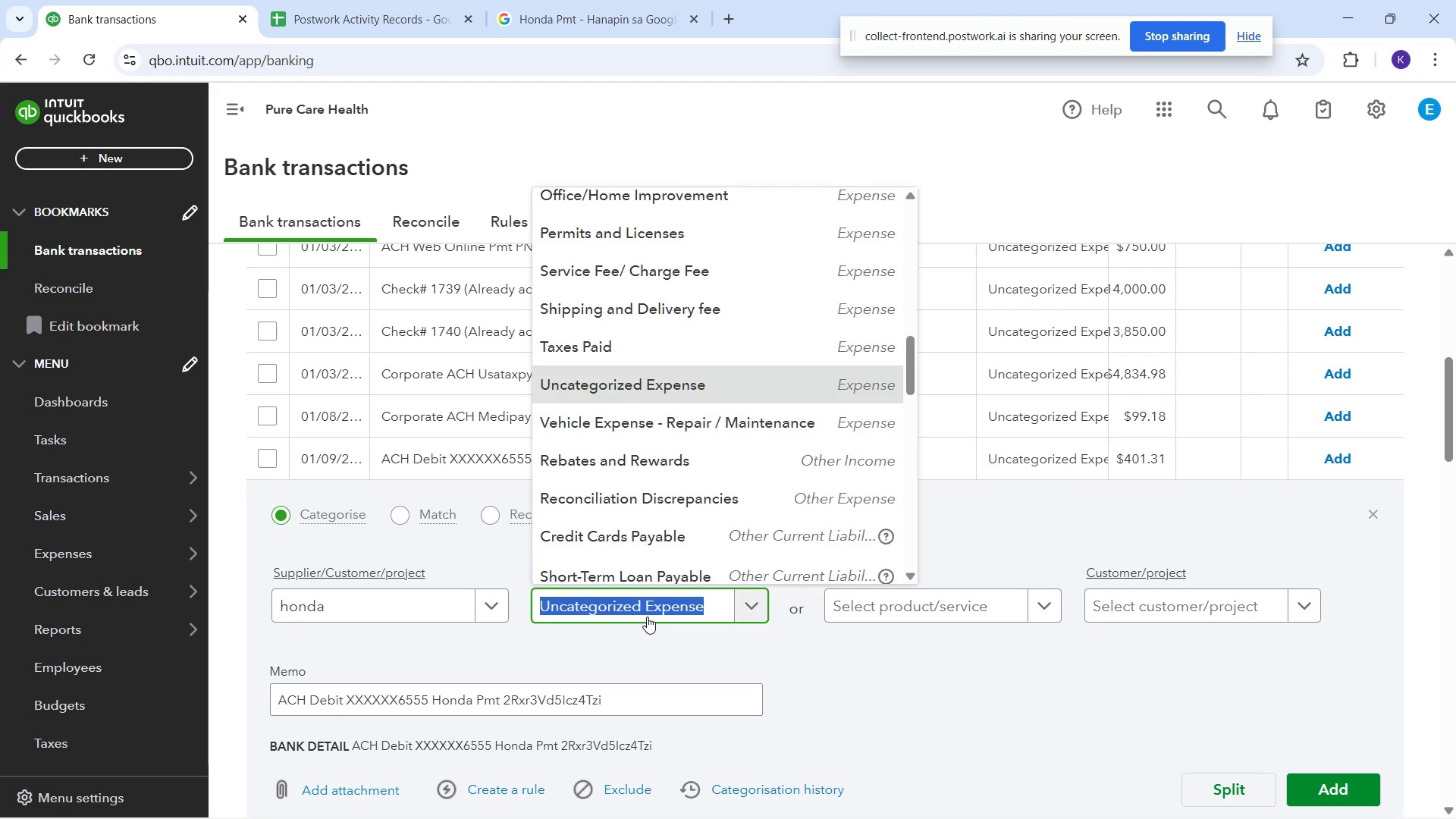 
type(payme)
key(Backspace)
key(Backspace)
key(Backspace)
key(Backspace)
key(Backspace)
key(Backspace)
key(Backspace)
 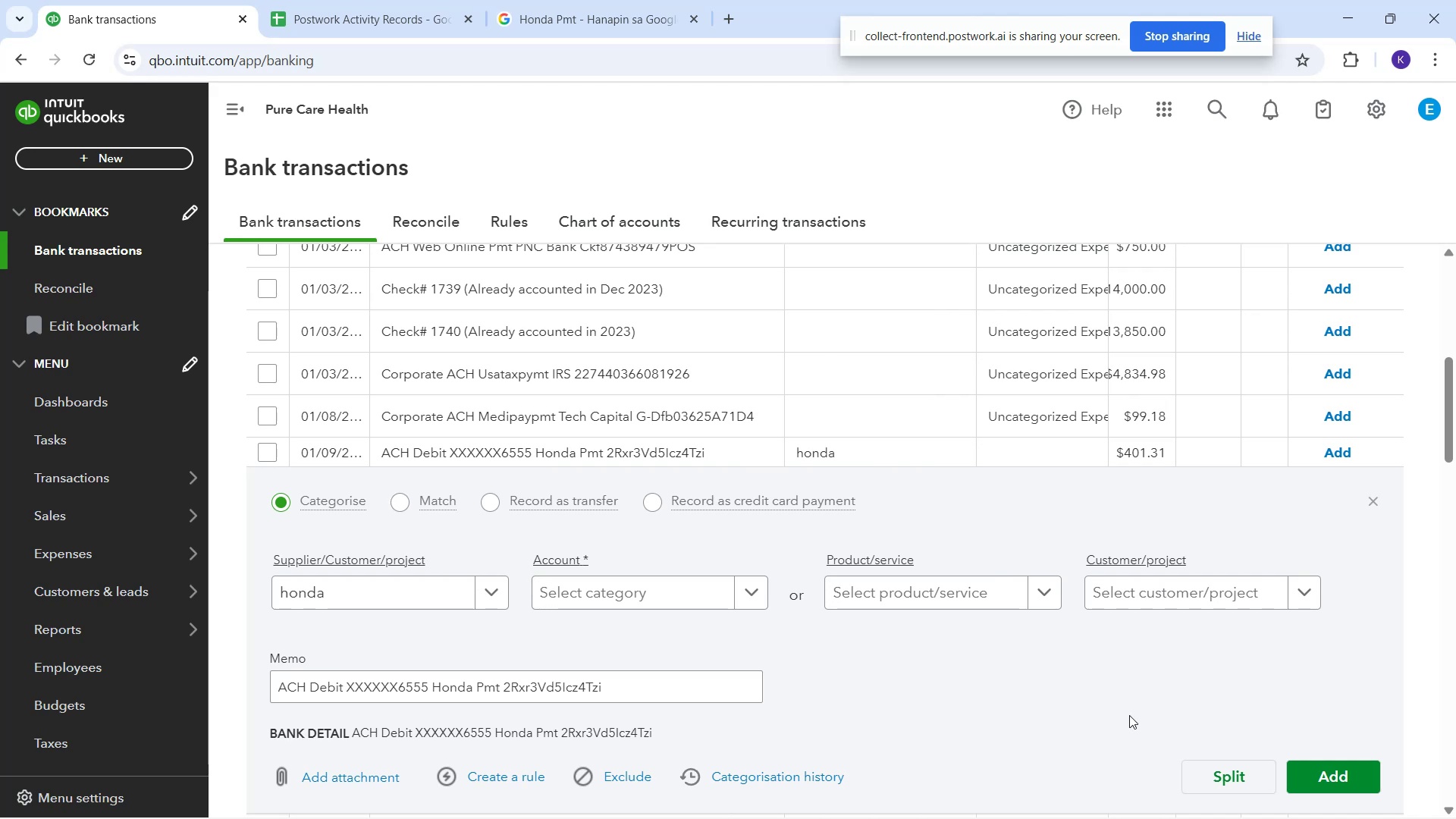 
wait(17.53)
 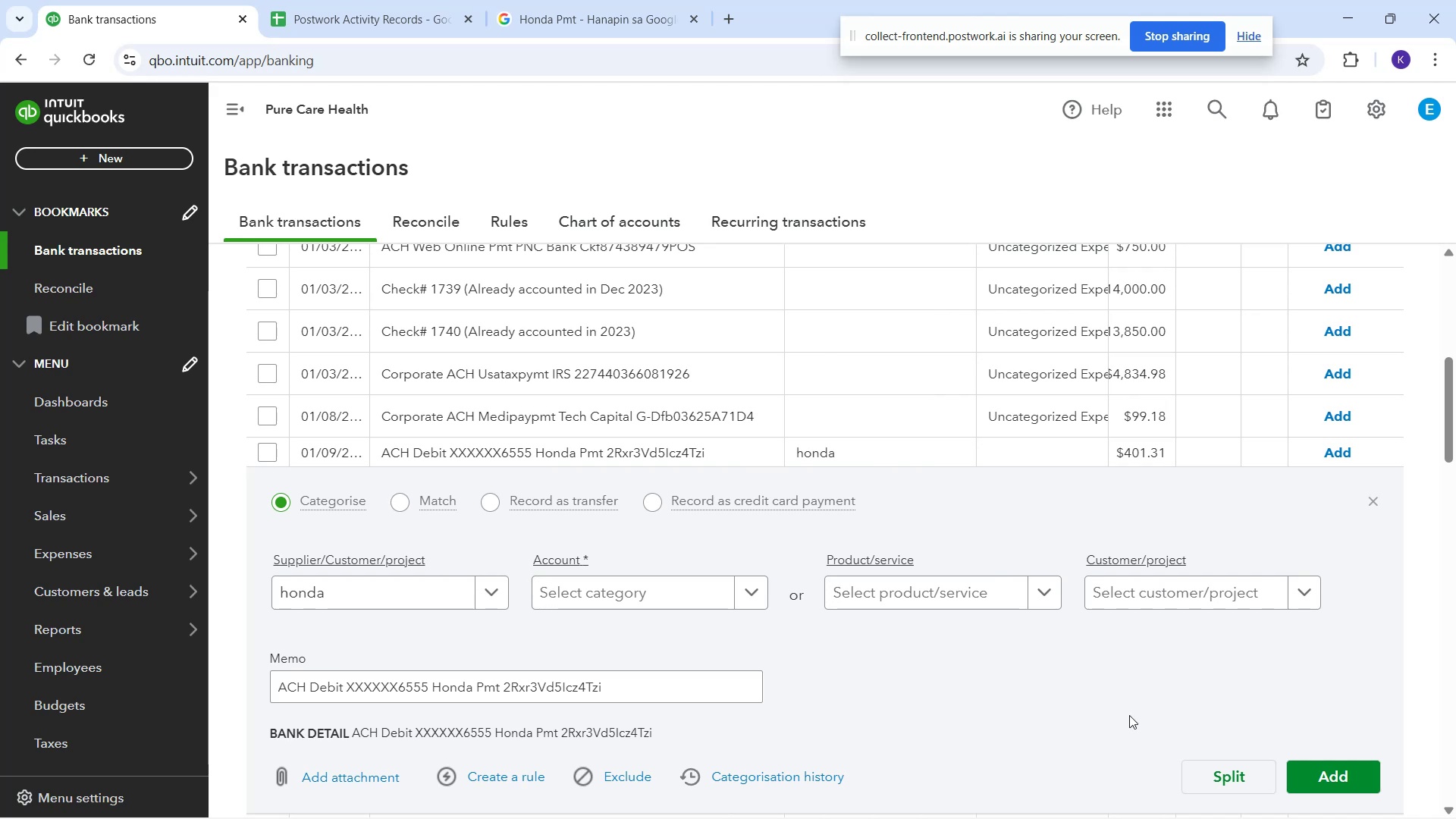 
left_click([595, 592])
 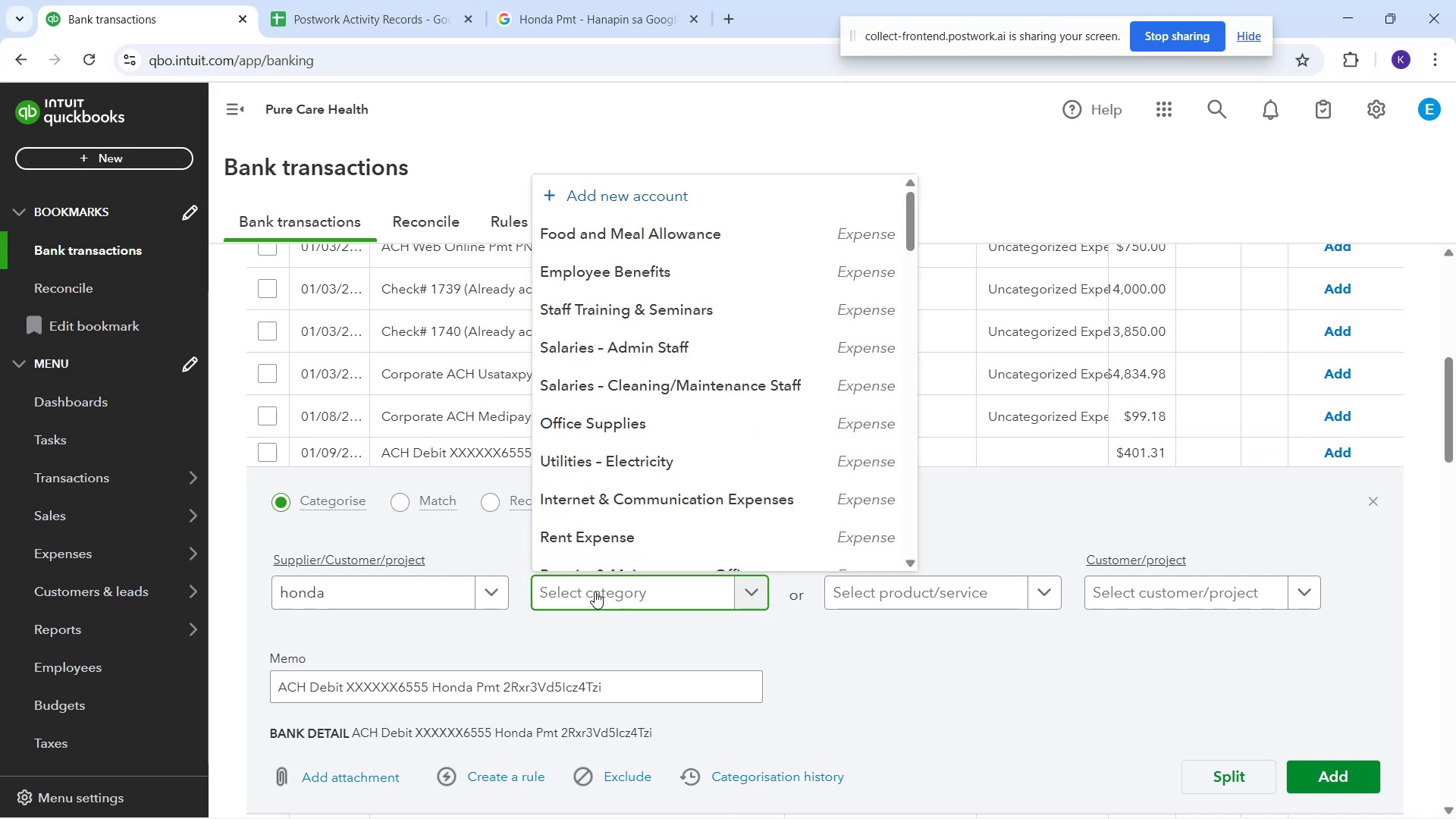 
left_click([595, 592])
 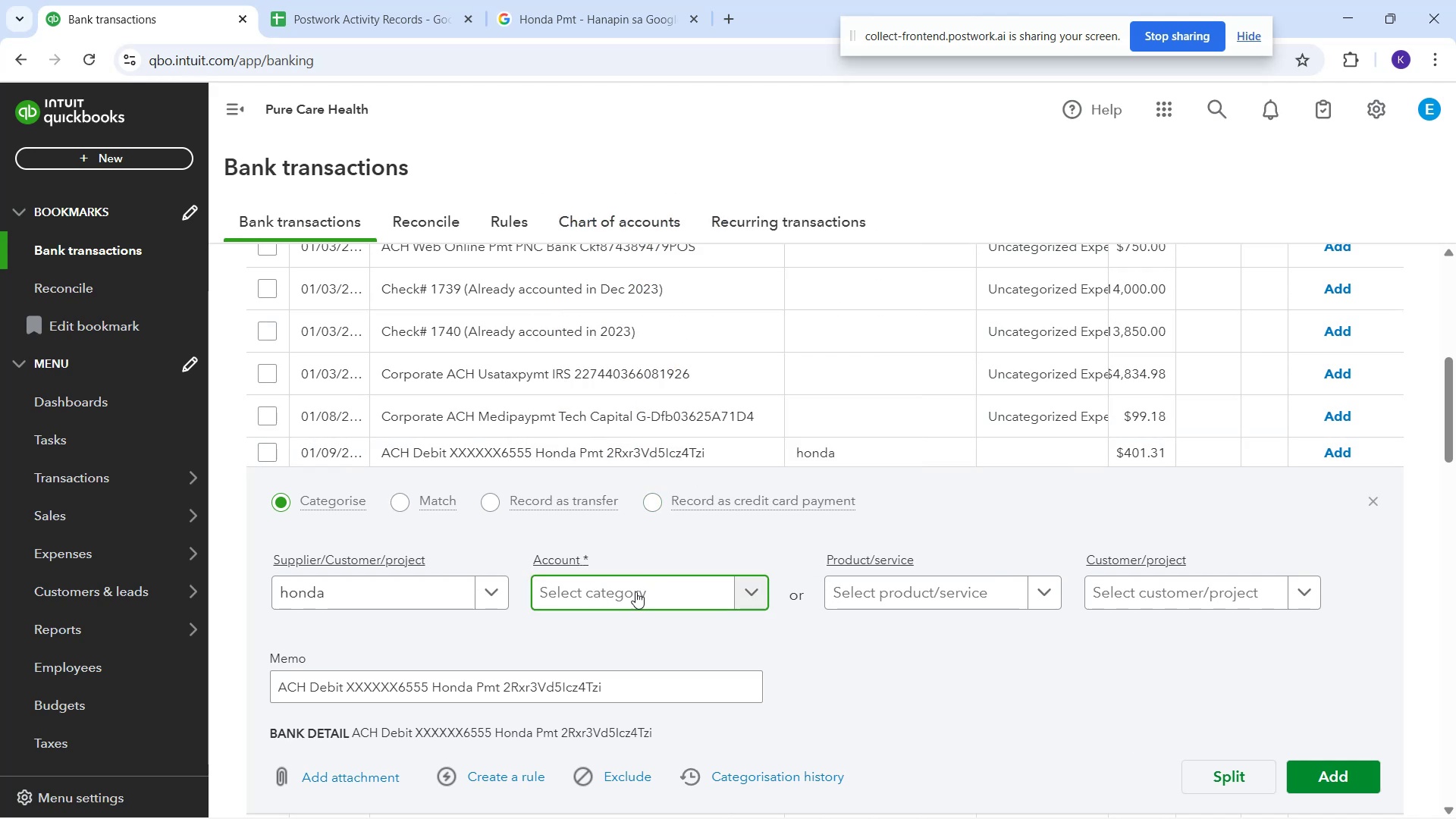 
left_click([637, 592])
 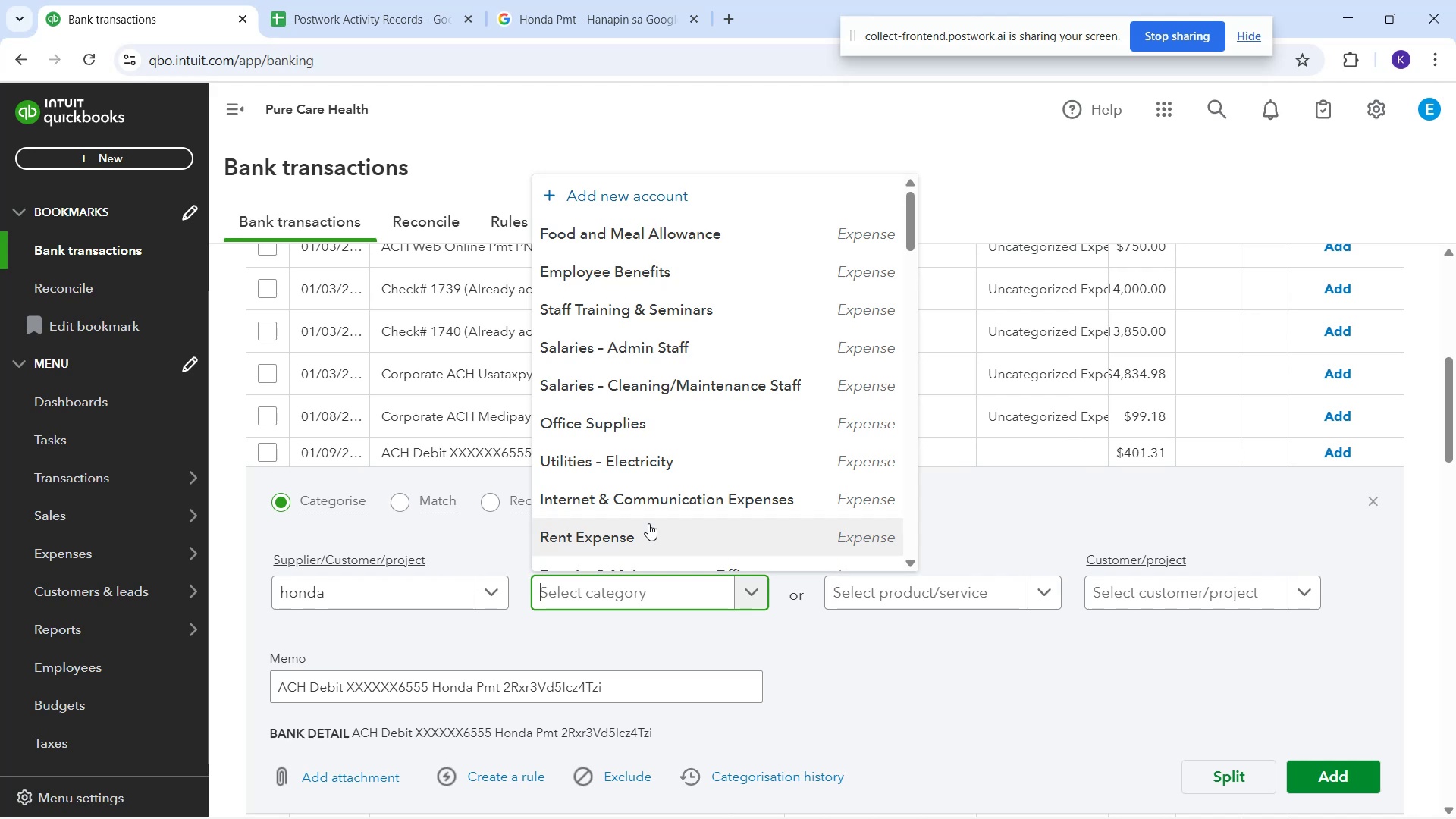 
type(ap)
key(Backspace)
type([NumLock])
key(Backspace)
type(payment)
key(Backspace)
key(Backspace)
key(Backspace)
key(Backspace)
key(Backspace)
key(Backspace)
key(Backspace)
 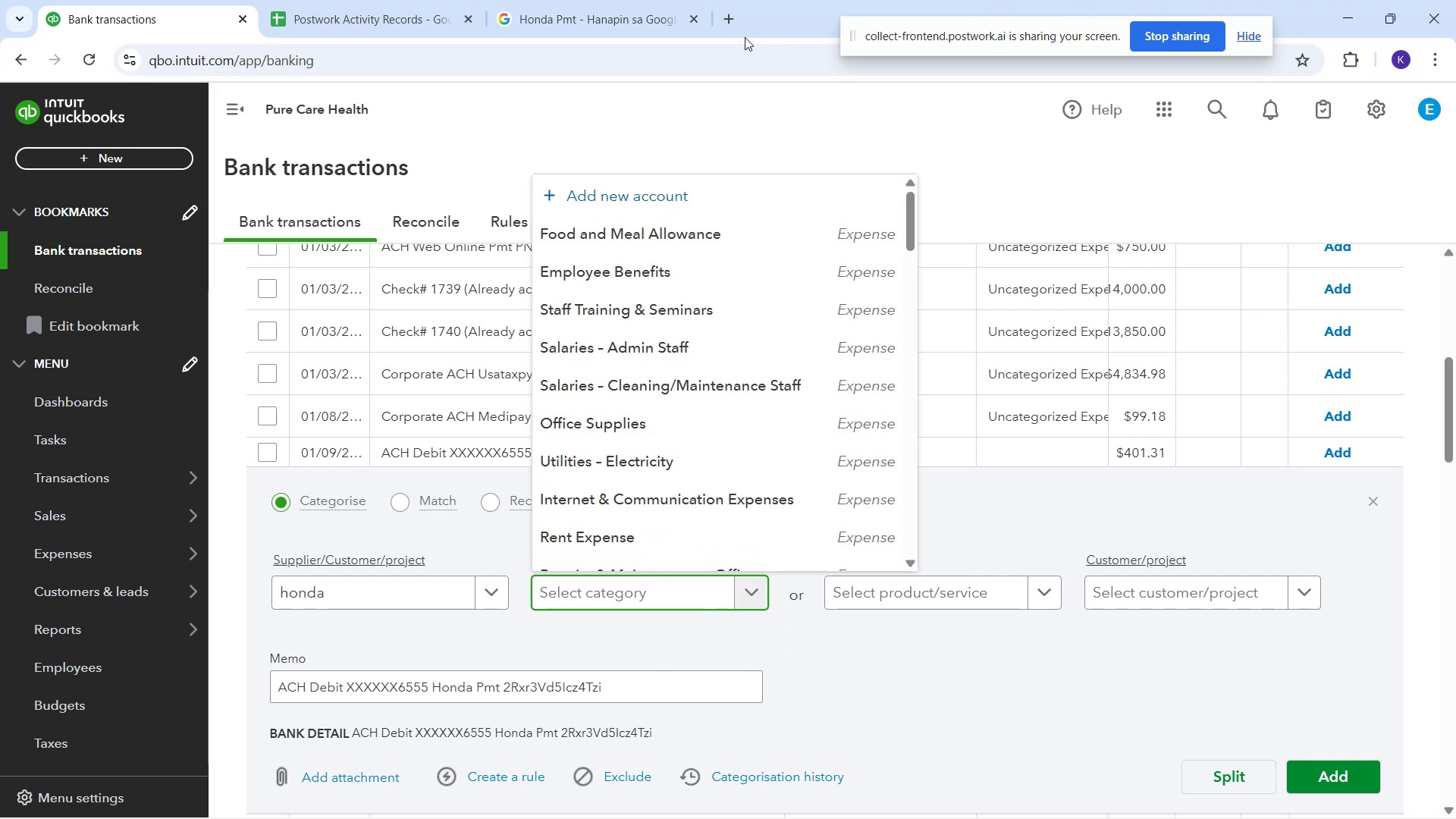 
left_click([604, 20])
 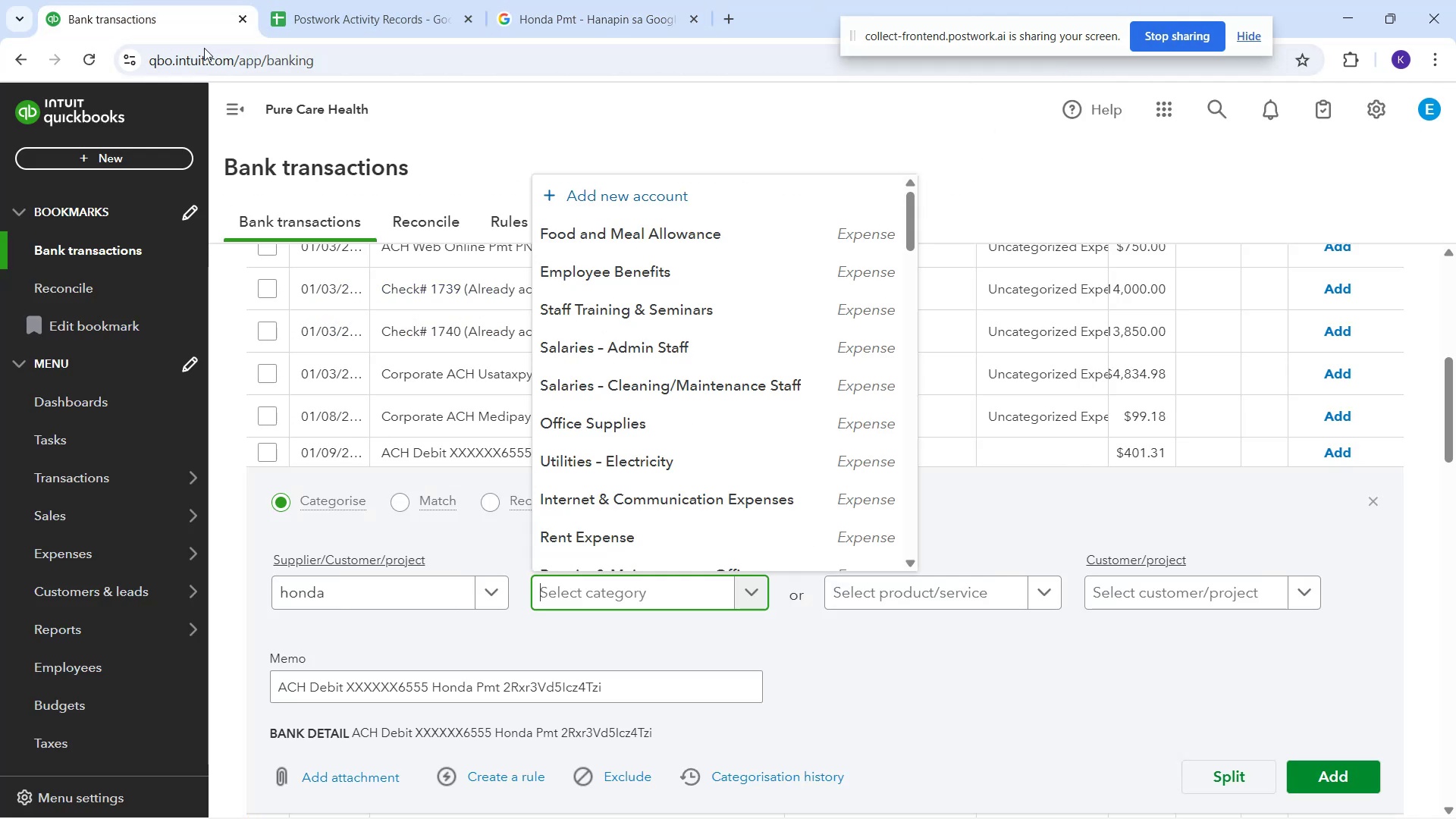 
type(ser)
 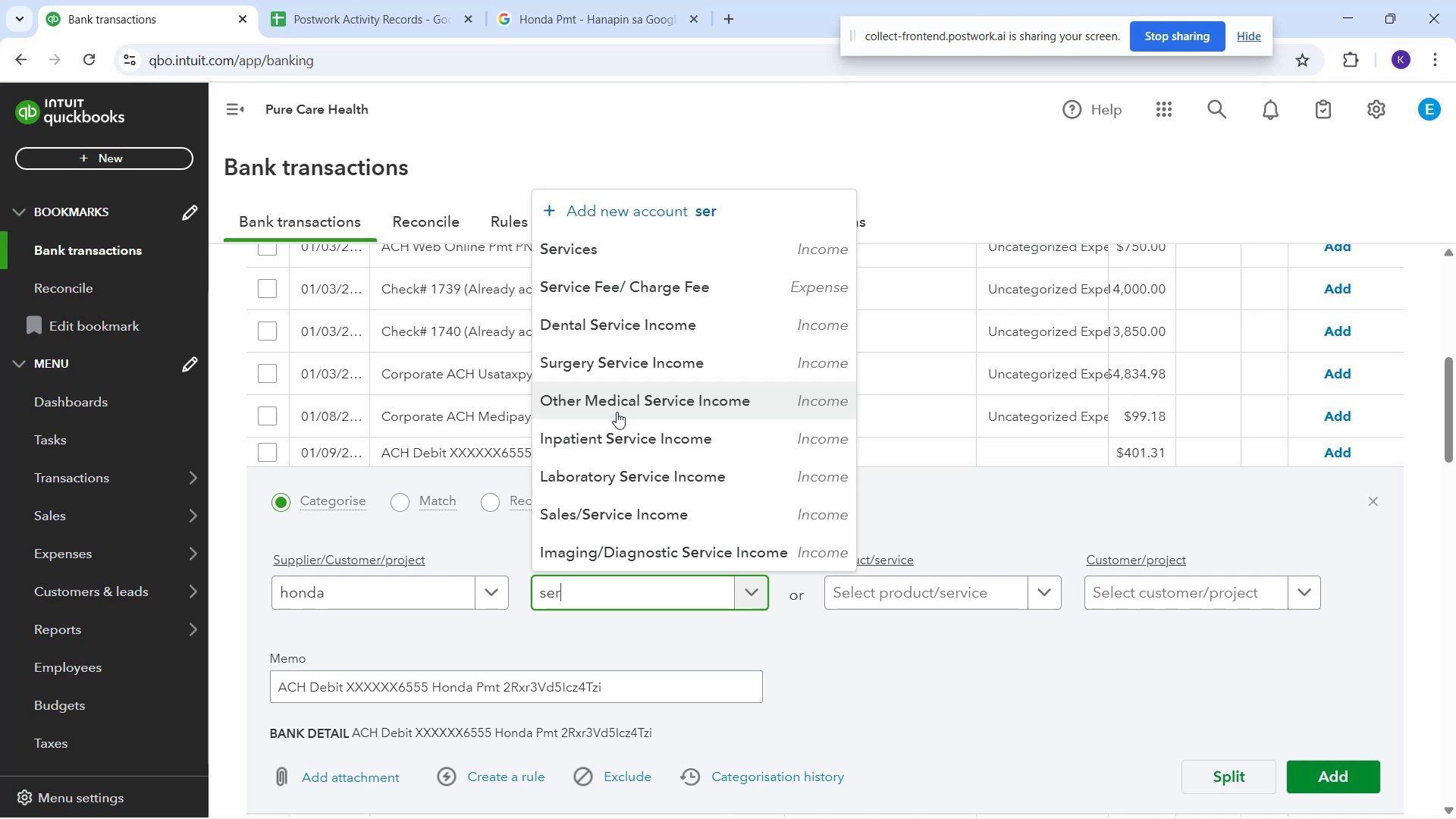 
wait(21.37)
 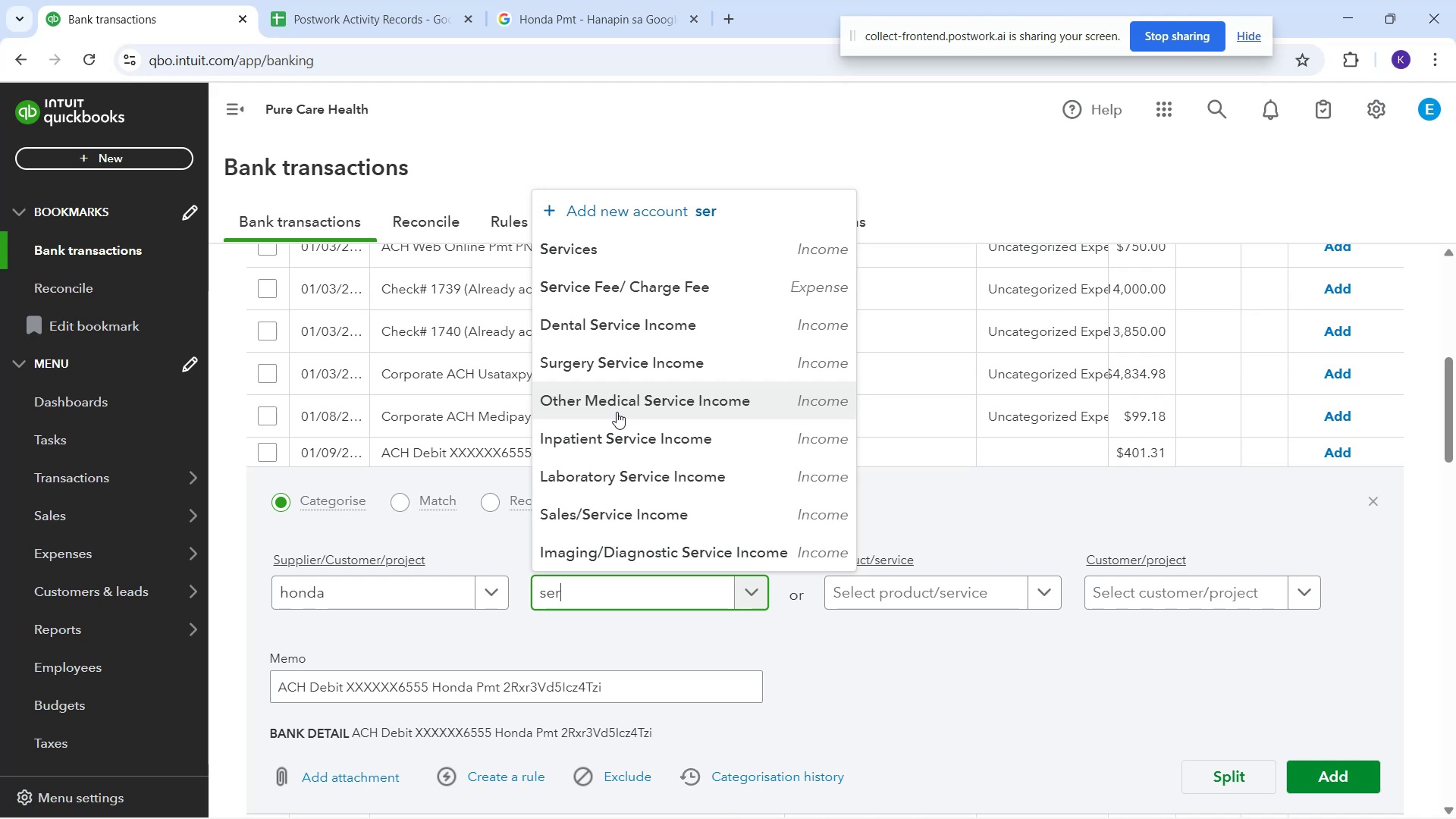 
scroll: coordinate [686, 562], scroll_direction: down, amount: 4.0
 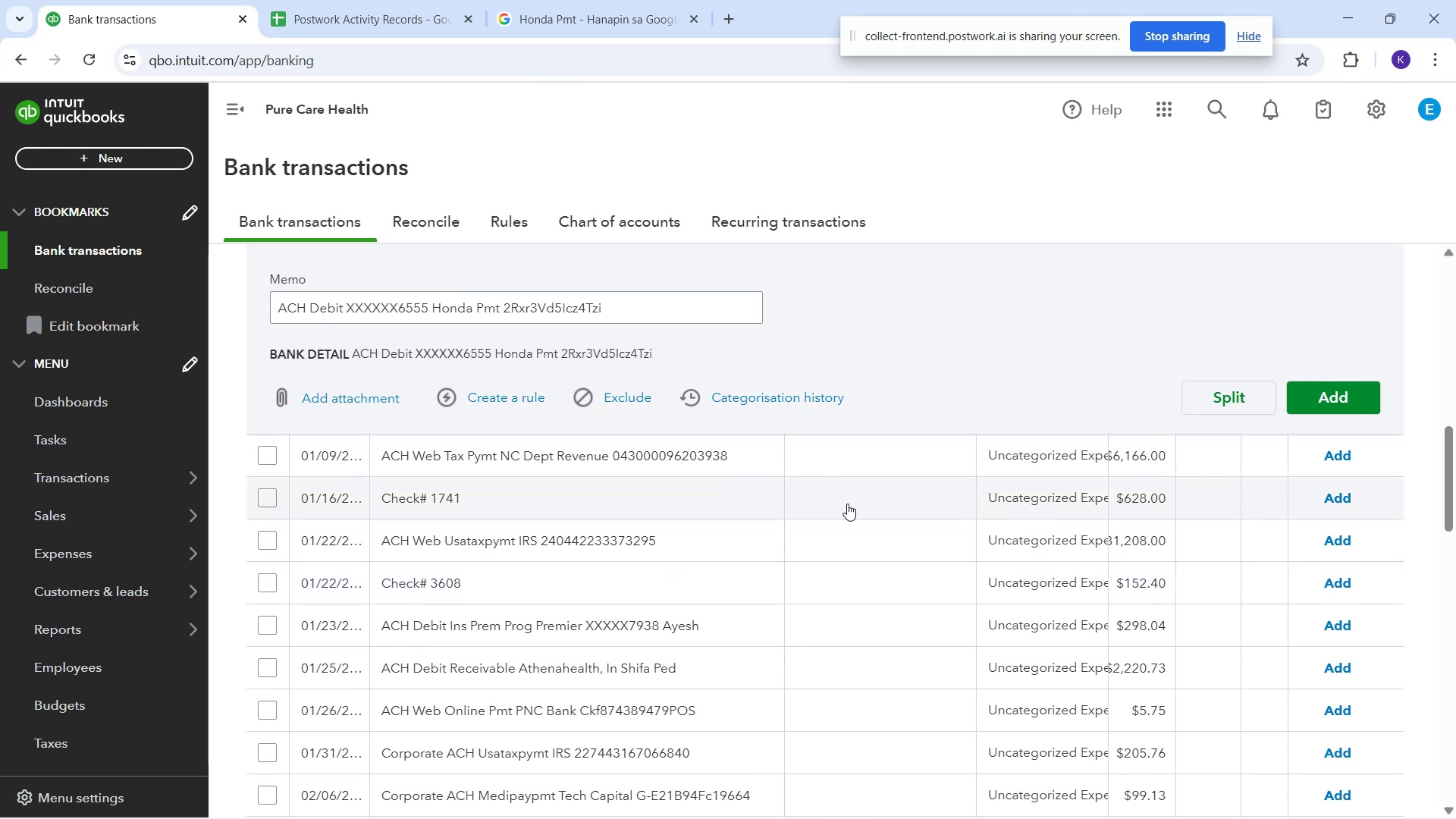 
wait(6.21)
 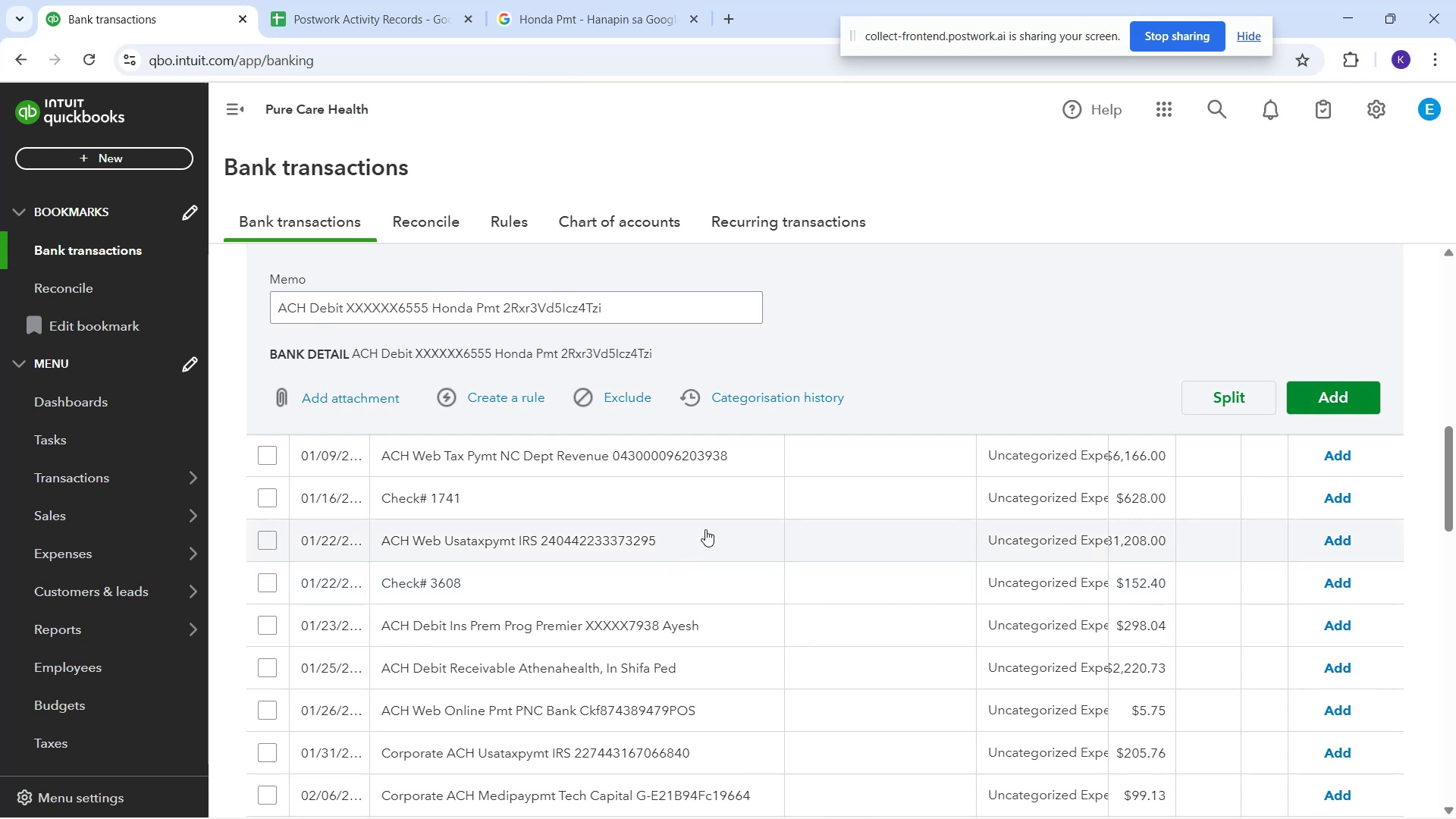 
scroll: coordinate [1132, 408], scroll_direction: down, amount: 3.0
 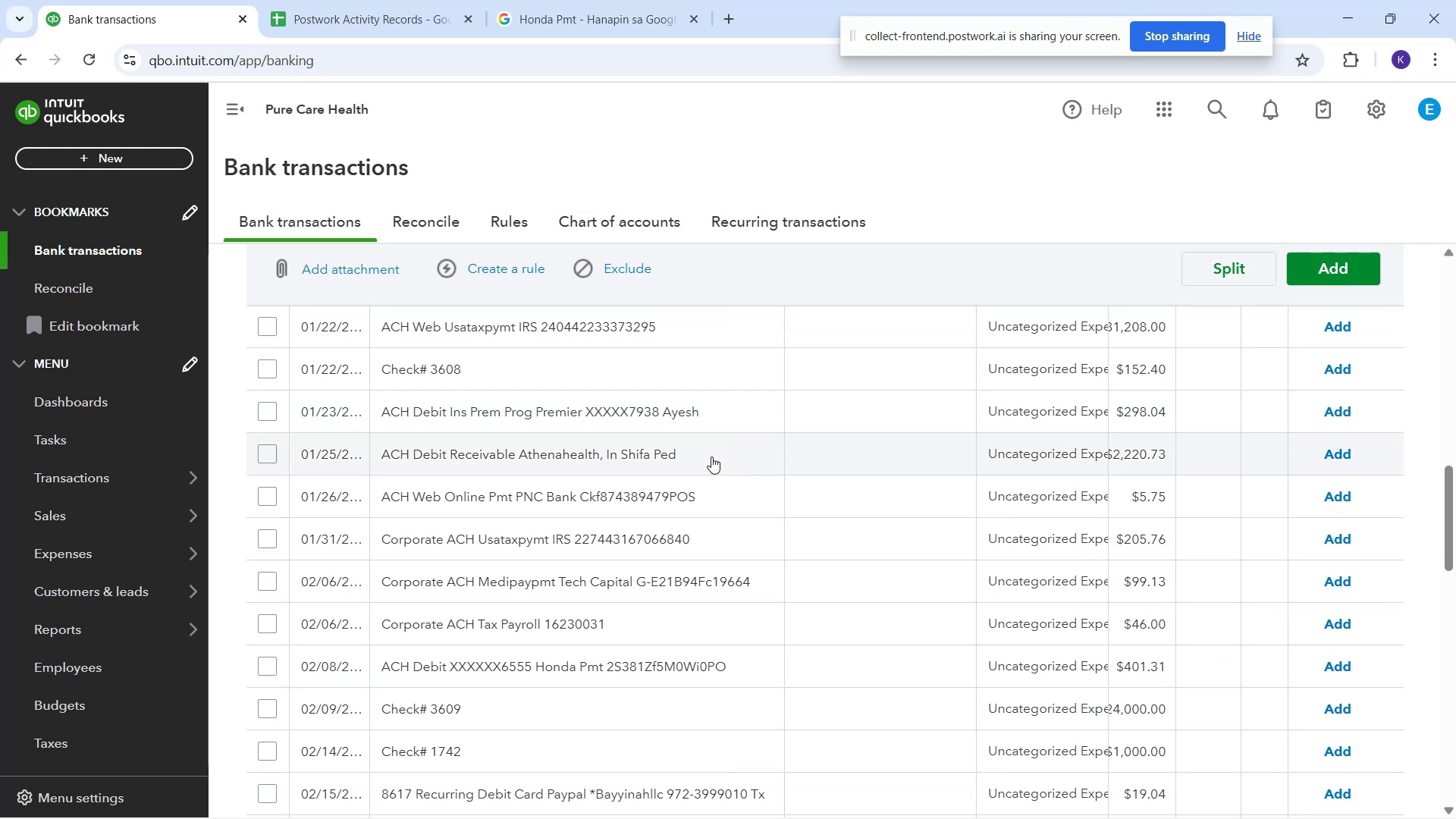 
wait(14.29)
 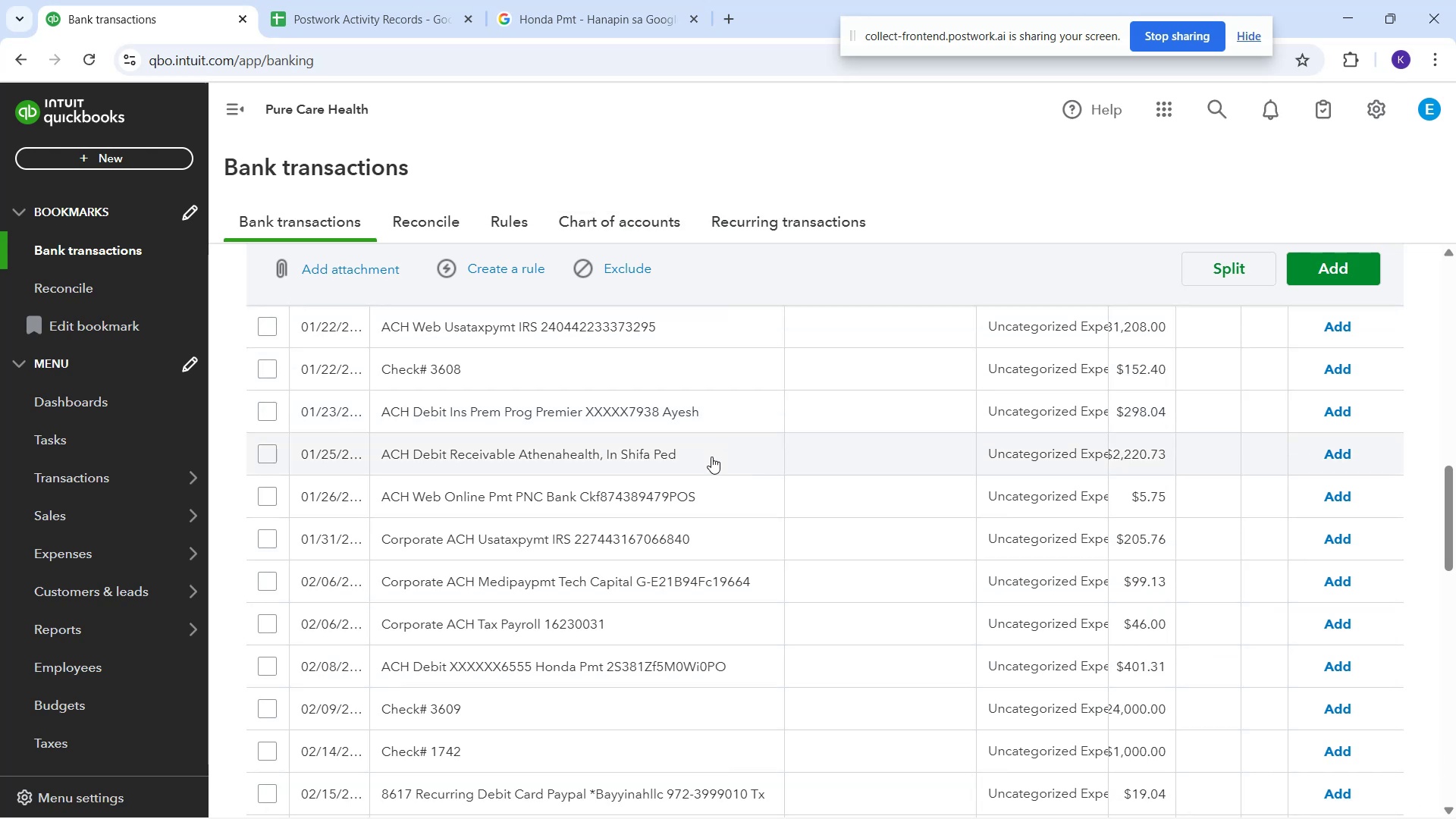 
scroll: coordinate [850, 435], scroll_direction: up, amount: 6.0
 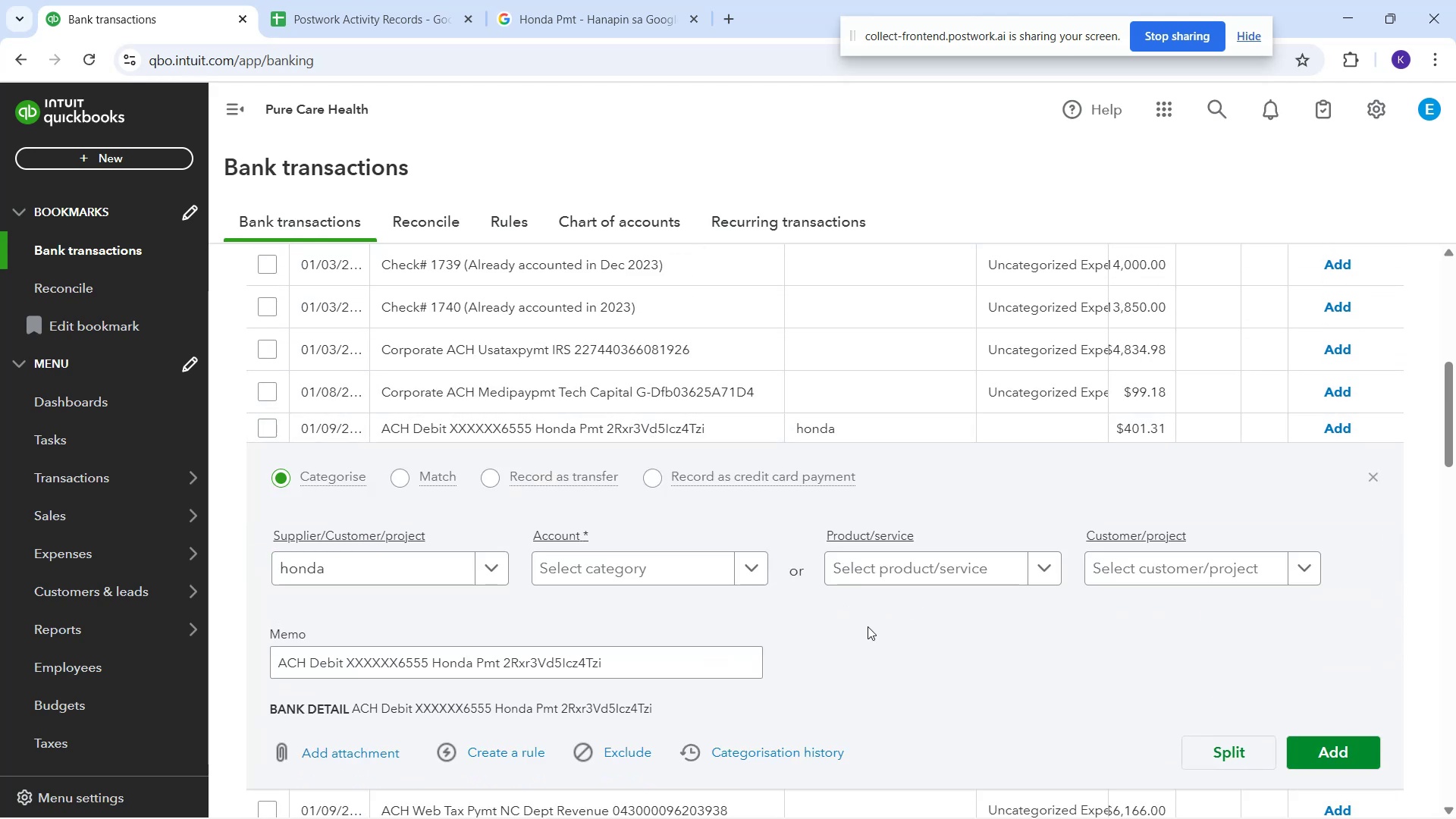 
wait(6.18)
 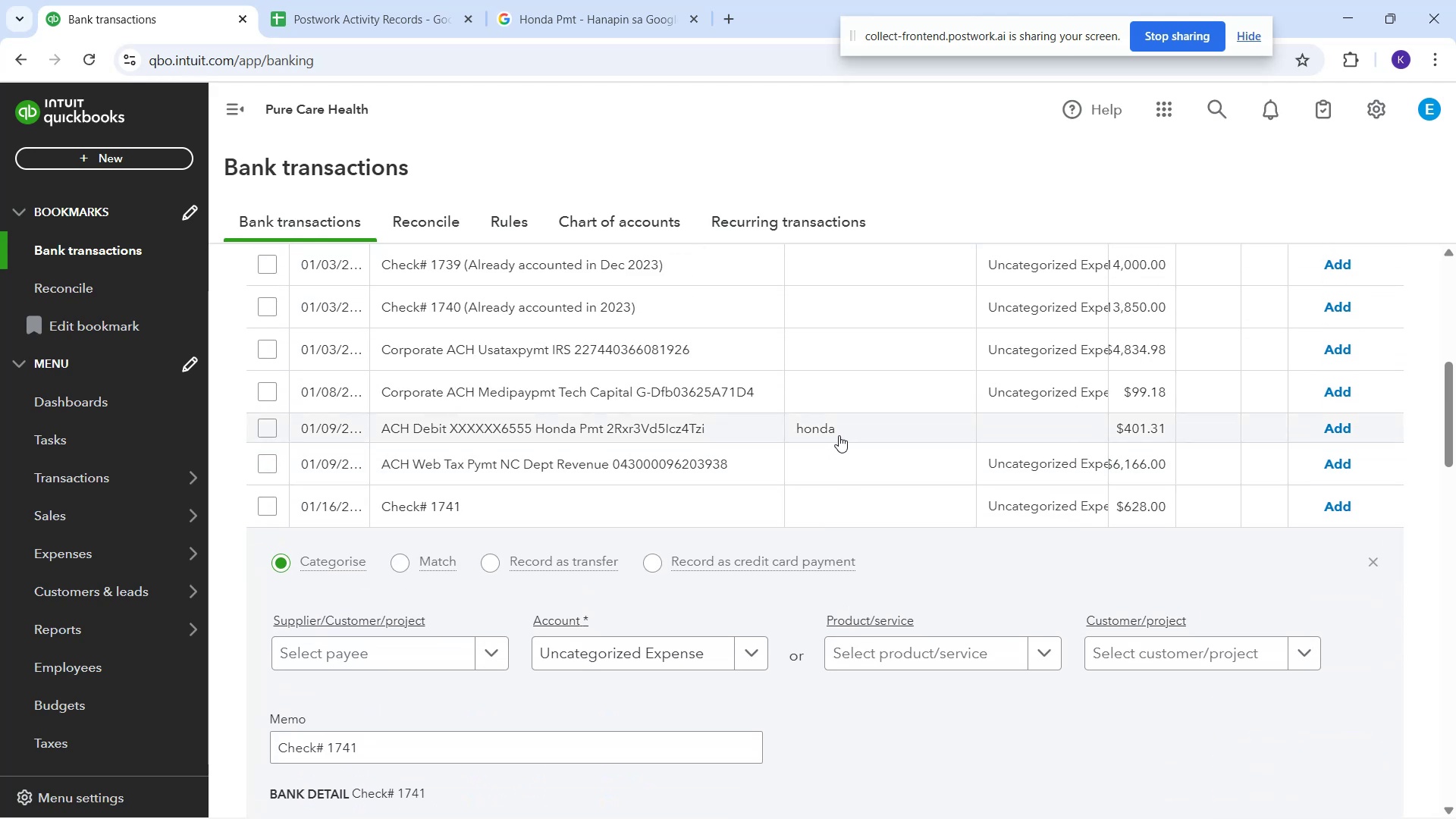 
left_click([682, 574])
 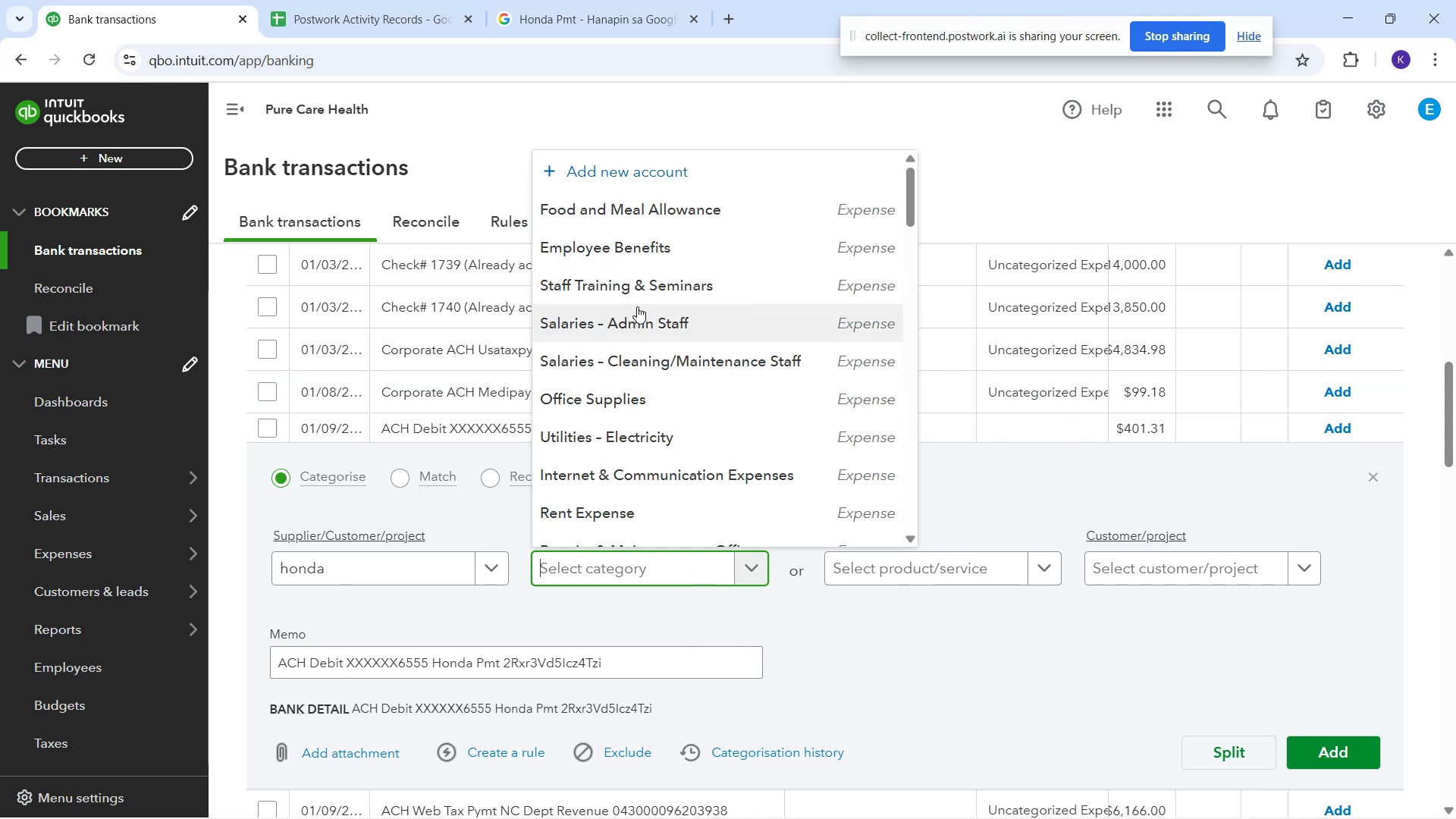 
wait(5.58)
 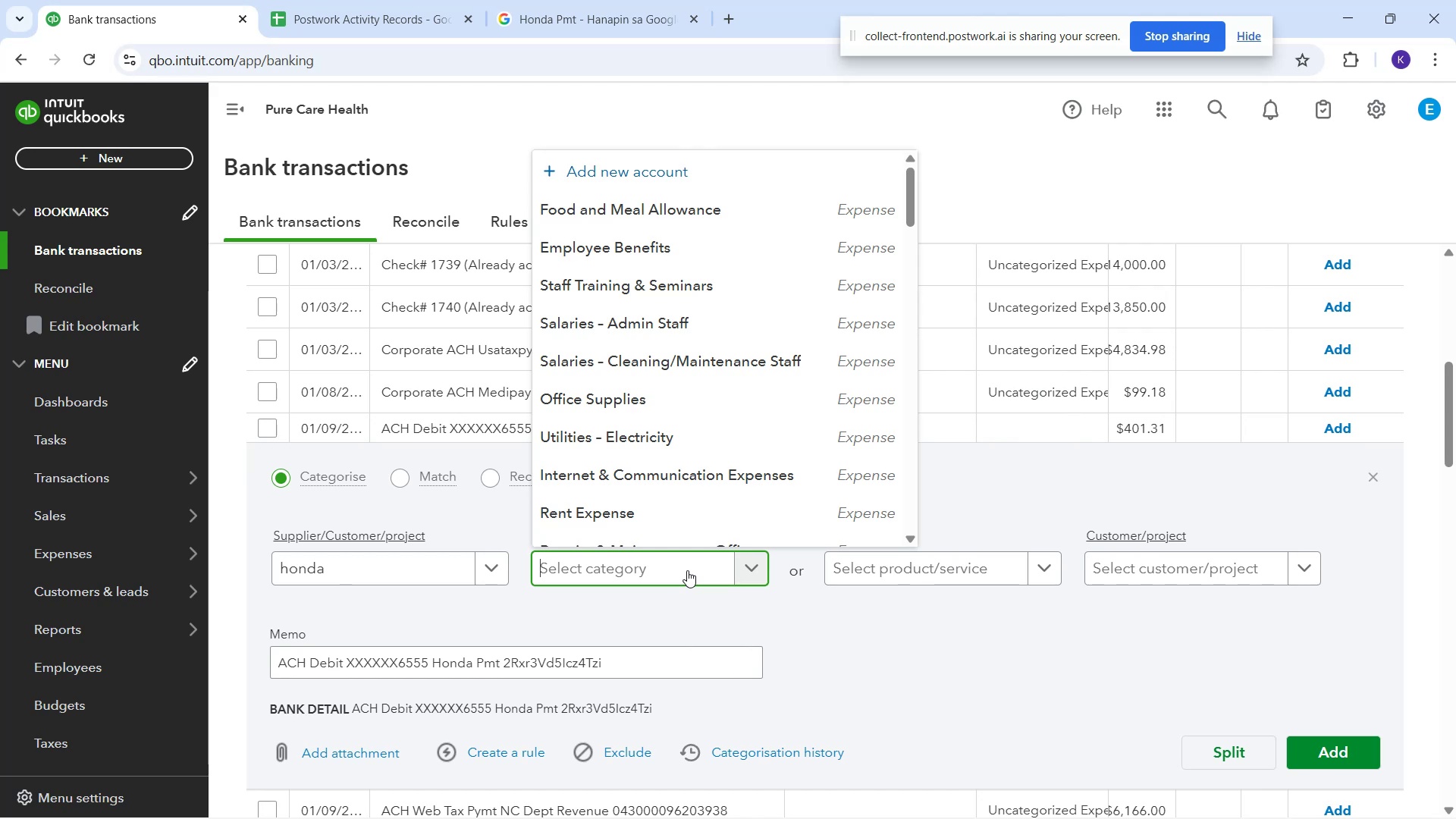 
scroll: coordinate [660, 422], scroll_direction: down, amount: 2.0
 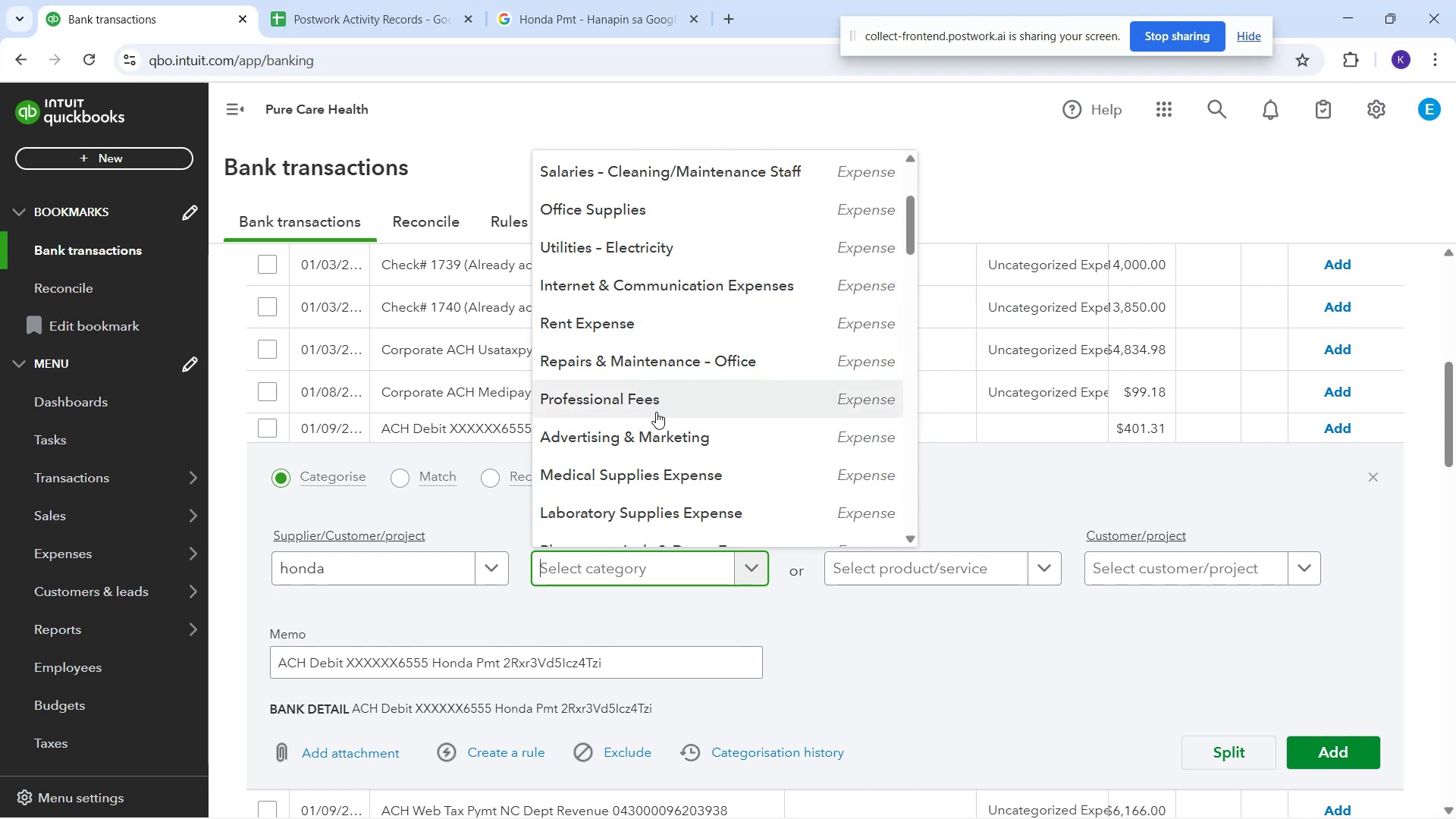 
type(fi)
 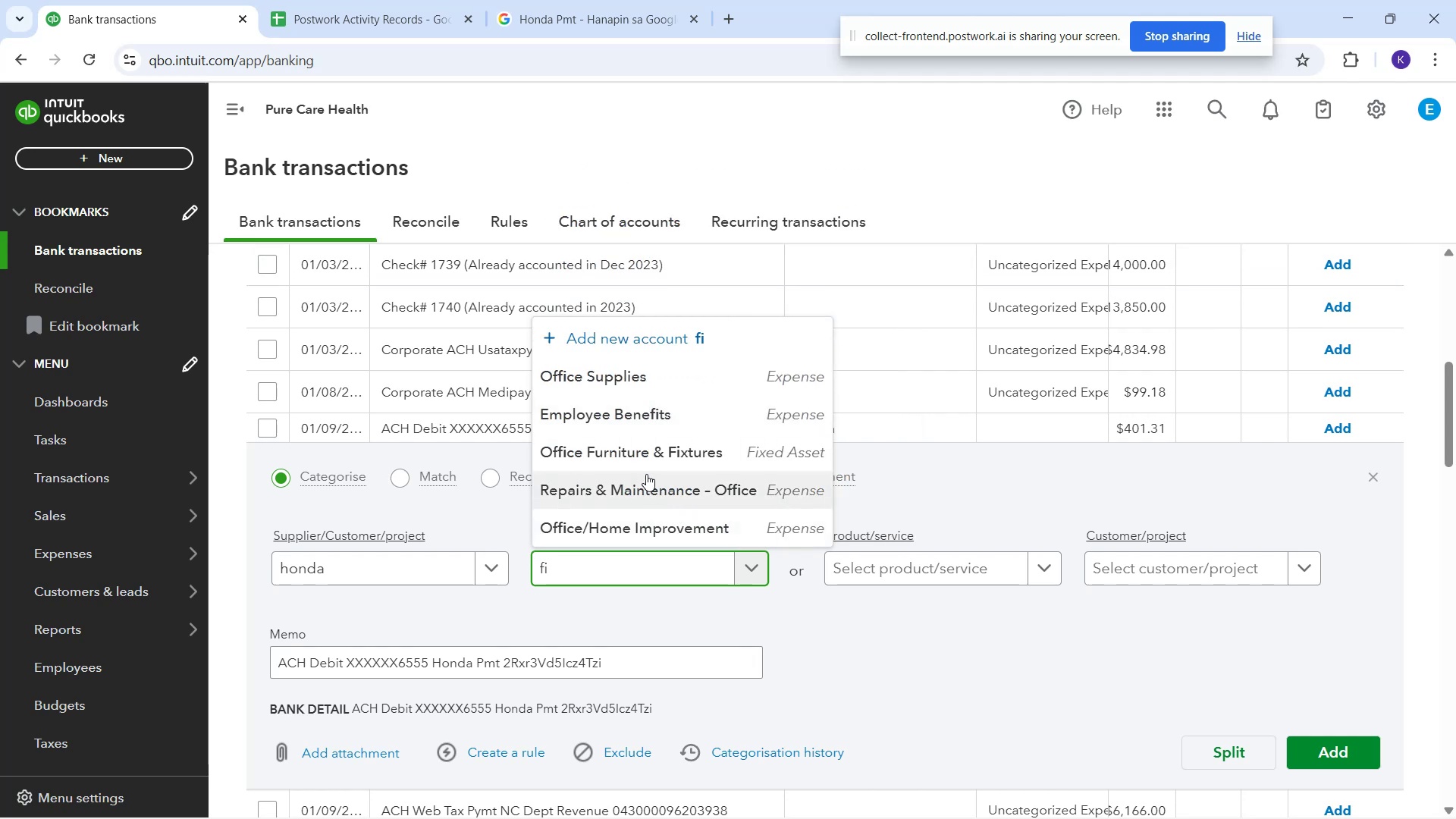 
wait(5.25)
 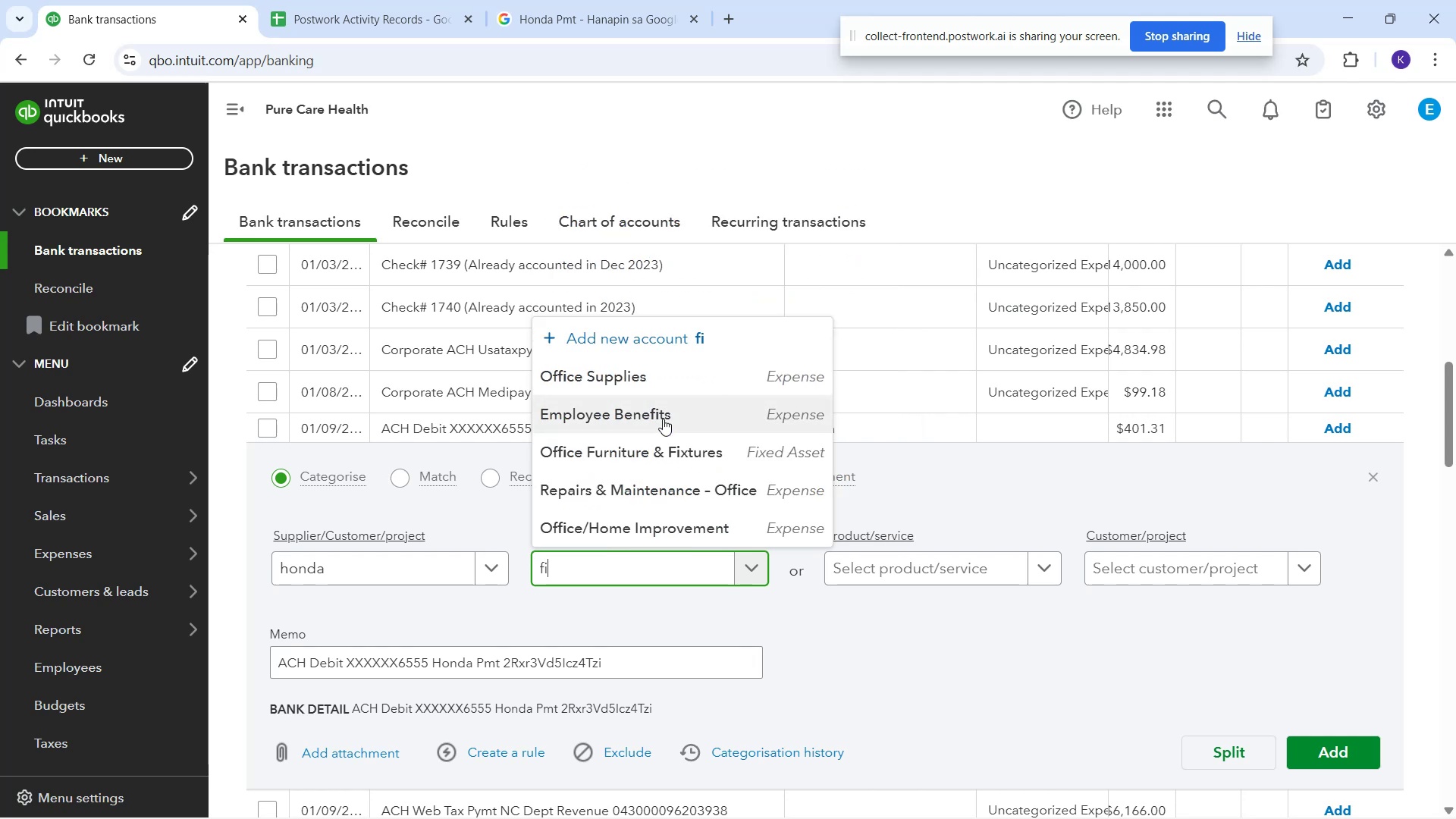 
key(Backspace)
 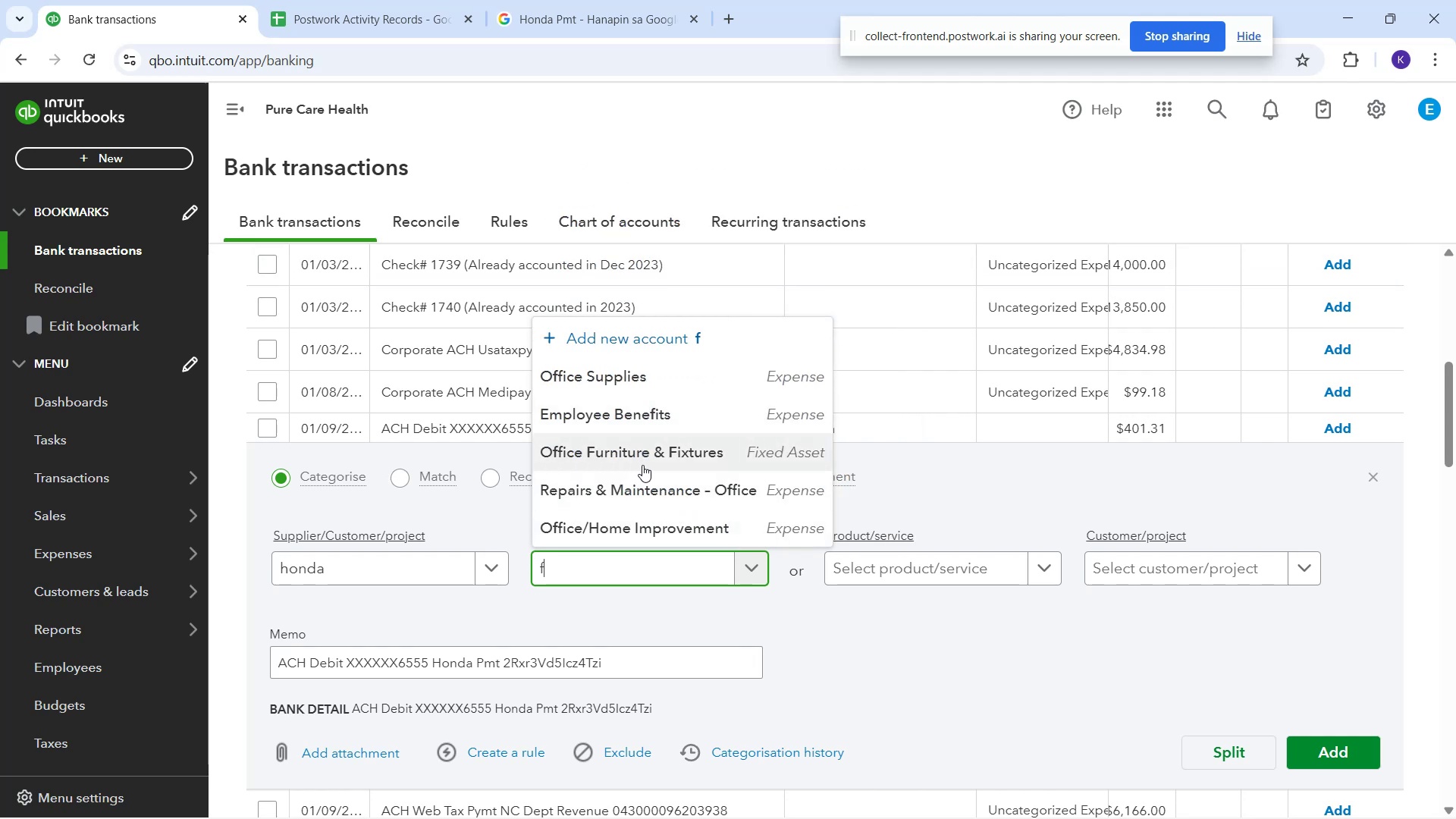 
key(Backspace)
 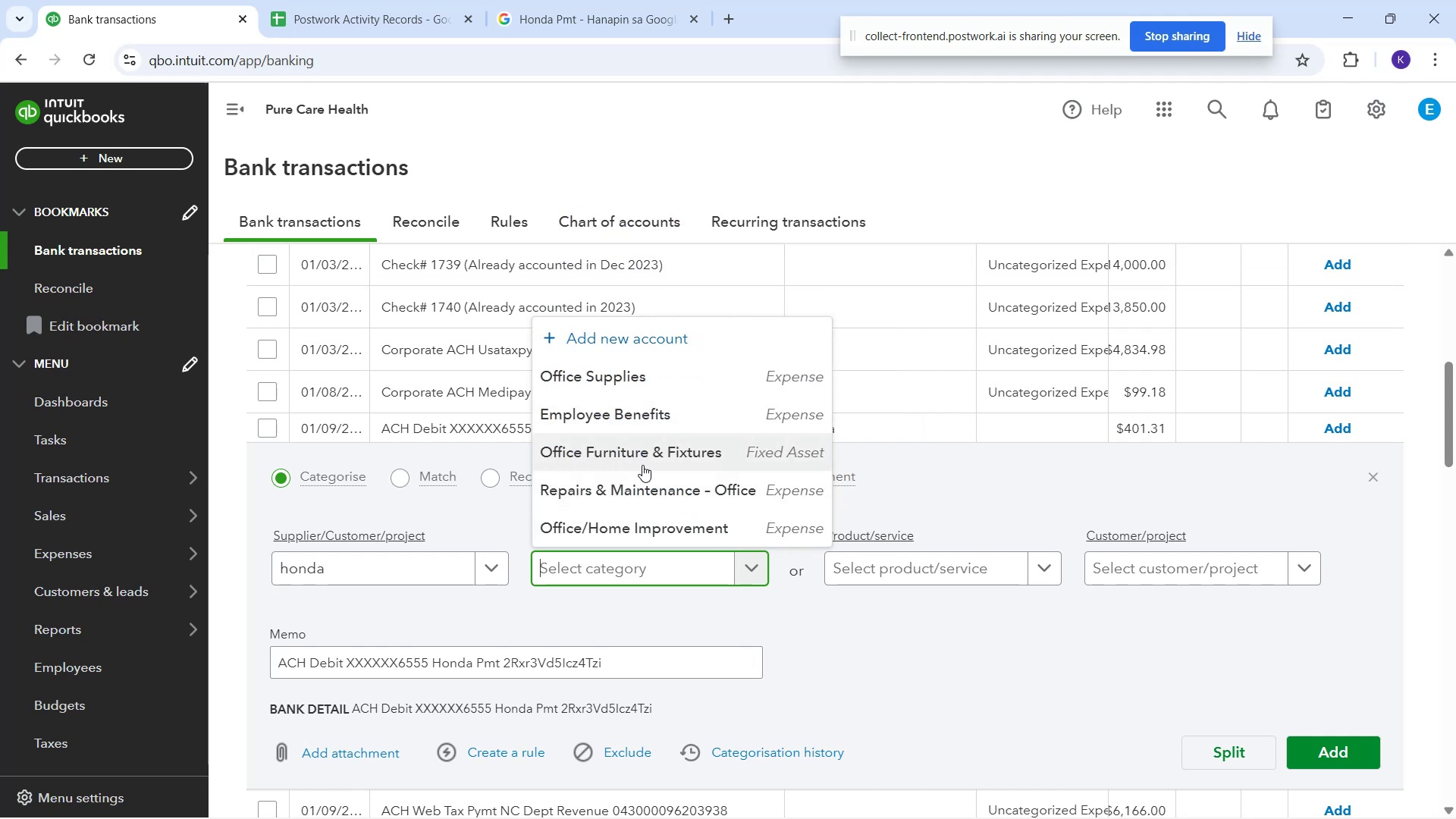 
key(Backspace)
 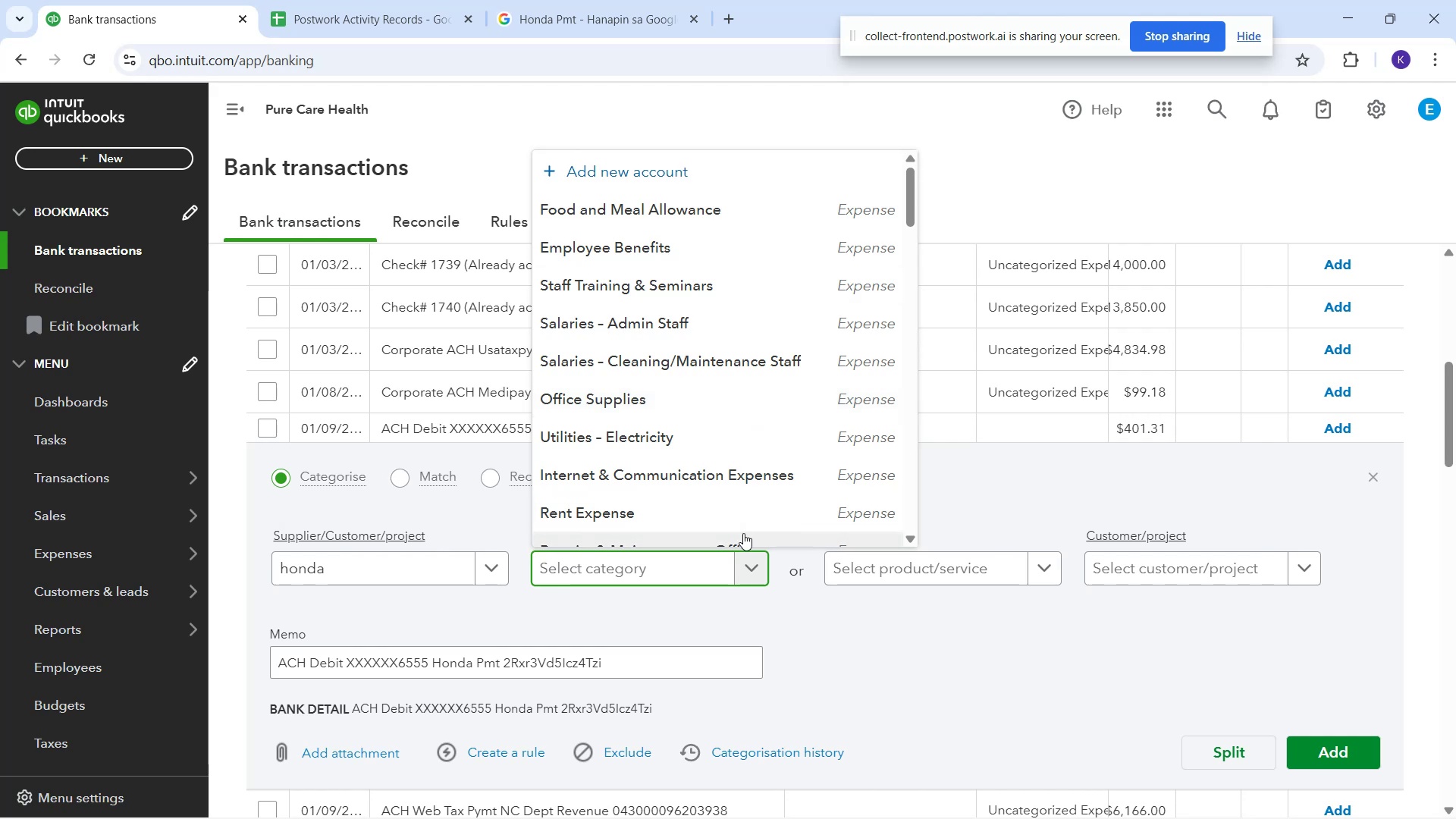 
wait(60.93)
 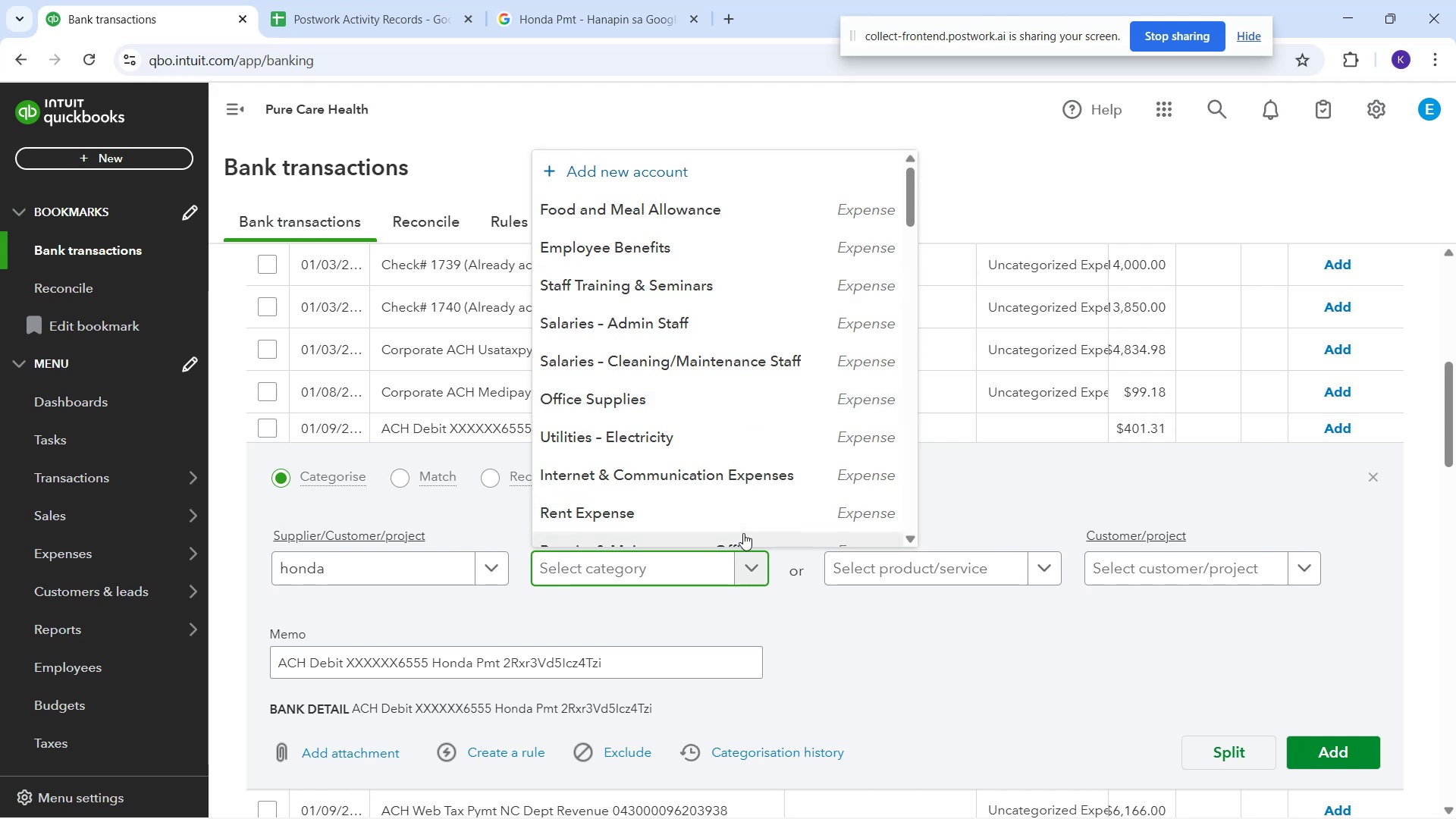 
left_click_drag(start_coordinate=[538, 0], to_coordinate=[538, 5])
 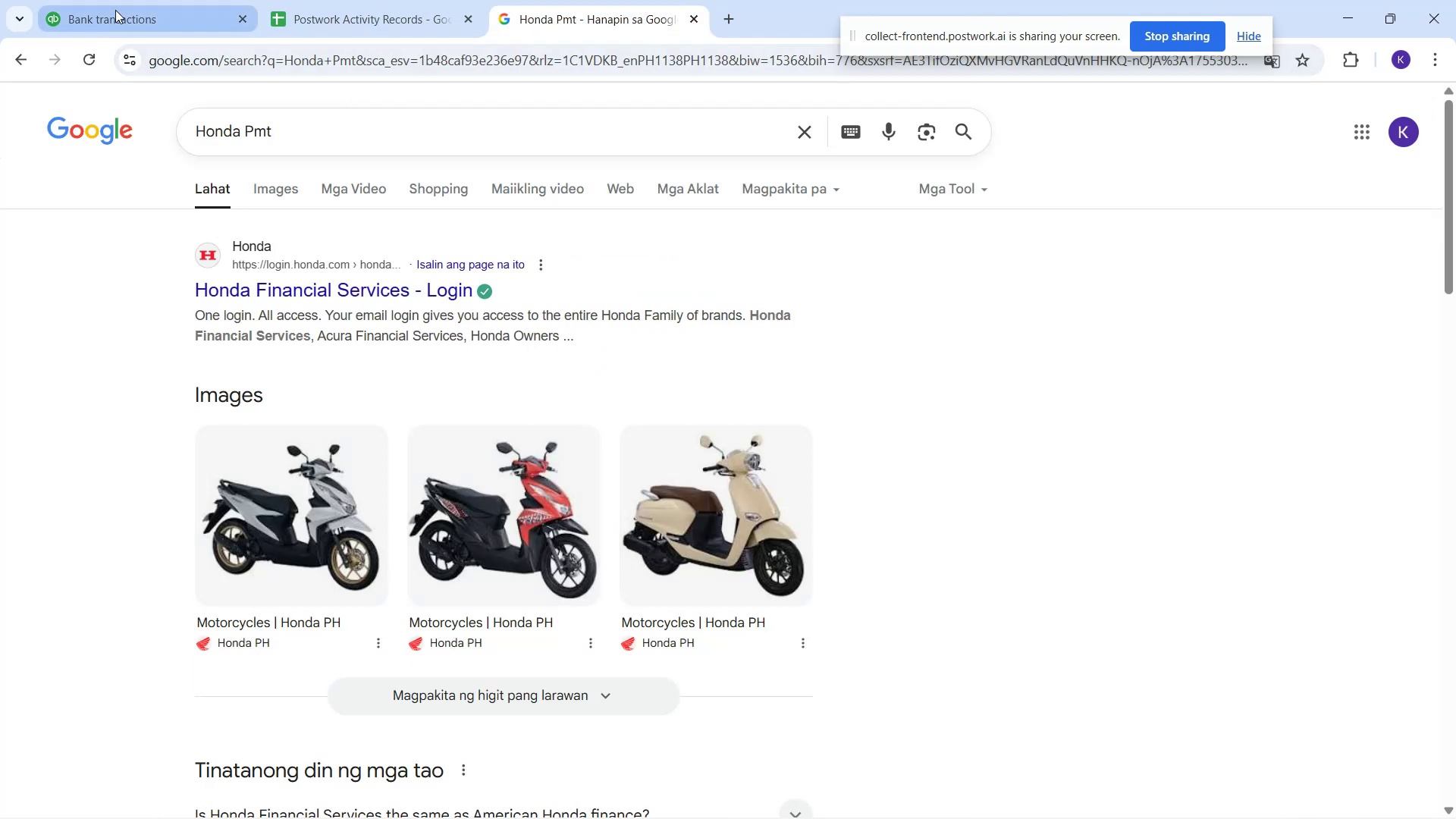 
left_click([124, 2])
 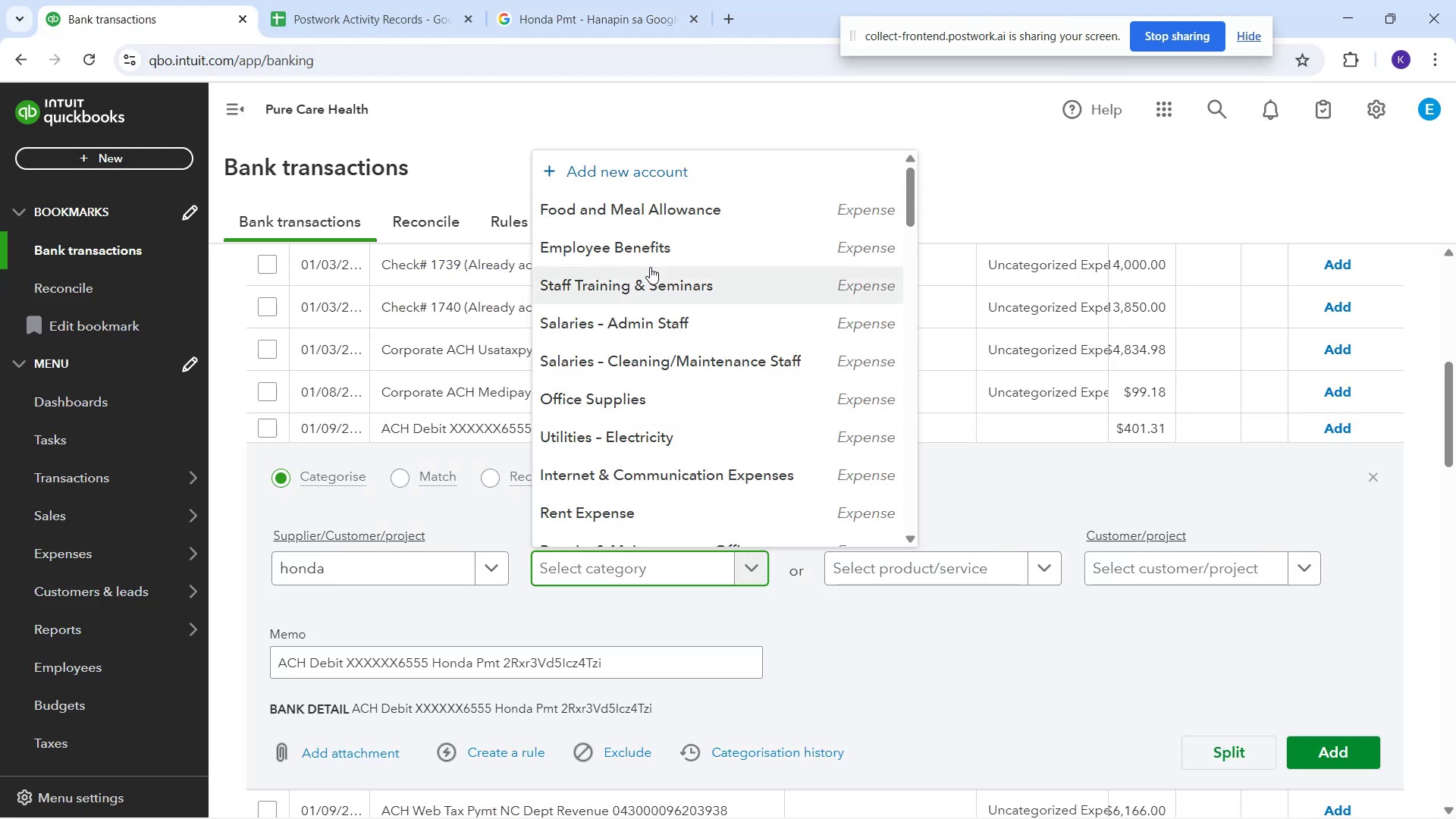 
type(ser)
 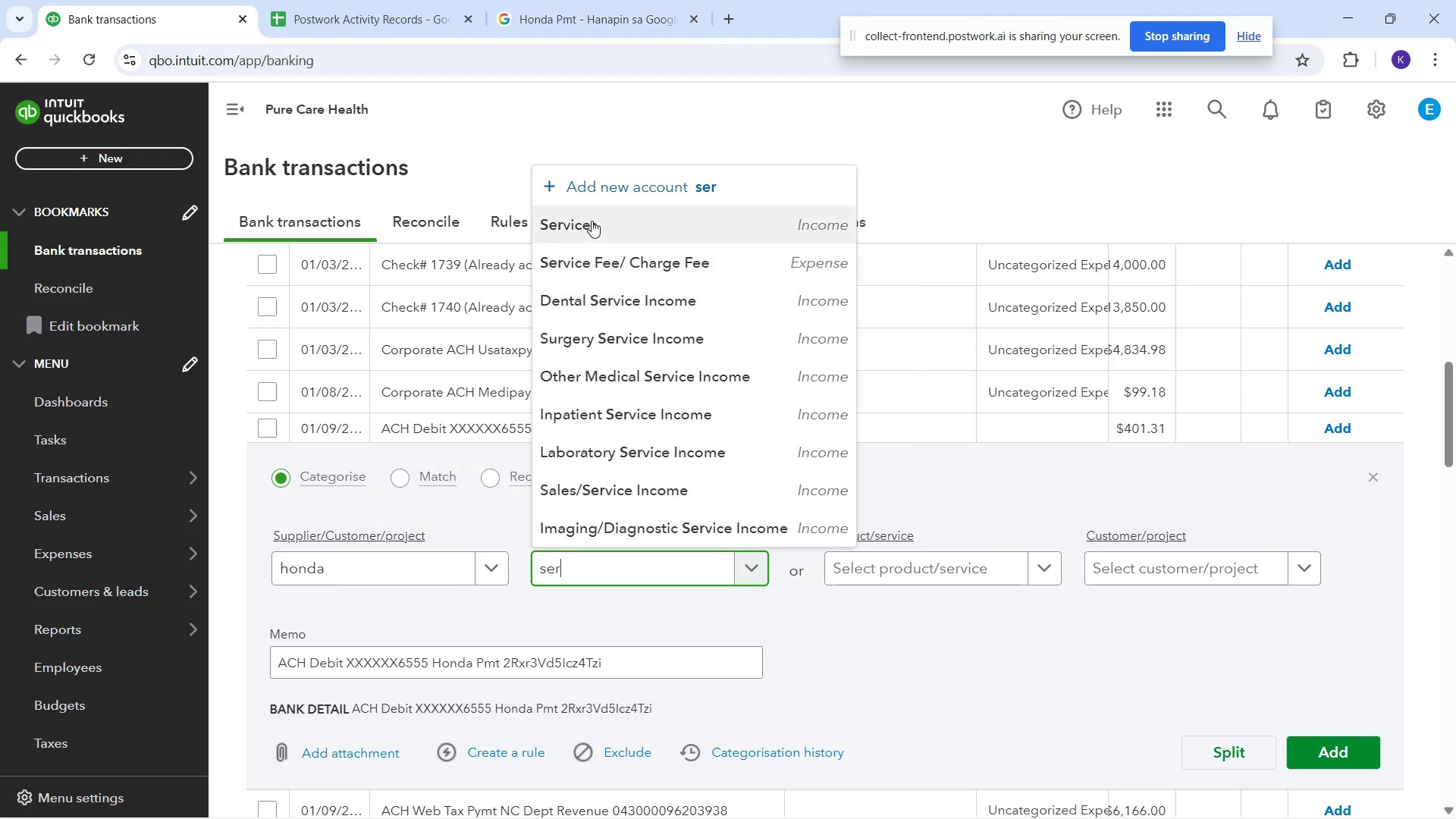 
left_click([592, 221])
 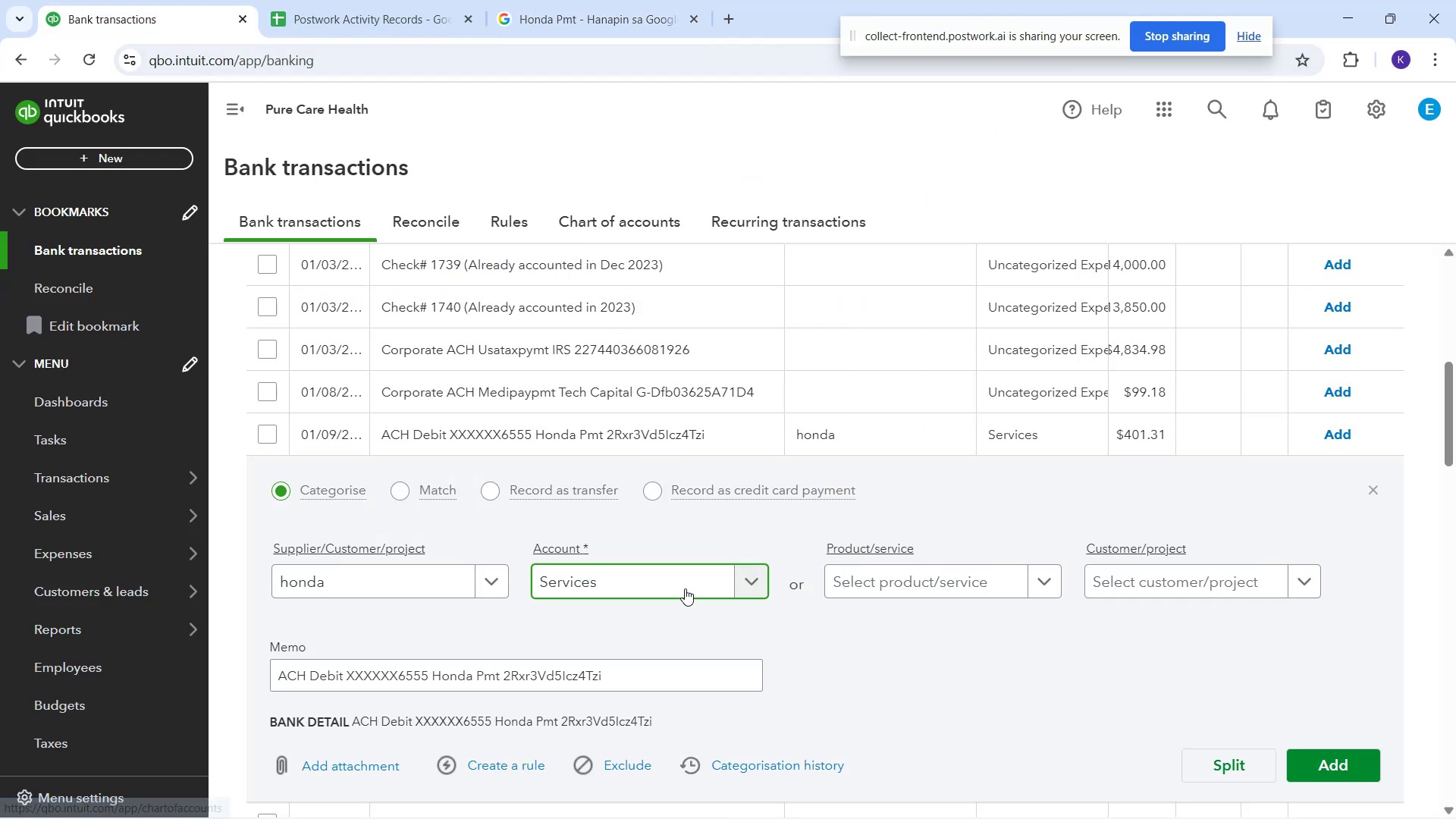 
left_click([669, 575])
 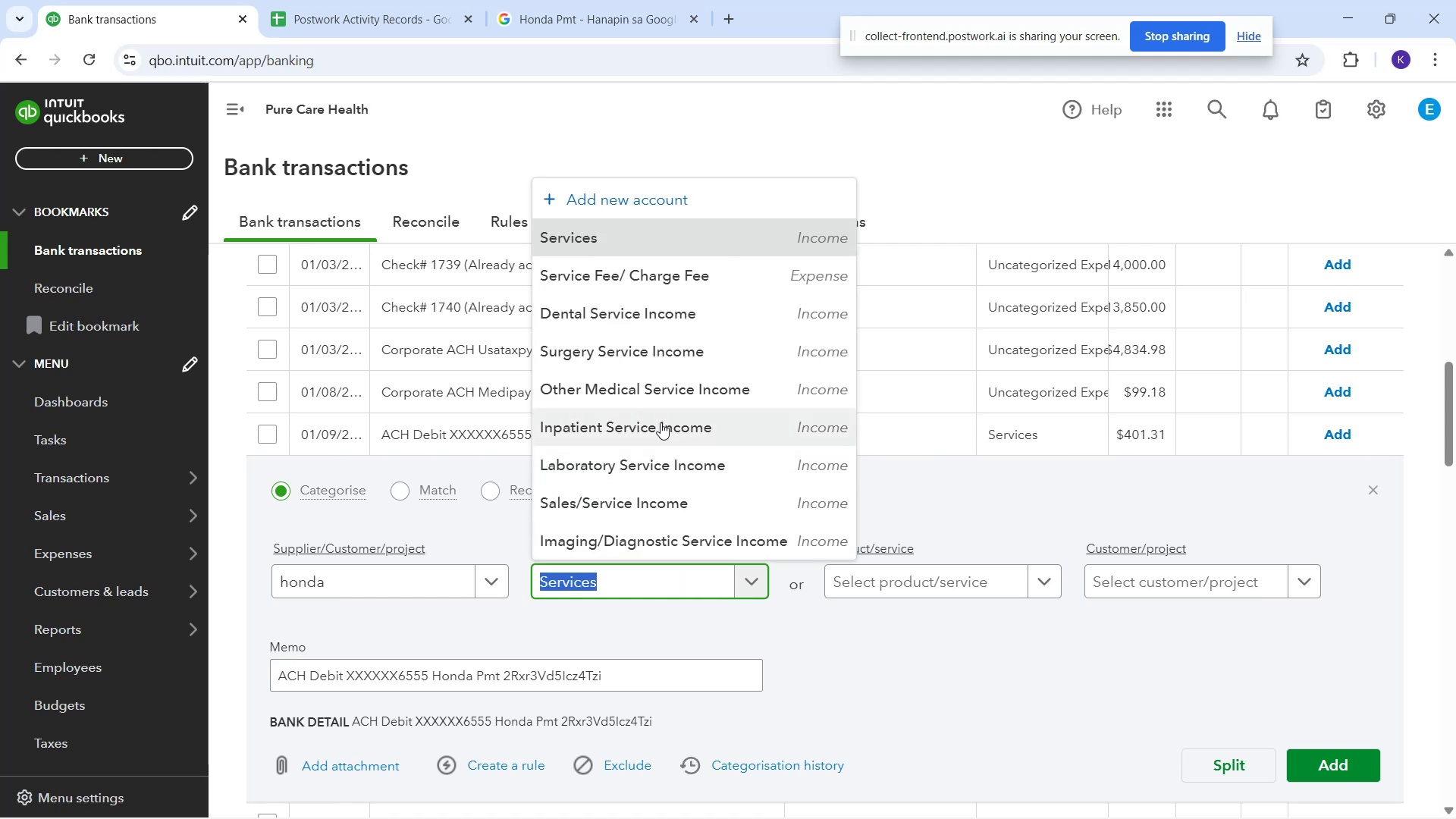 
scroll: coordinate [682, 488], scroll_direction: down, amount: 2.0
 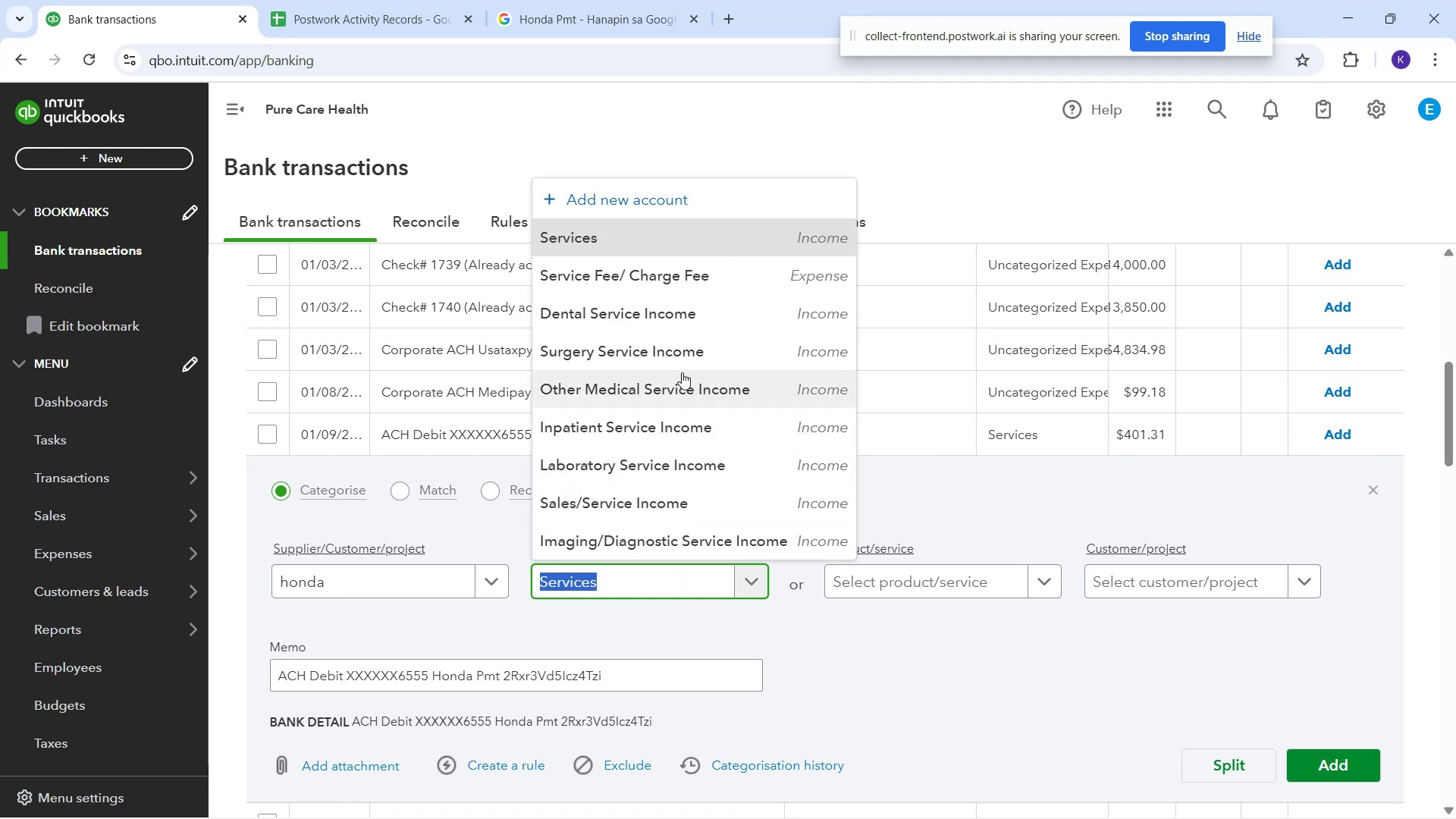 
key(Backspace)
key(Backspace)
key(Backspace)
key(Backspace)
key(Backspace)
key(Backspace)
type(exp)
 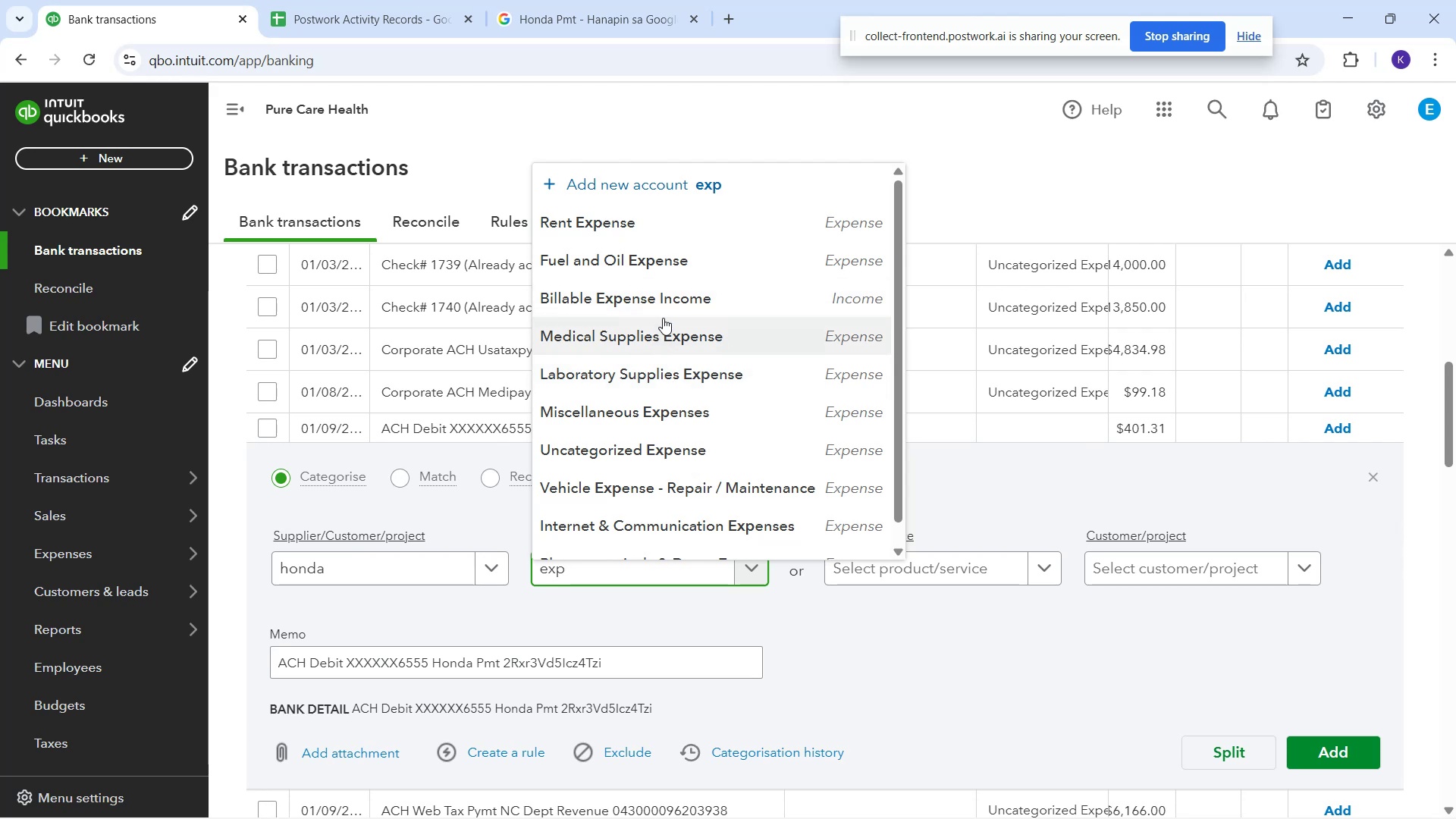 
mouse_move([695, 303])
 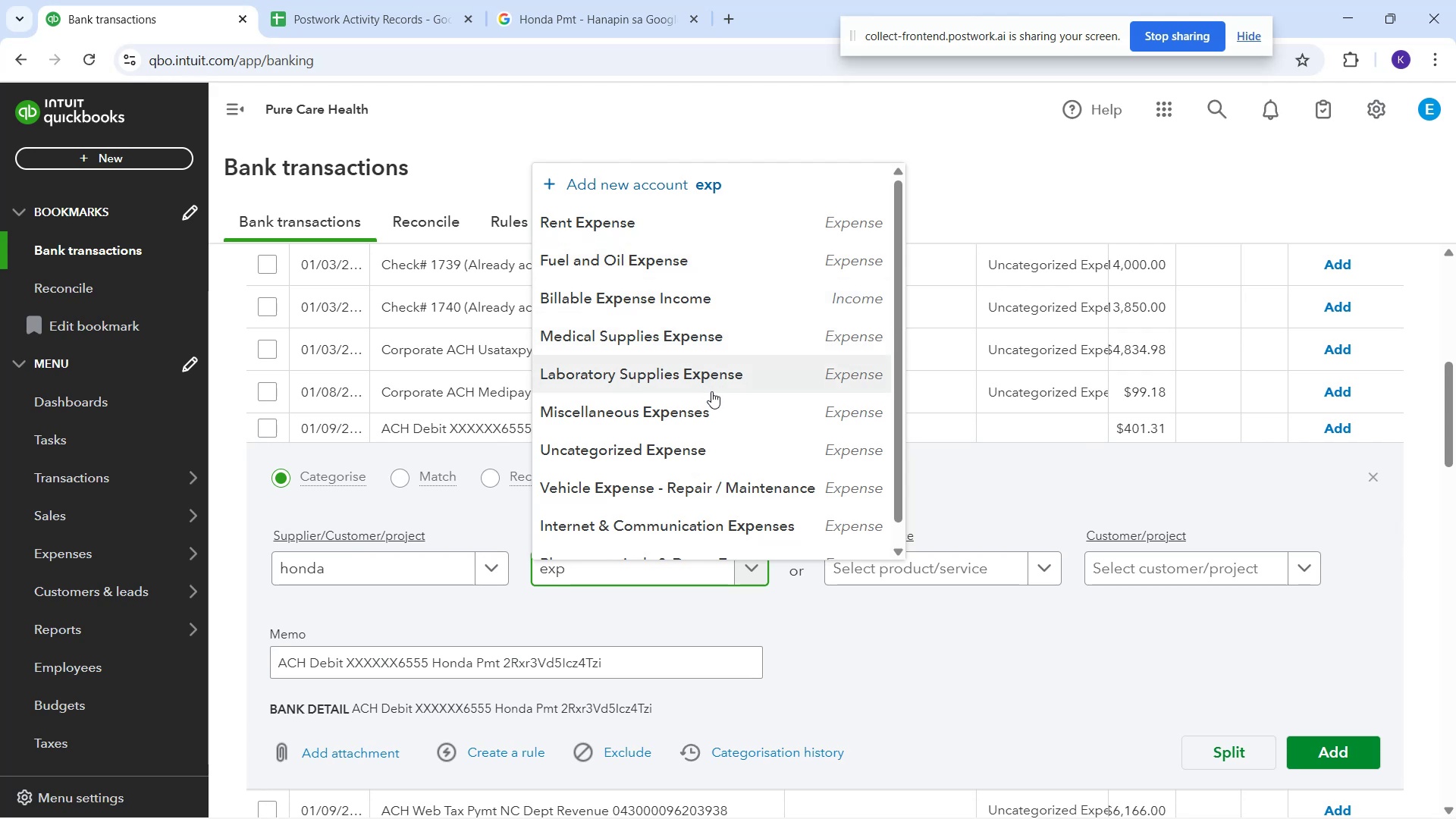 
wait(8.28)
 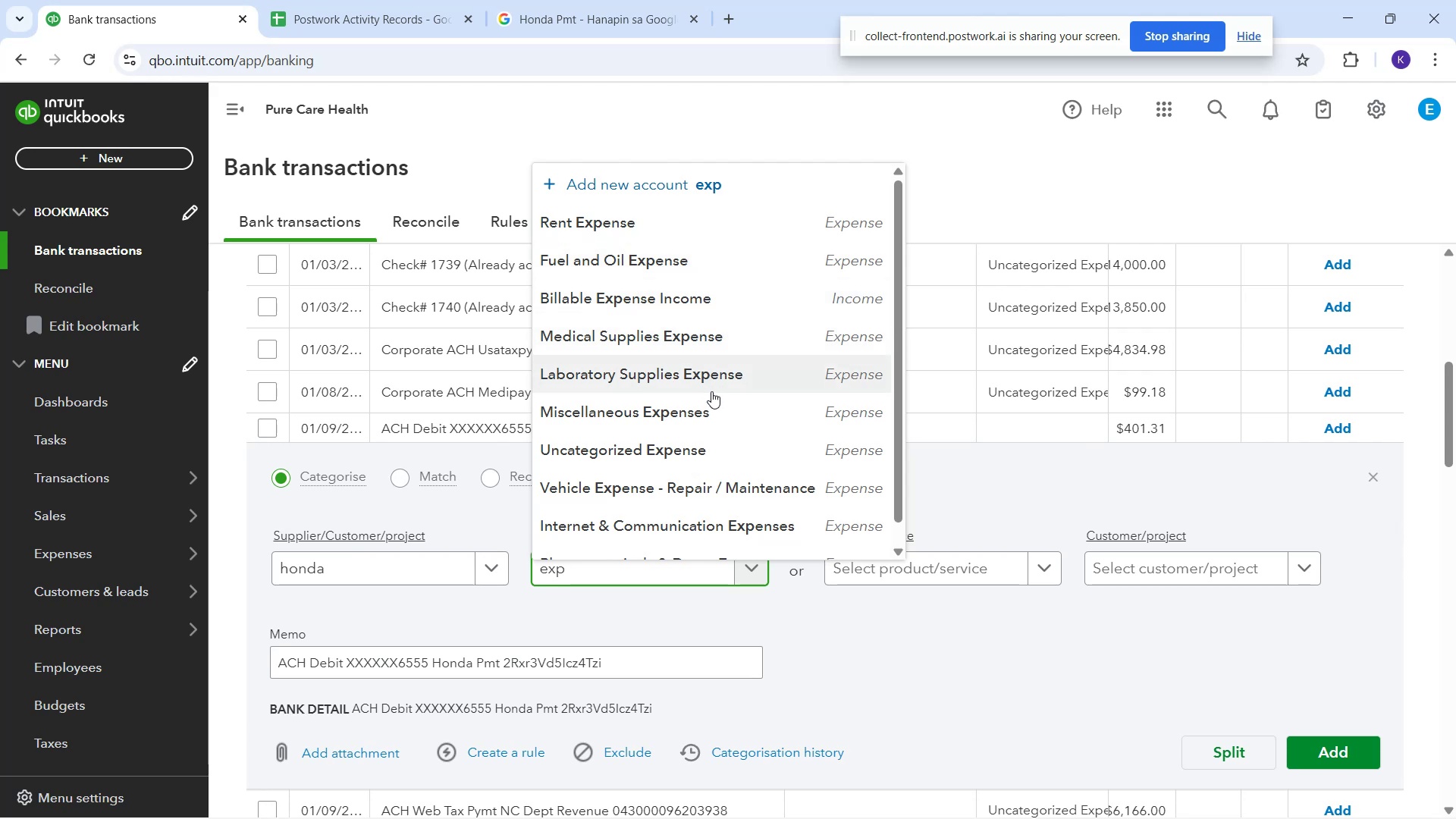 
mouse_move([689, 319])
 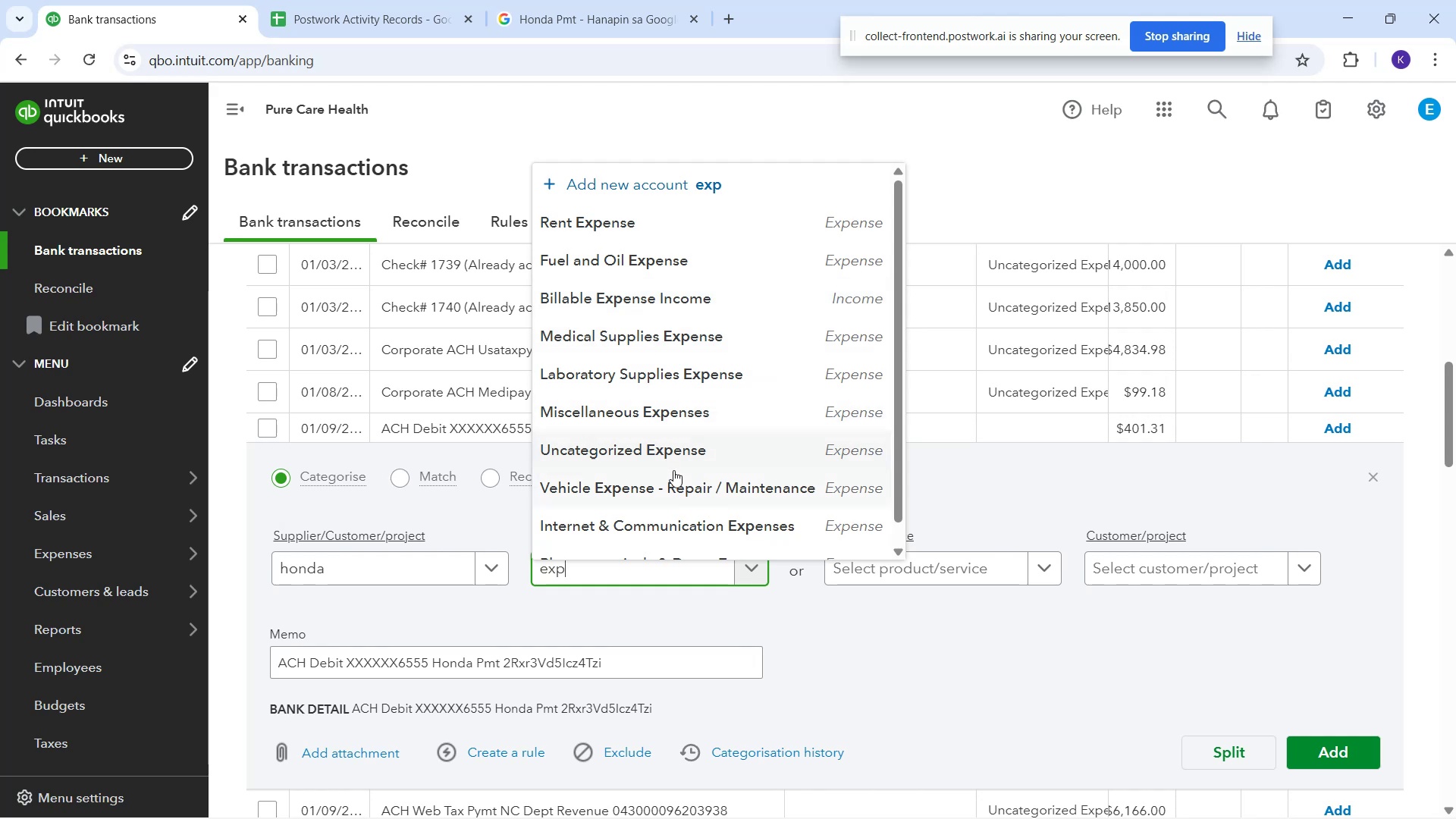 
scroll: coordinate [673, 470], scroll_direction: down, amount: 1.0
 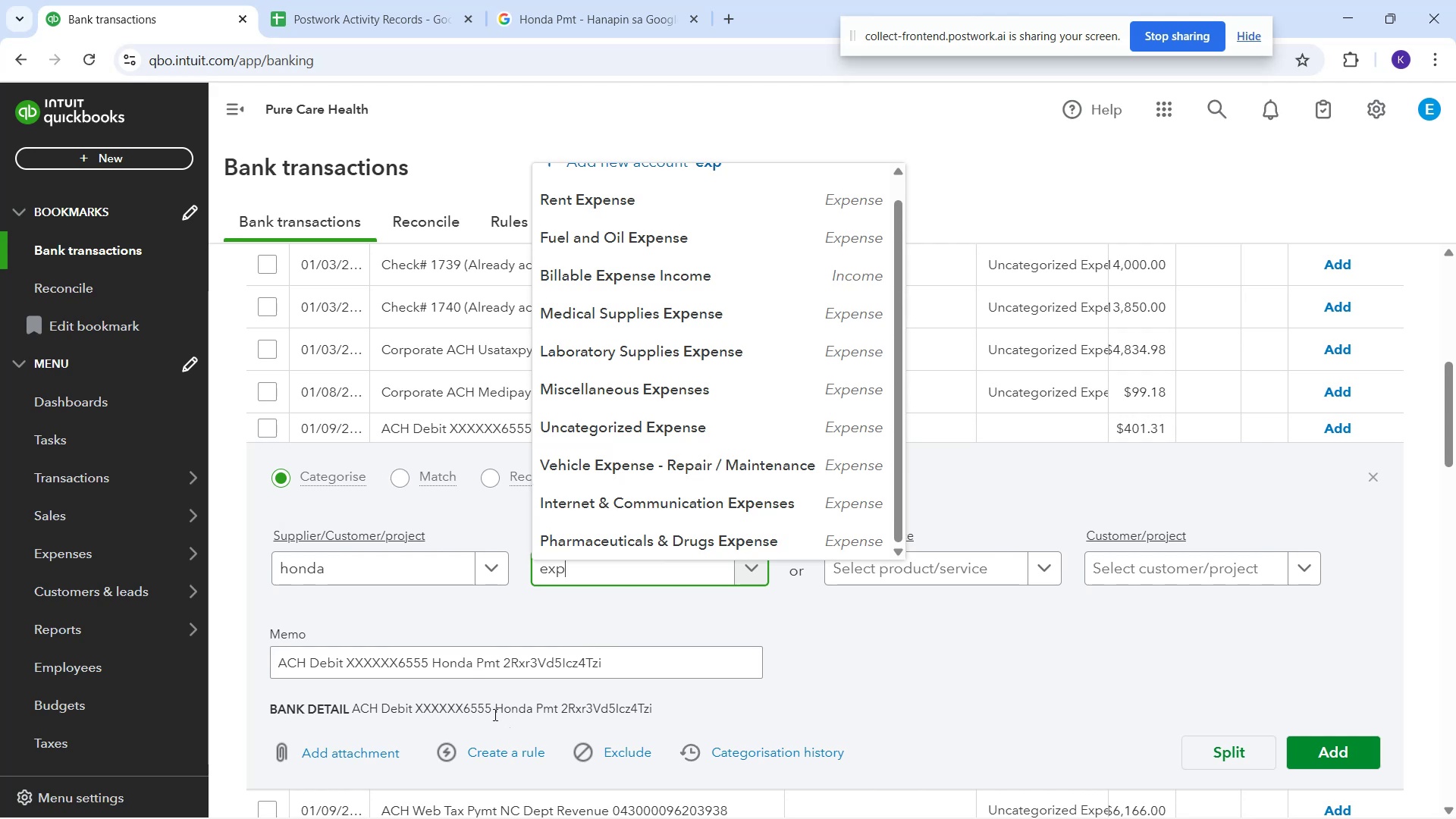 
wait(7.69)
 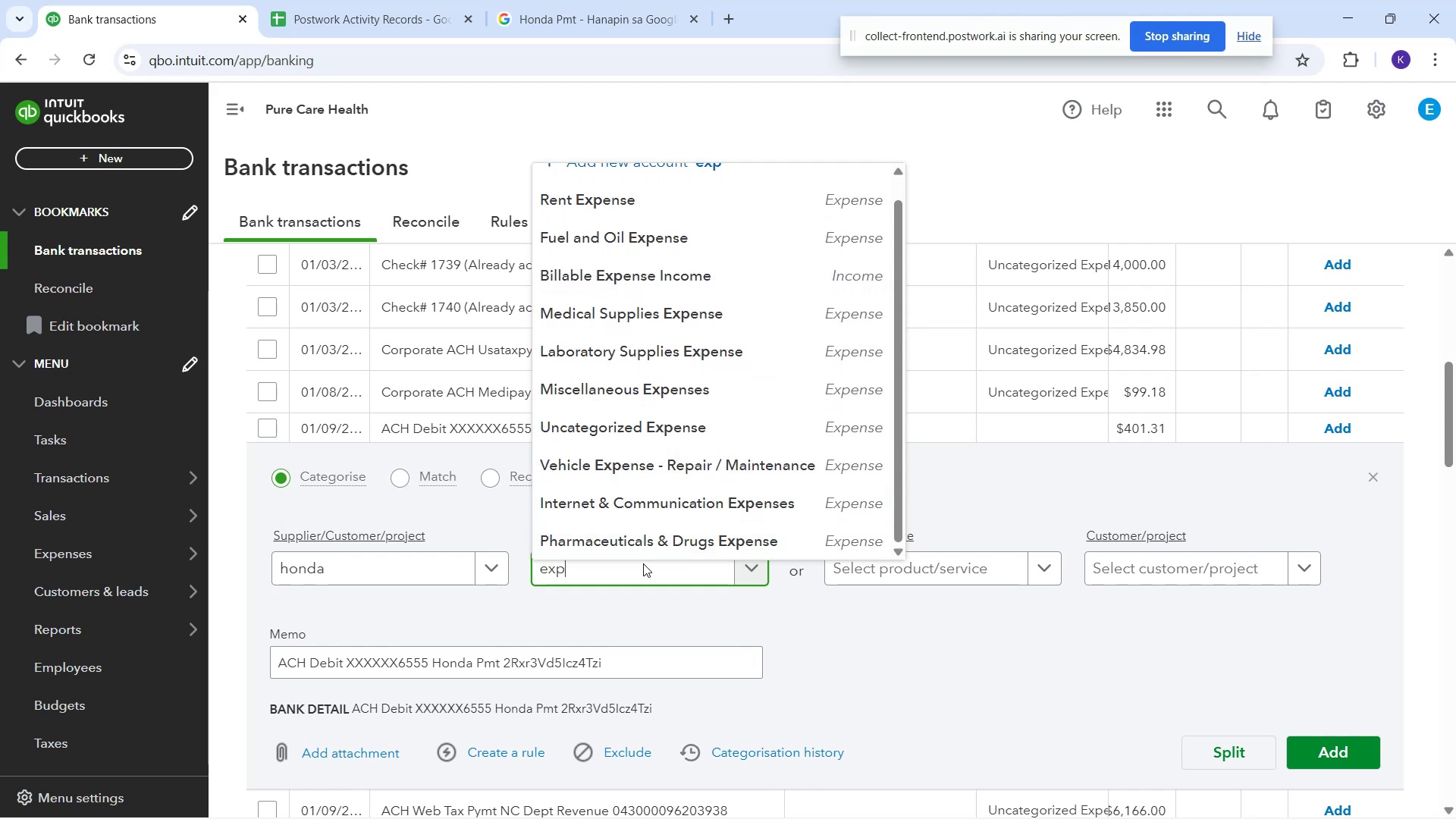 
left_click([593, 466])
 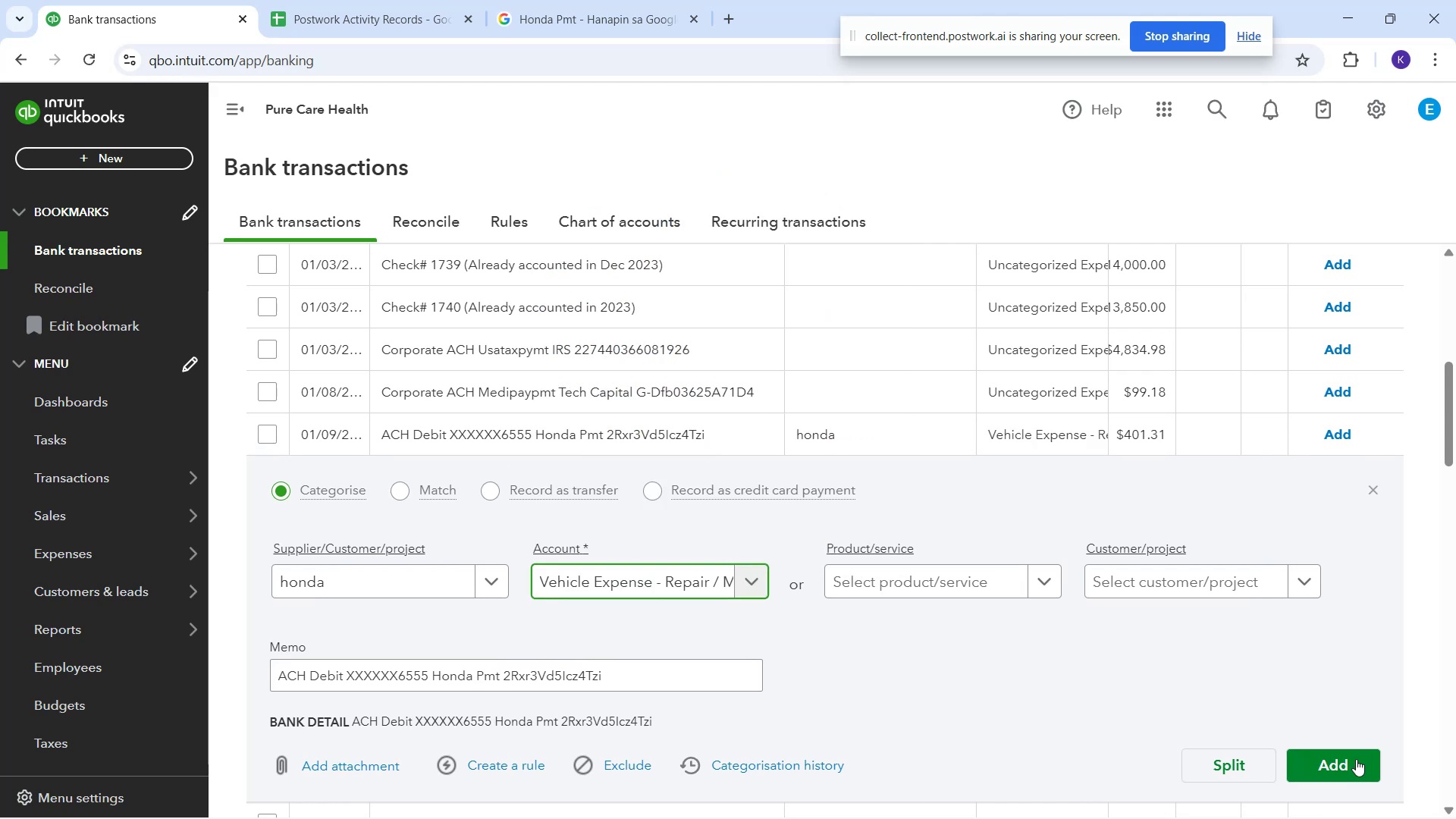 
left_click([1353, 766])
 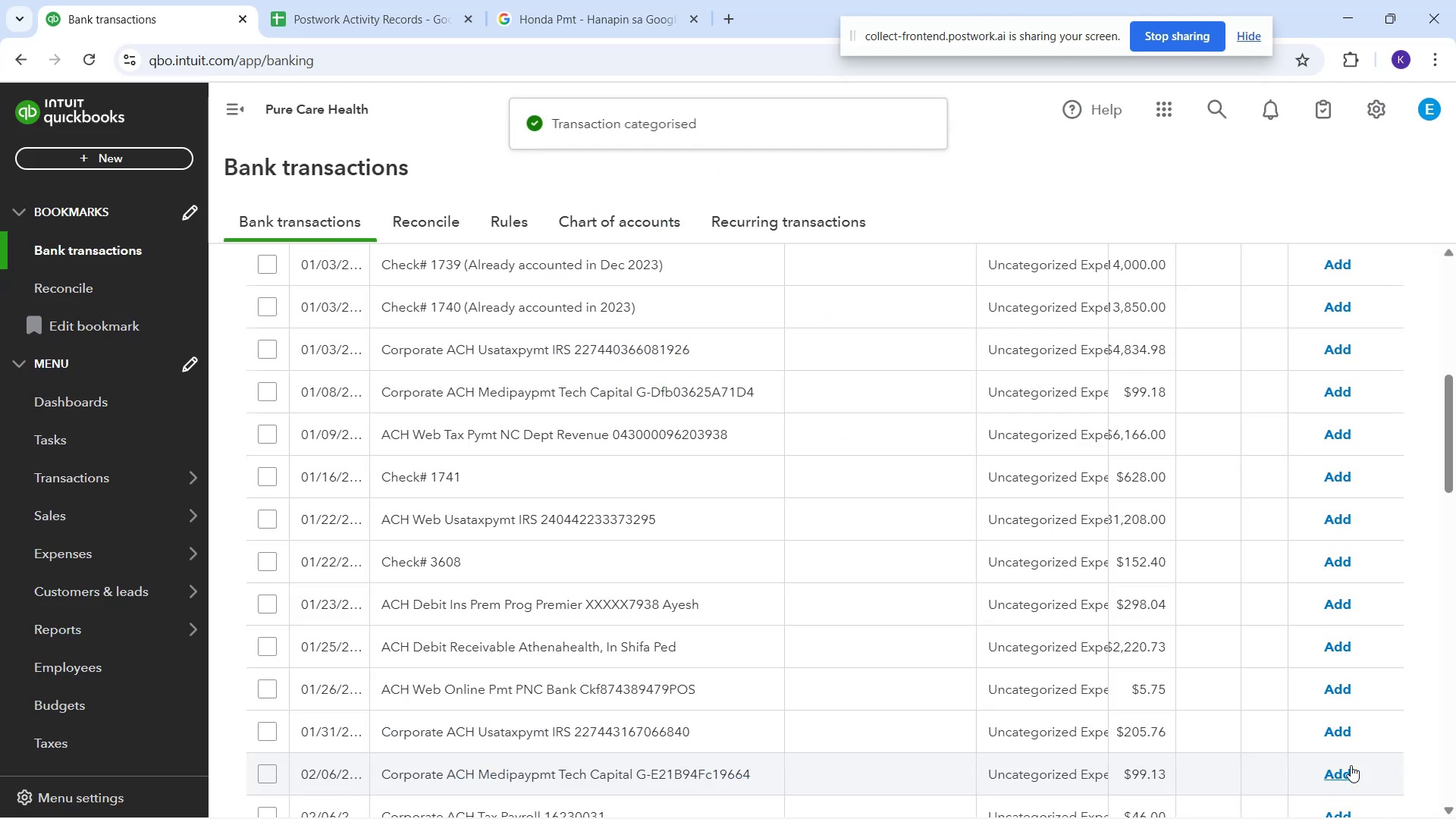 
scroll: coordinate [699, 566], scroll_direction: up, amount: 2.0
 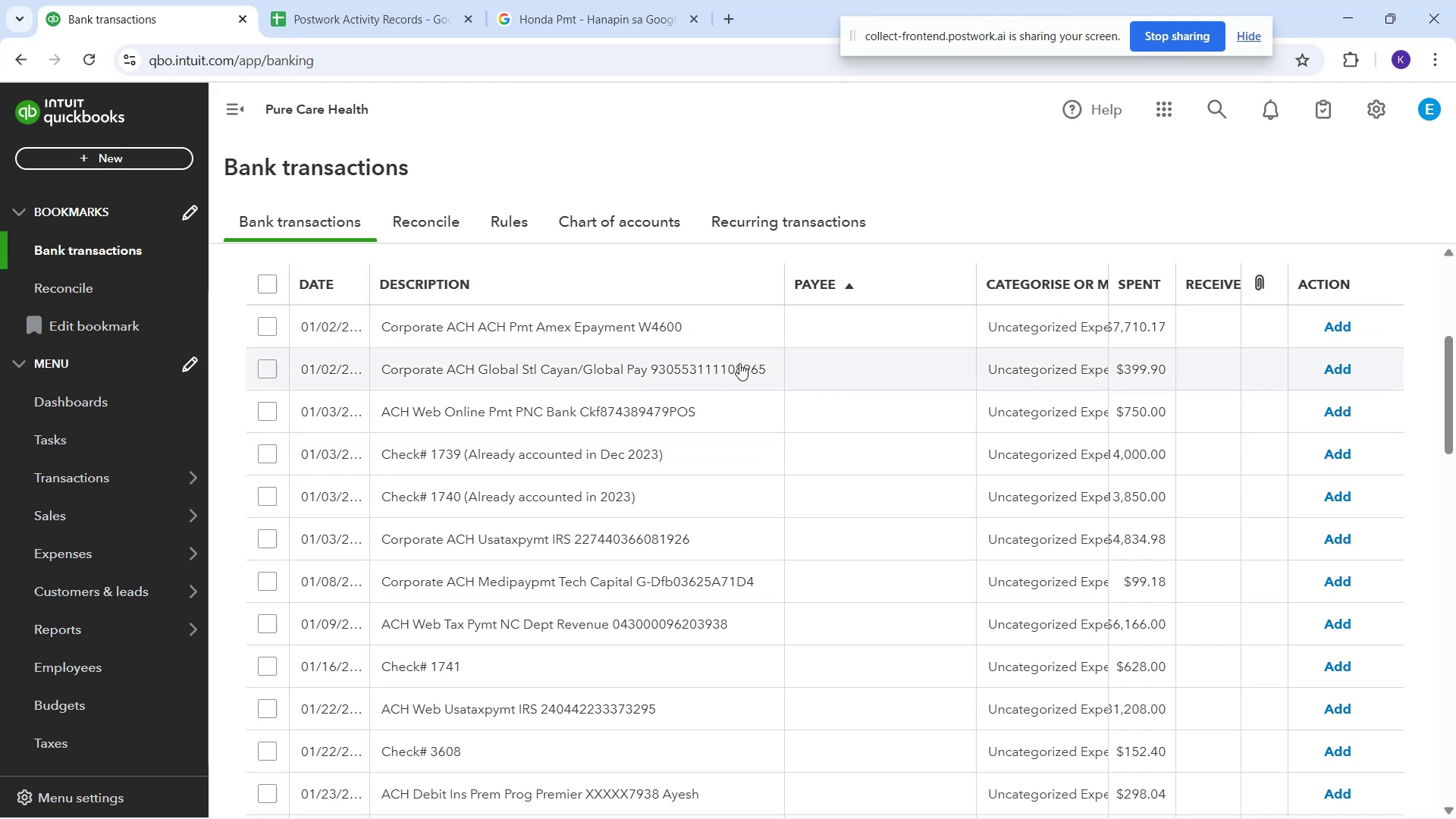 
wait(15.47)
 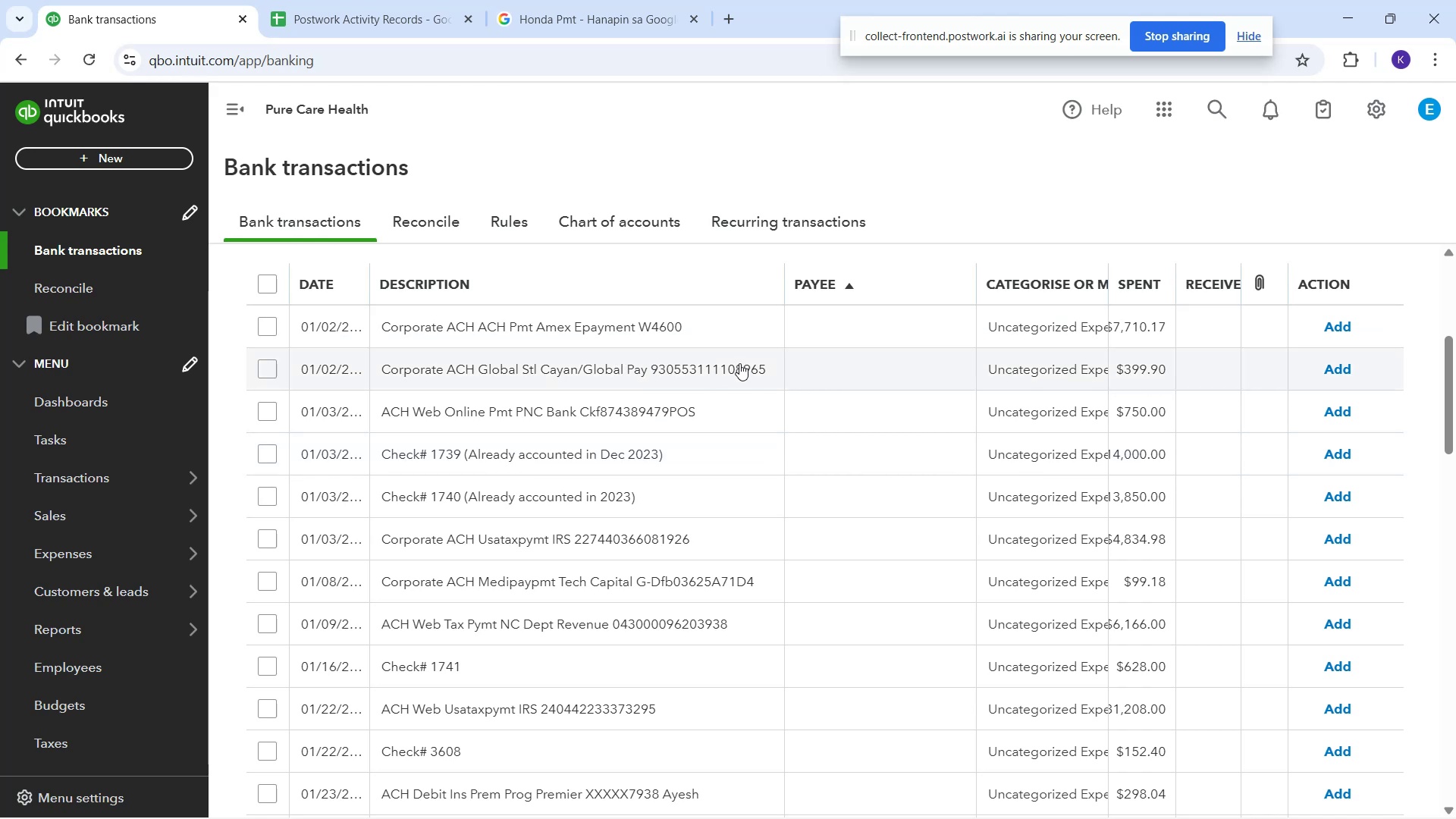 
scroll: coordinate [505, 517], scroll_direction: down, amount: 5.0
 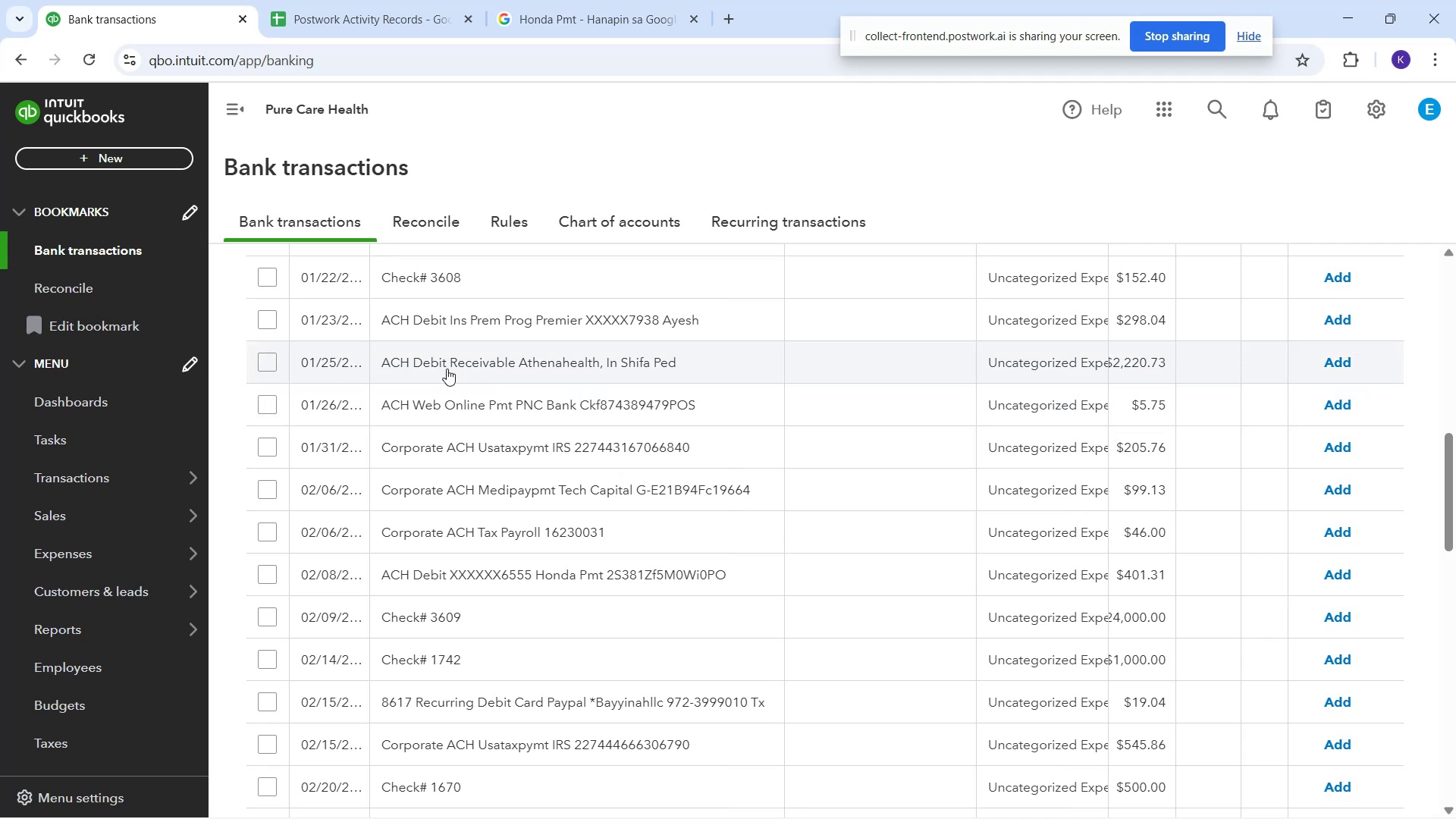 
wait(12.56)
 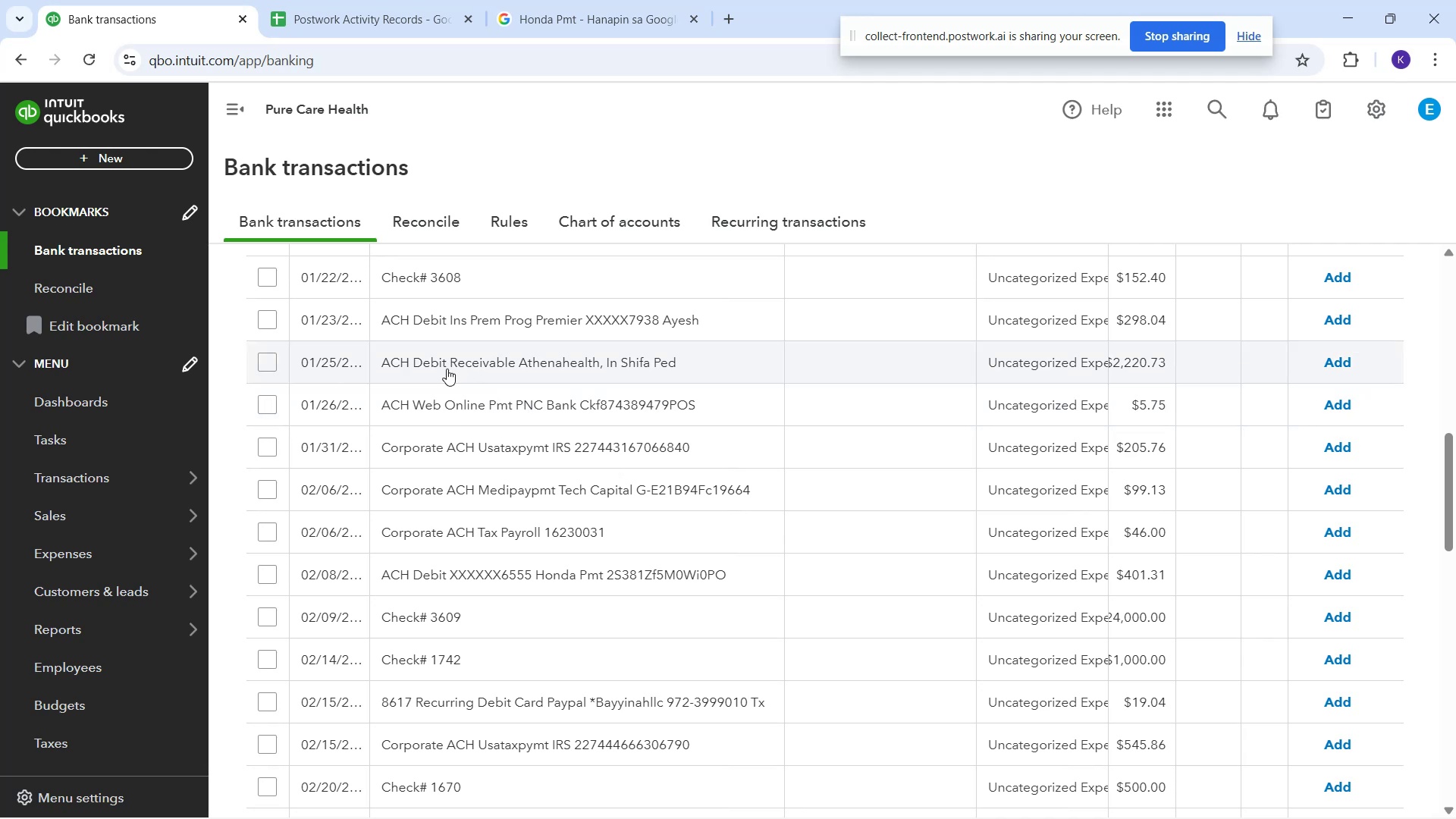 
left_click([832, 361])
 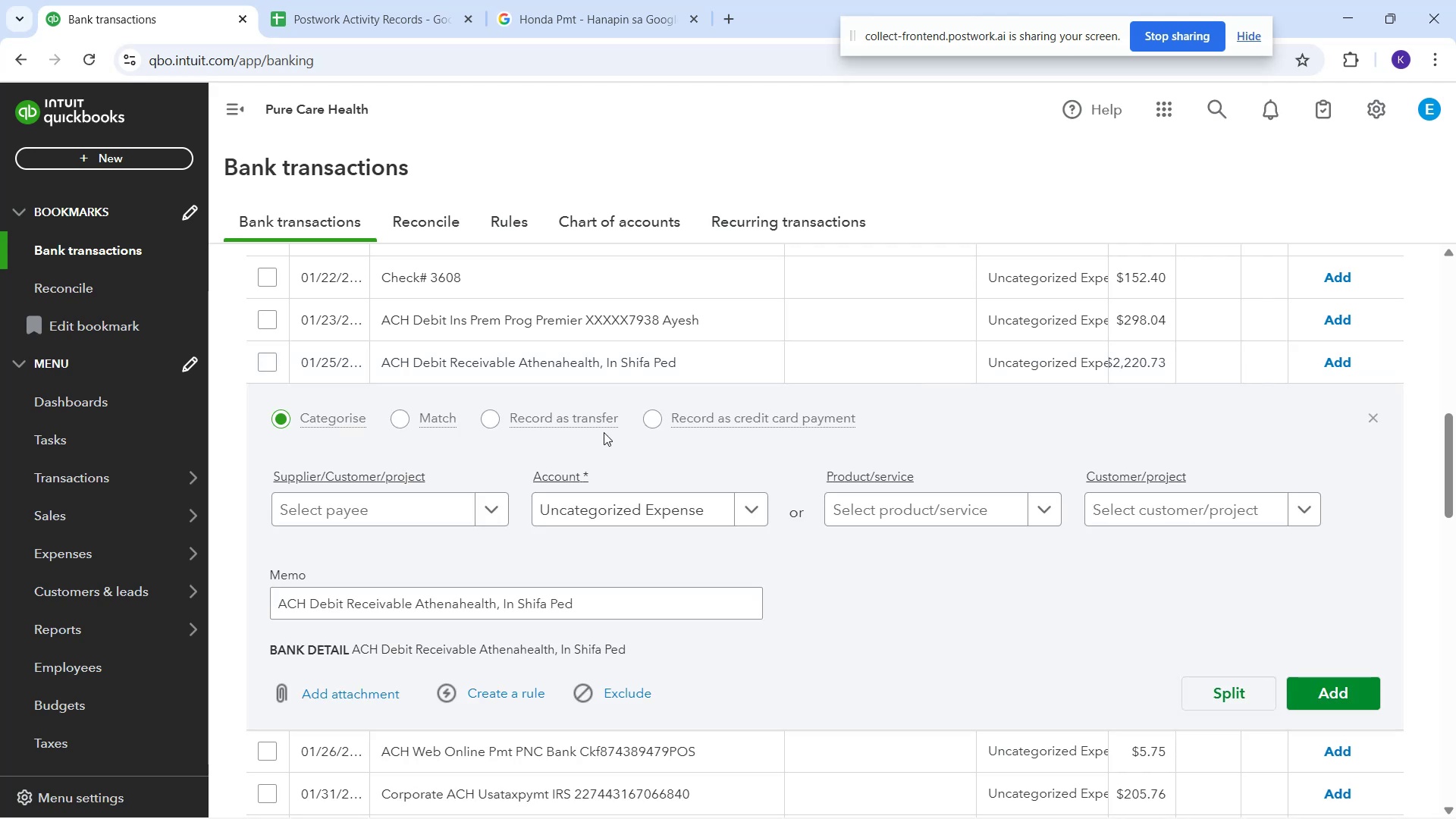 
type(shifa)
 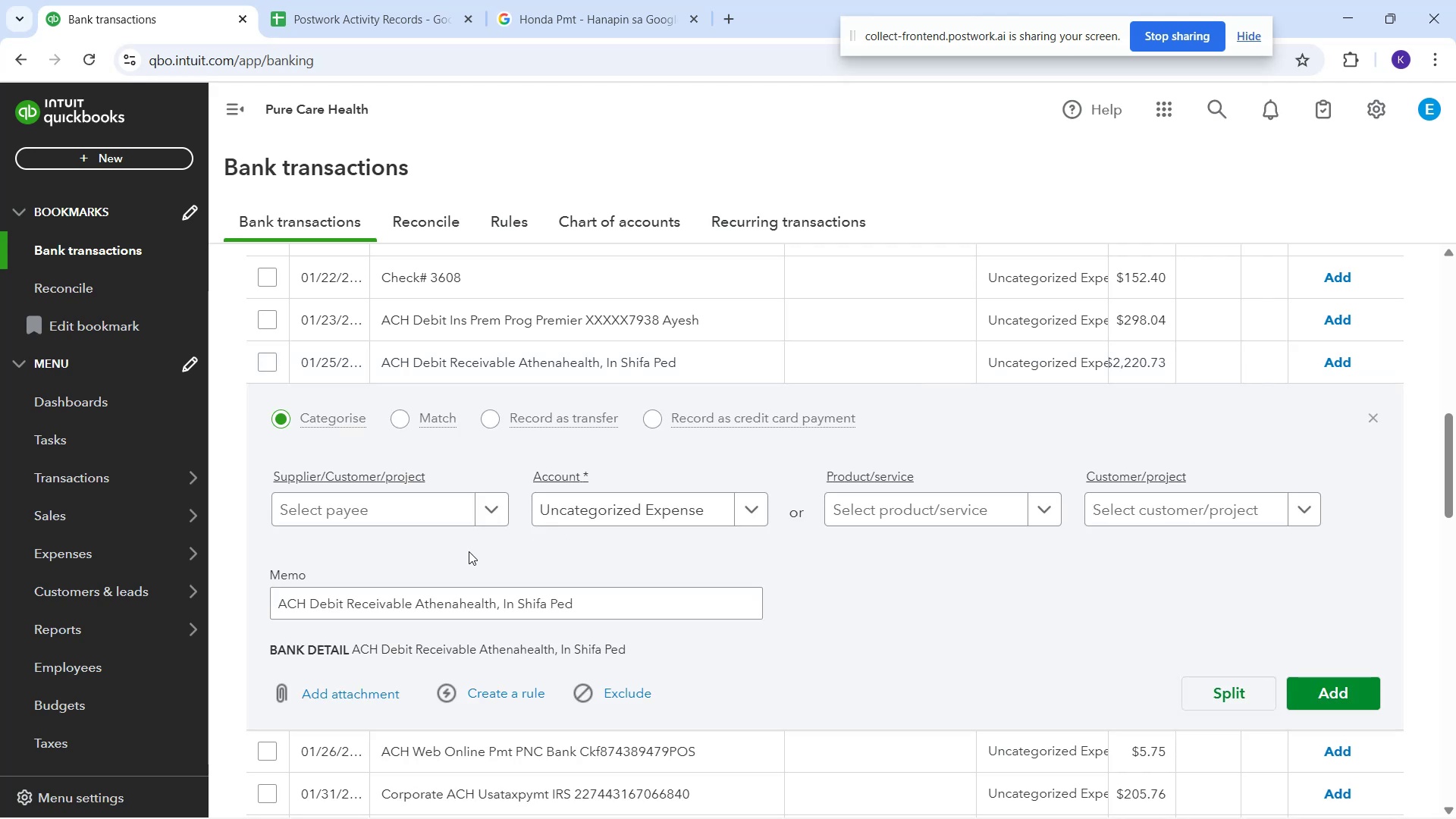 
left_click([395, 510])
 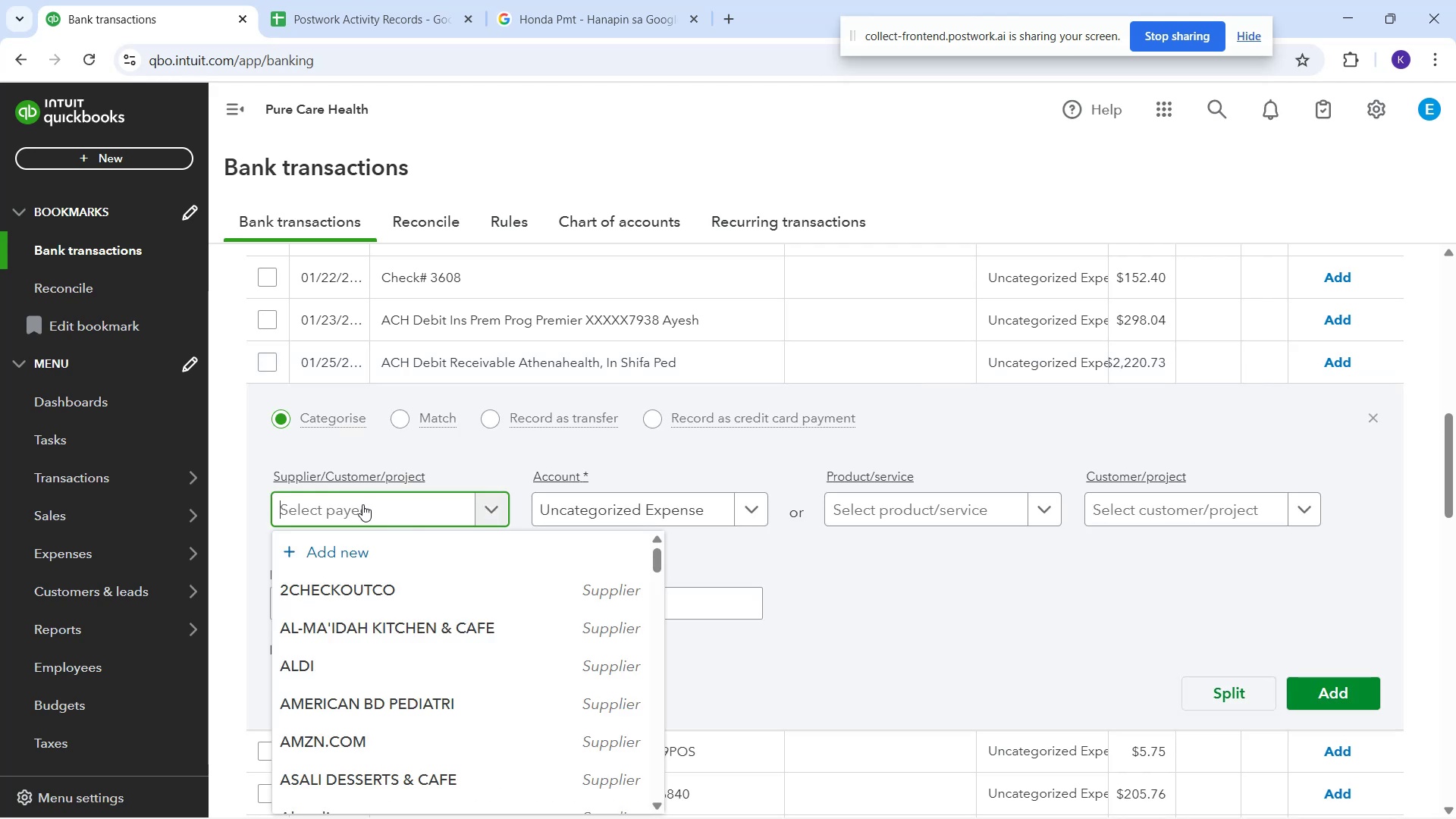 
scroll: coordinate [891, 543], scroll_direction: down, amount: 6.0
 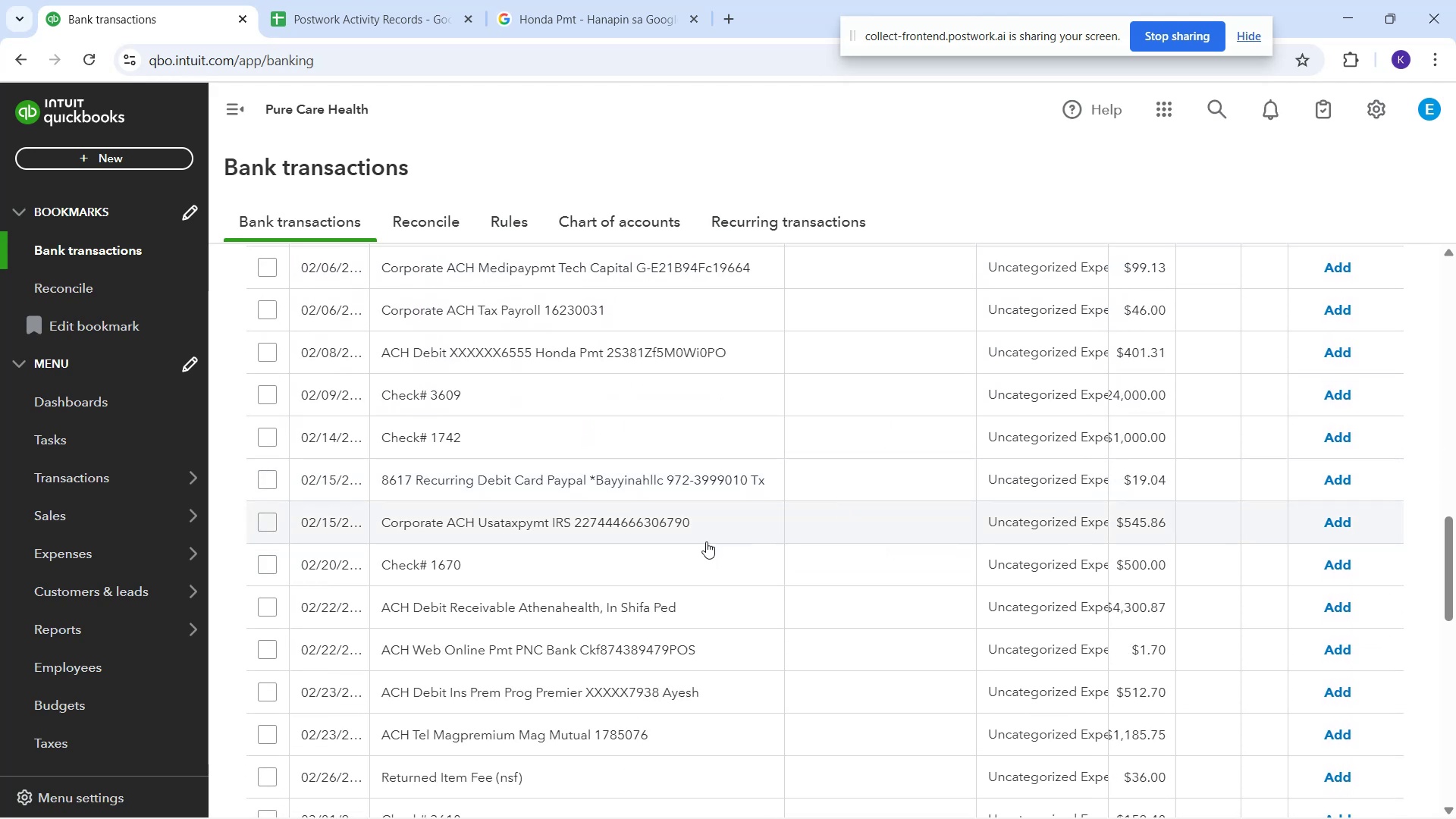 
left_click([666, 488])
 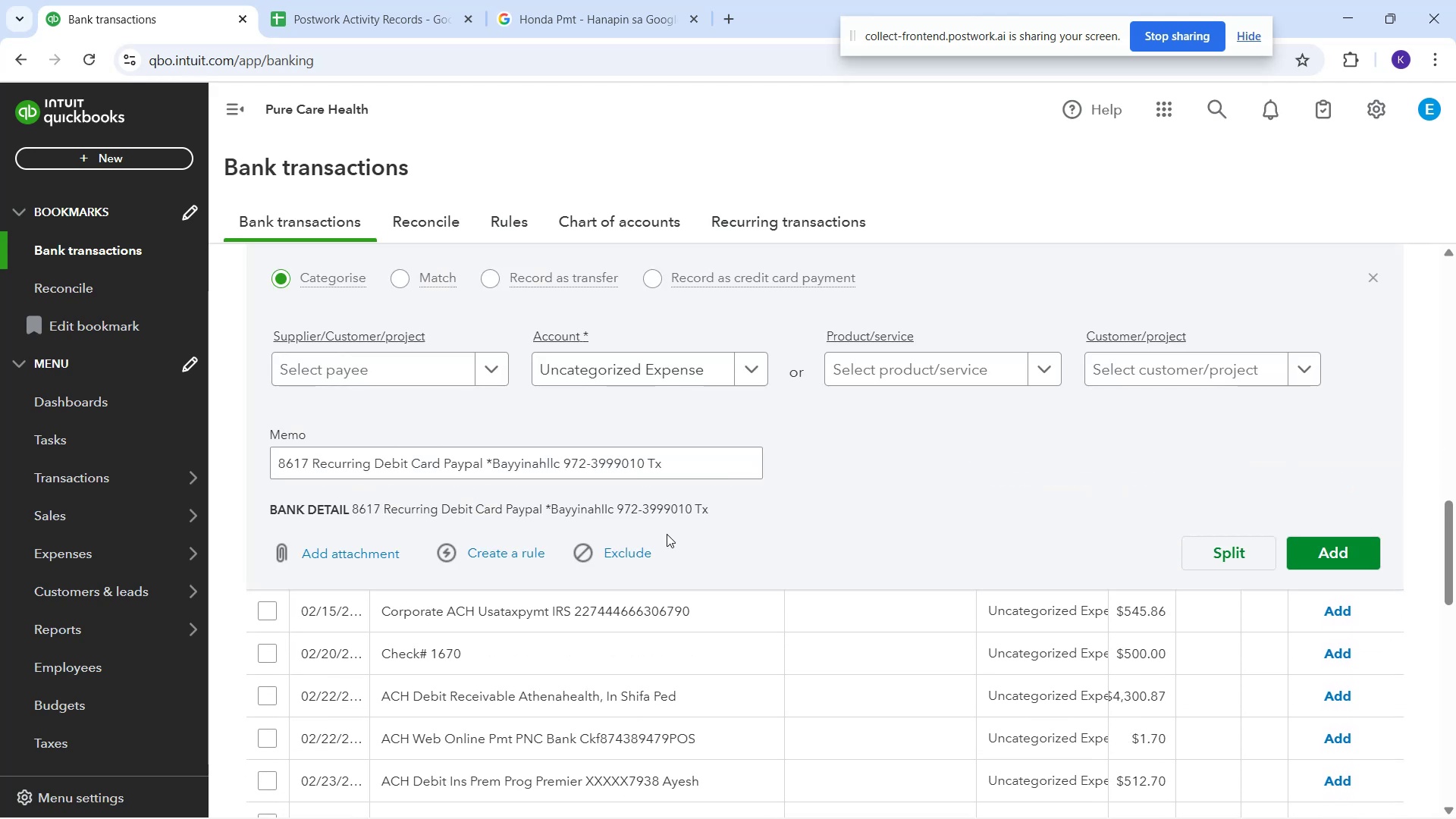 
scroll: coordinate [689, 554], scroll_direction: down, amount: 3.0
 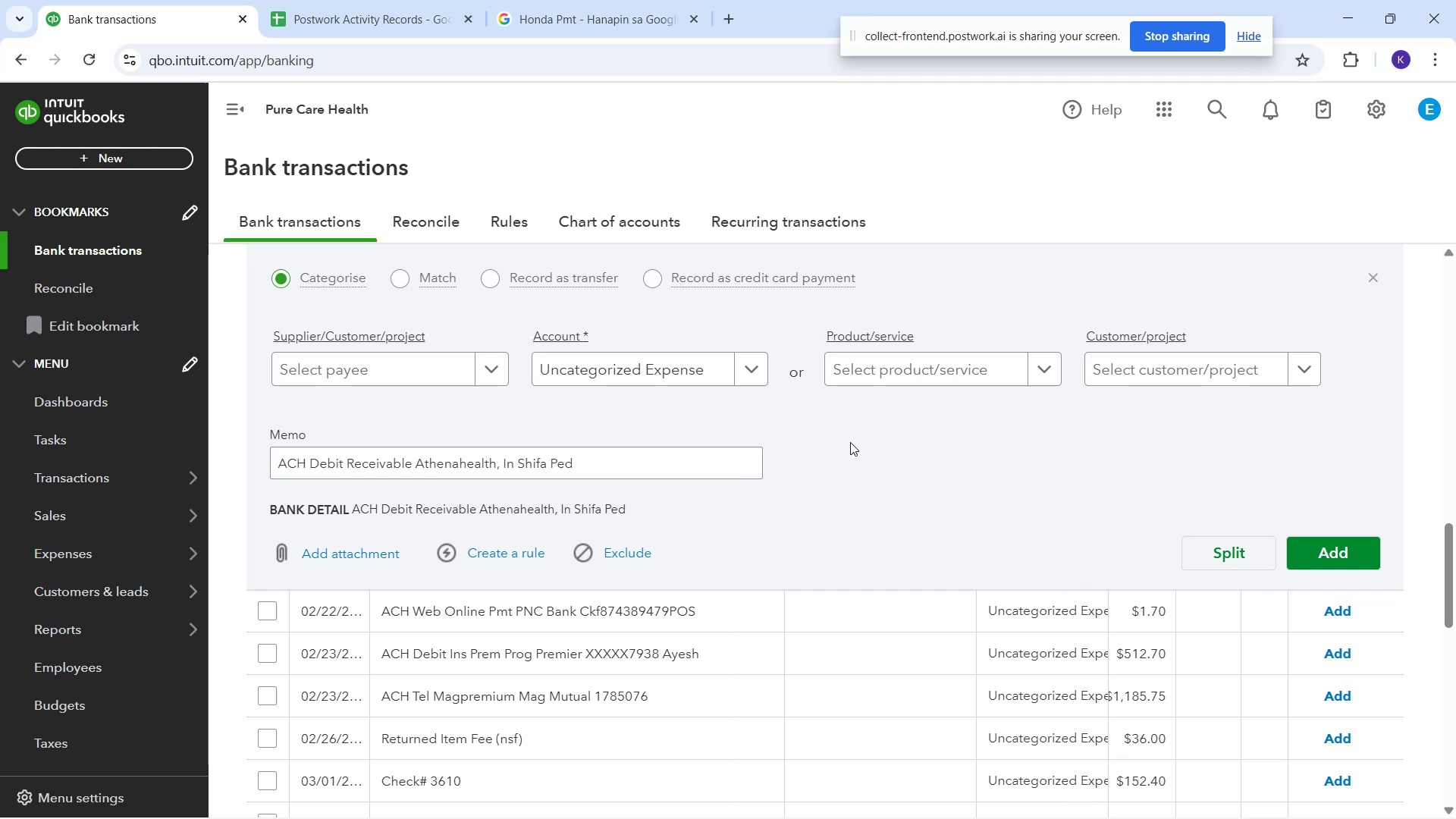 
wait(20.33)
 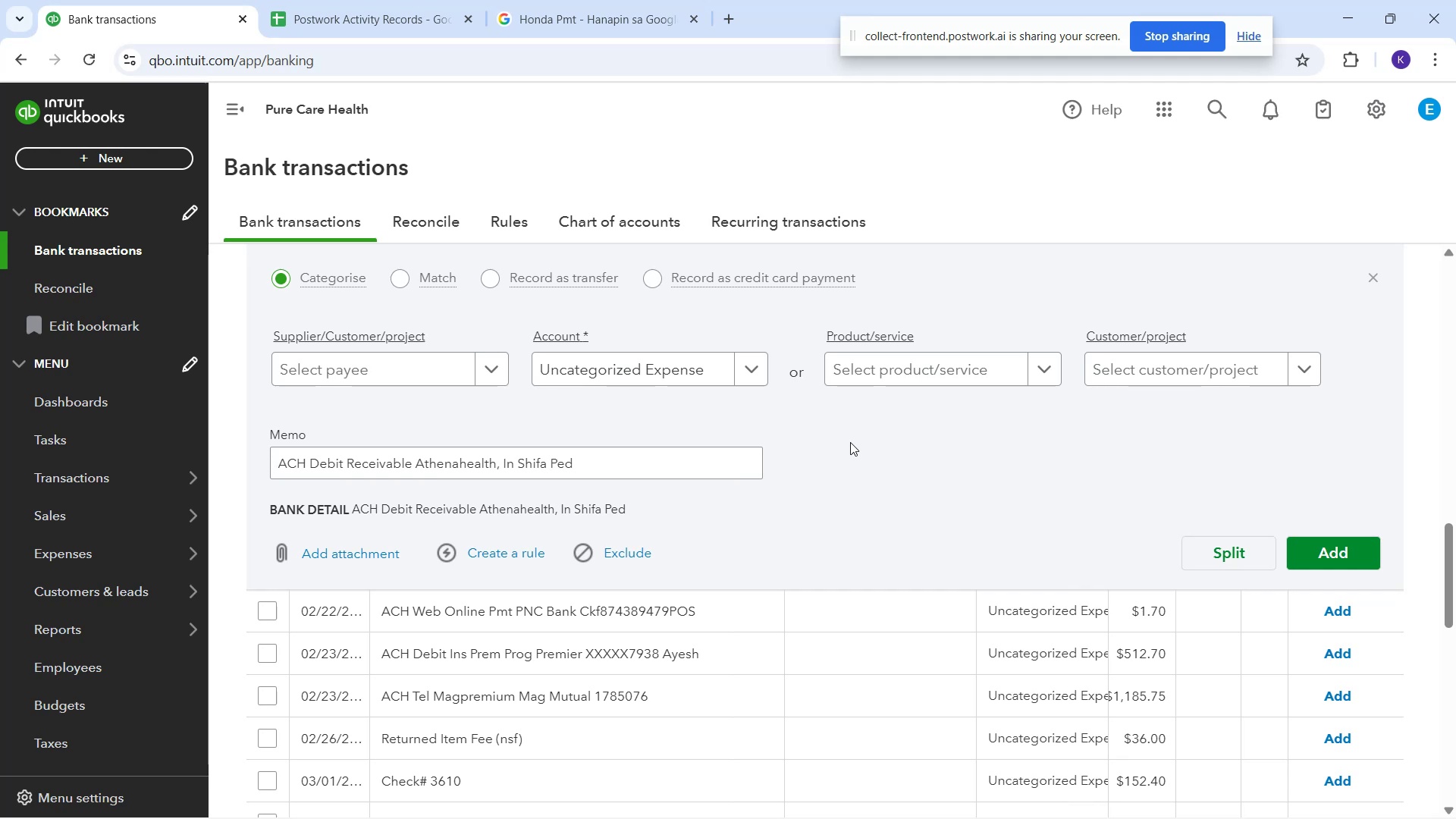 
scroll: coordinate [709, 577], scroll_direction: down, amount: 2.0
 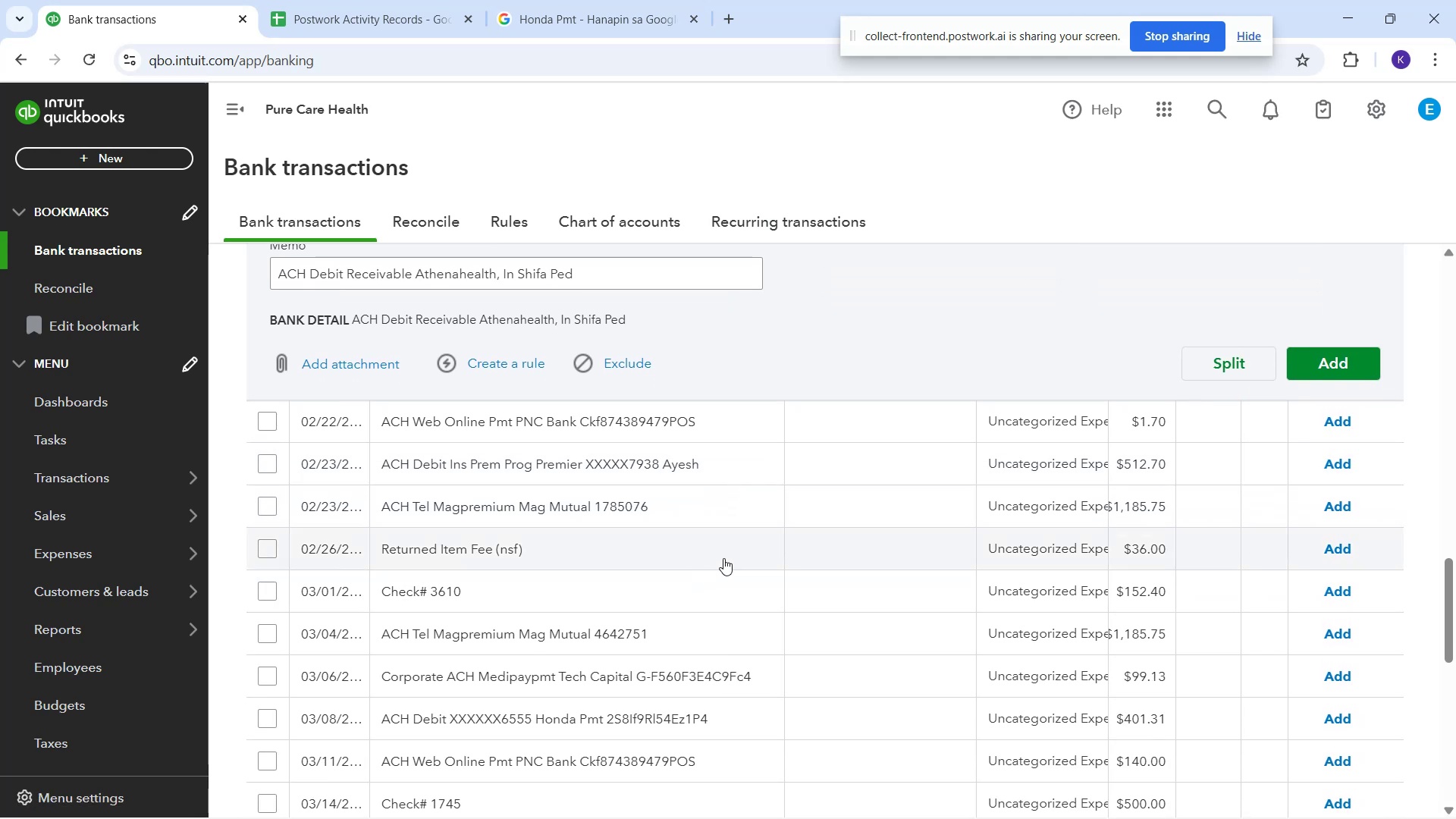 
scroll: coordinate [723, 557], scroll_direction: up, amount: 1.0
 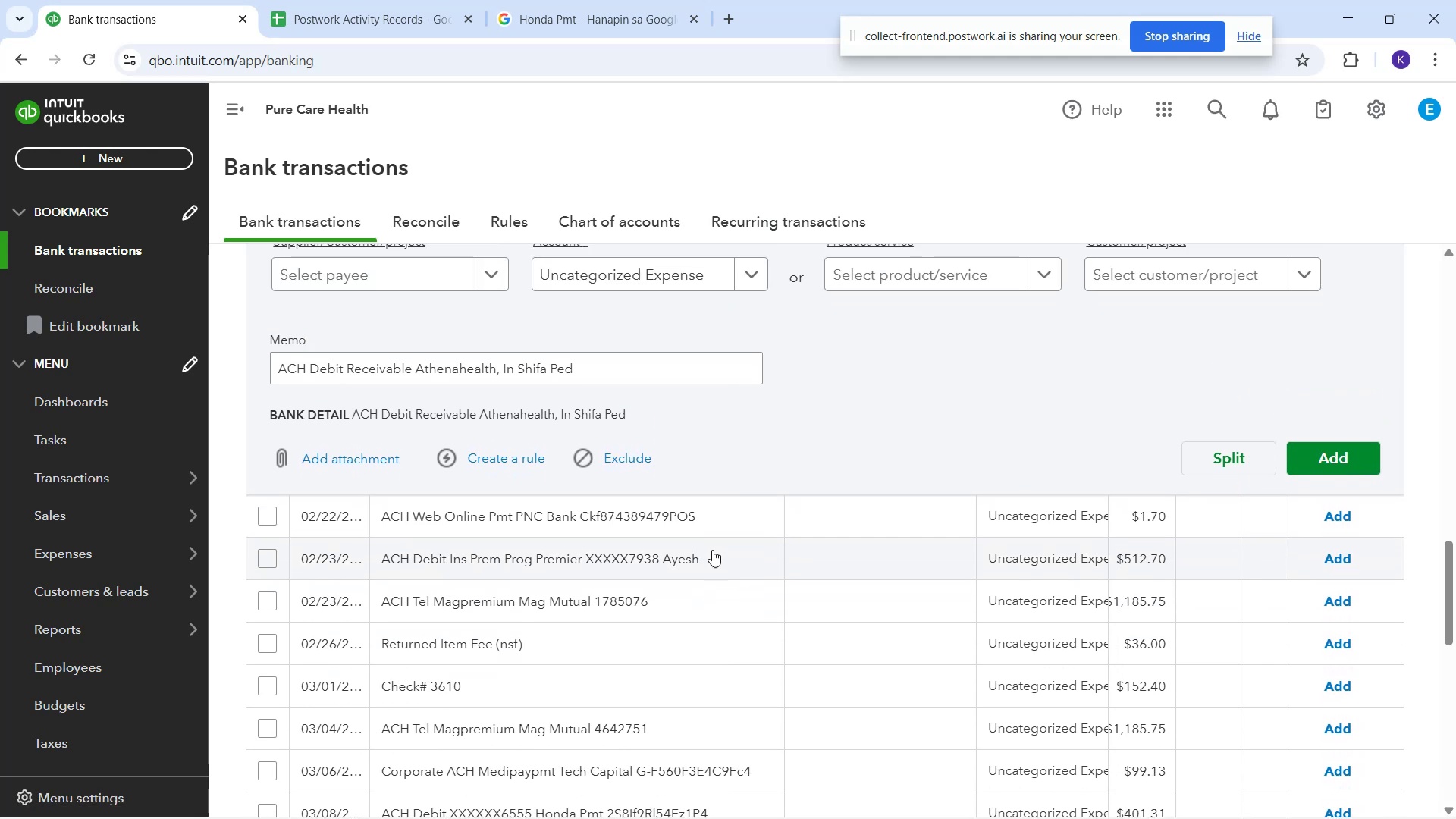 
scroll: coordinate [725, 531], scroll_direction: down, amount: 3.0
 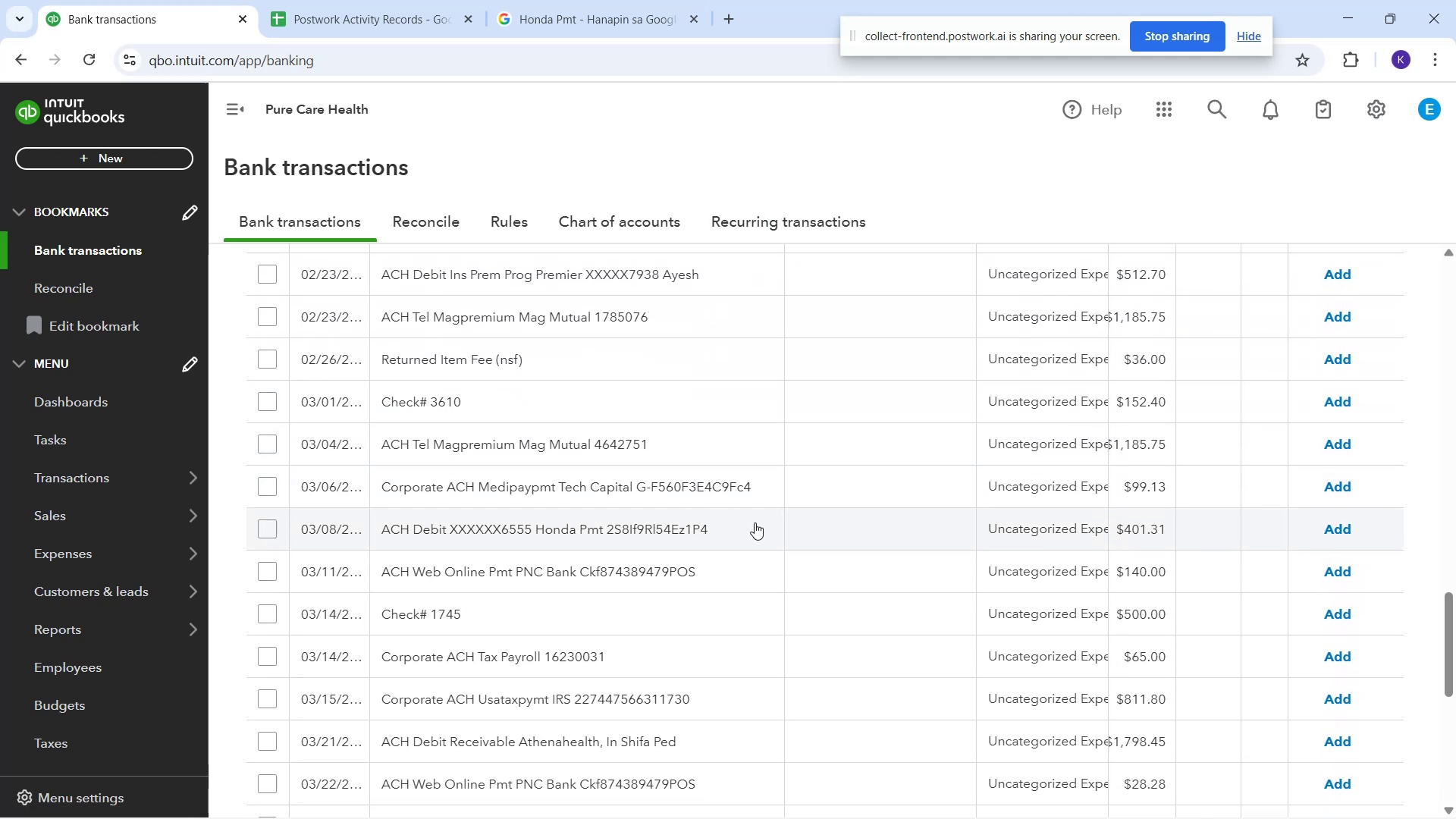 
wait(9.33)
 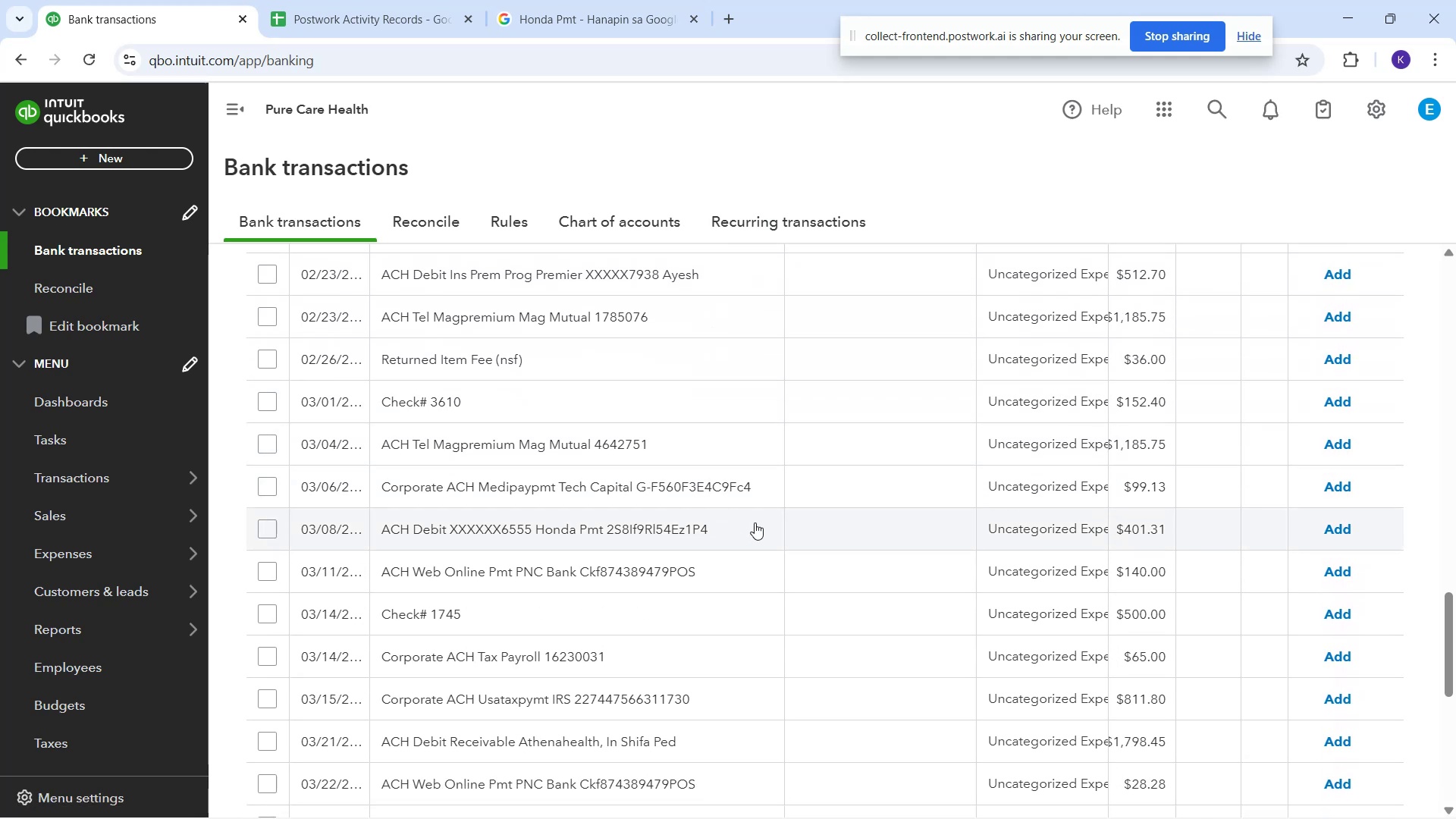 
left_click([423, 382])
 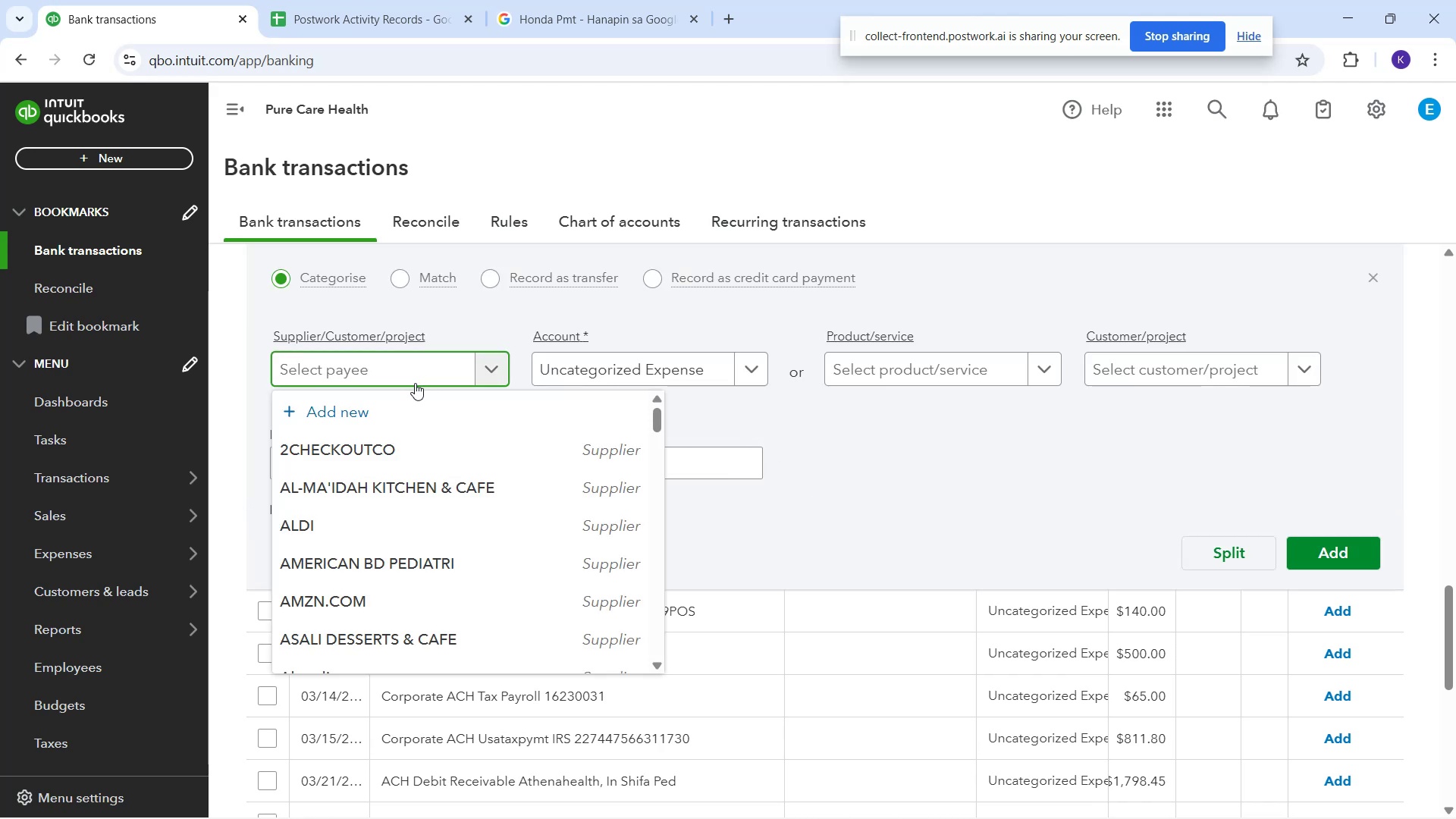 
type(hon)
 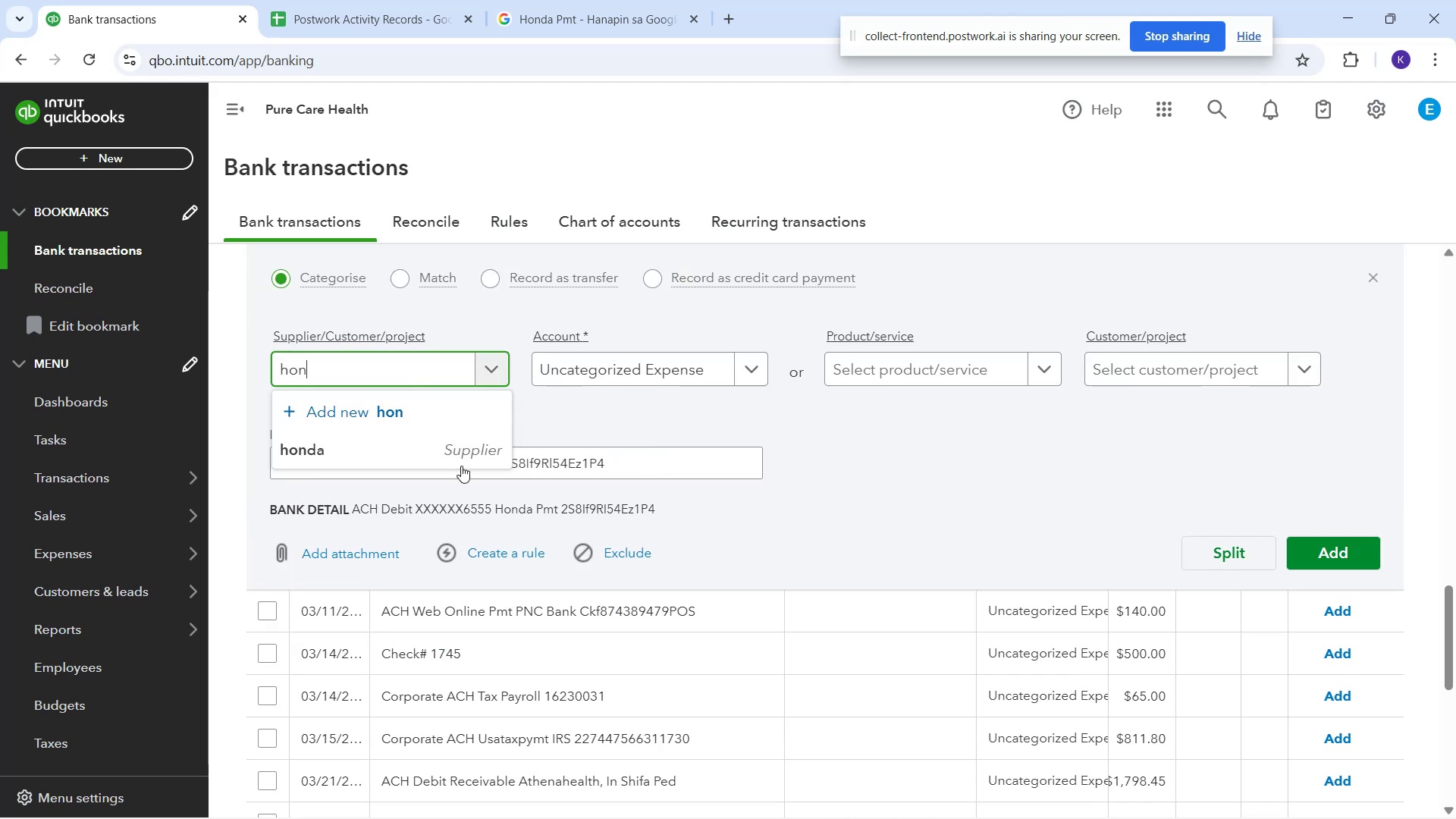 
left_click([460, 457])
 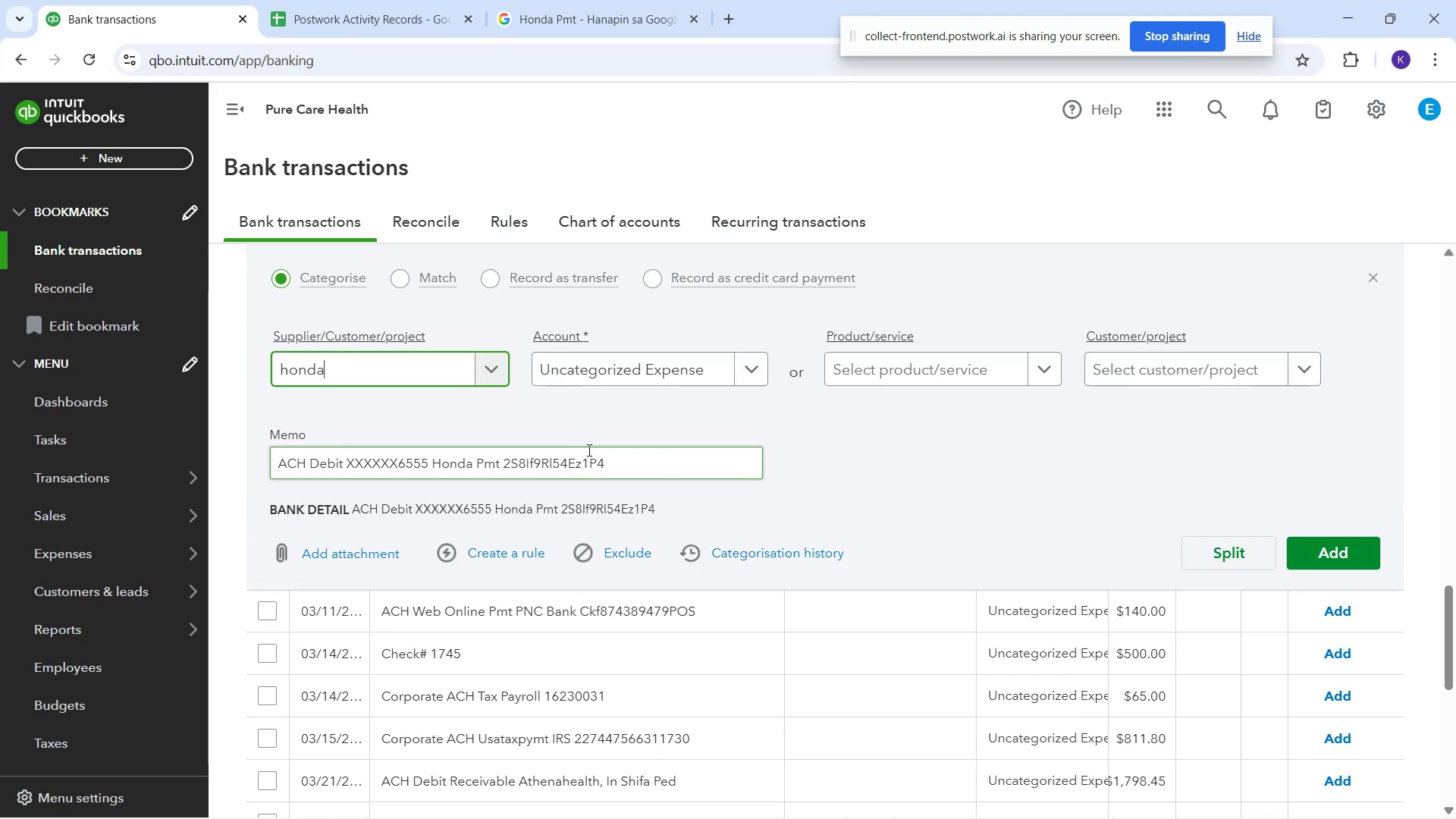 
scroll: coordinate [613, 460], scroll_direction: up, amount: 1.0
 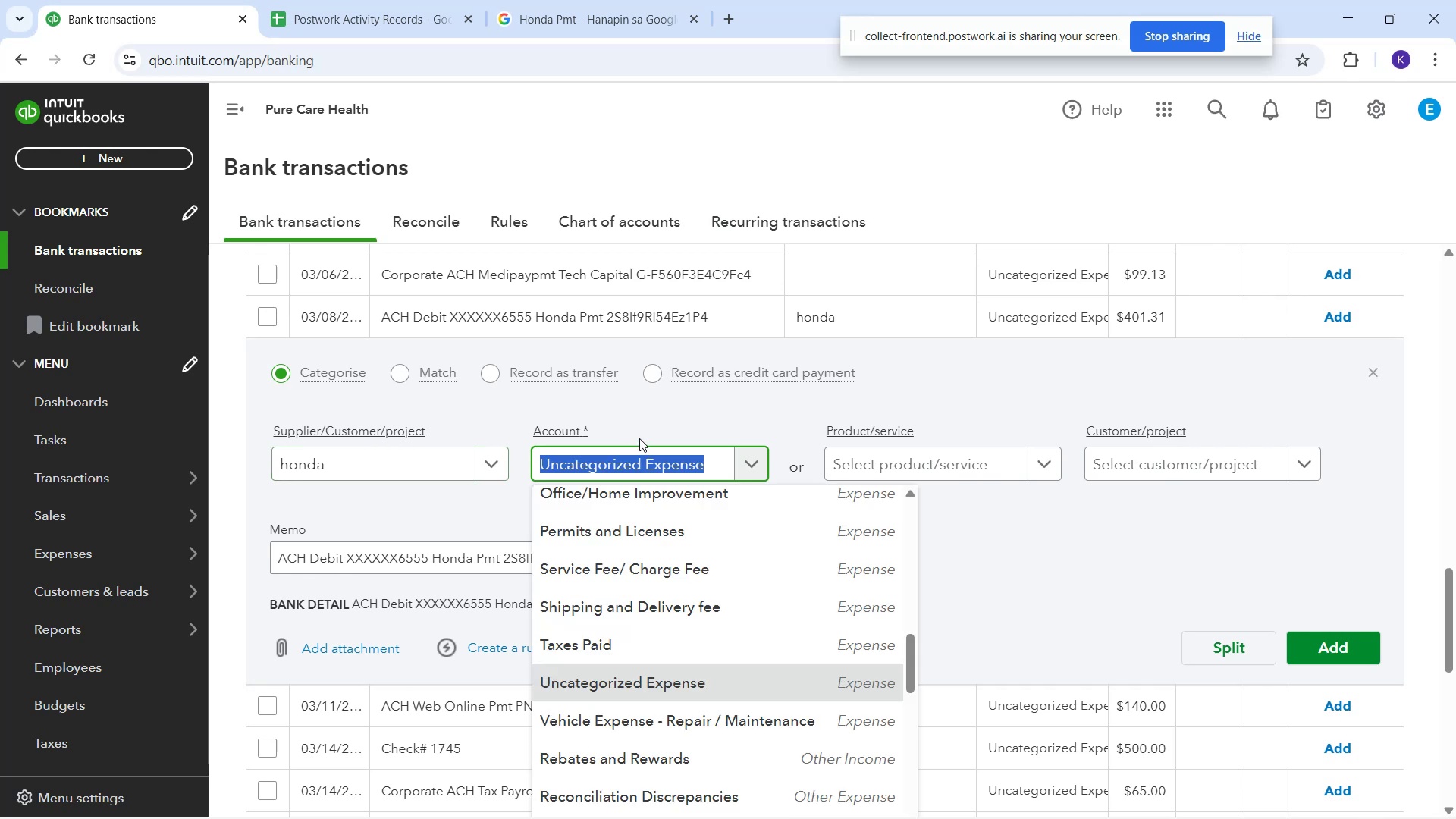 
type(vehi)
 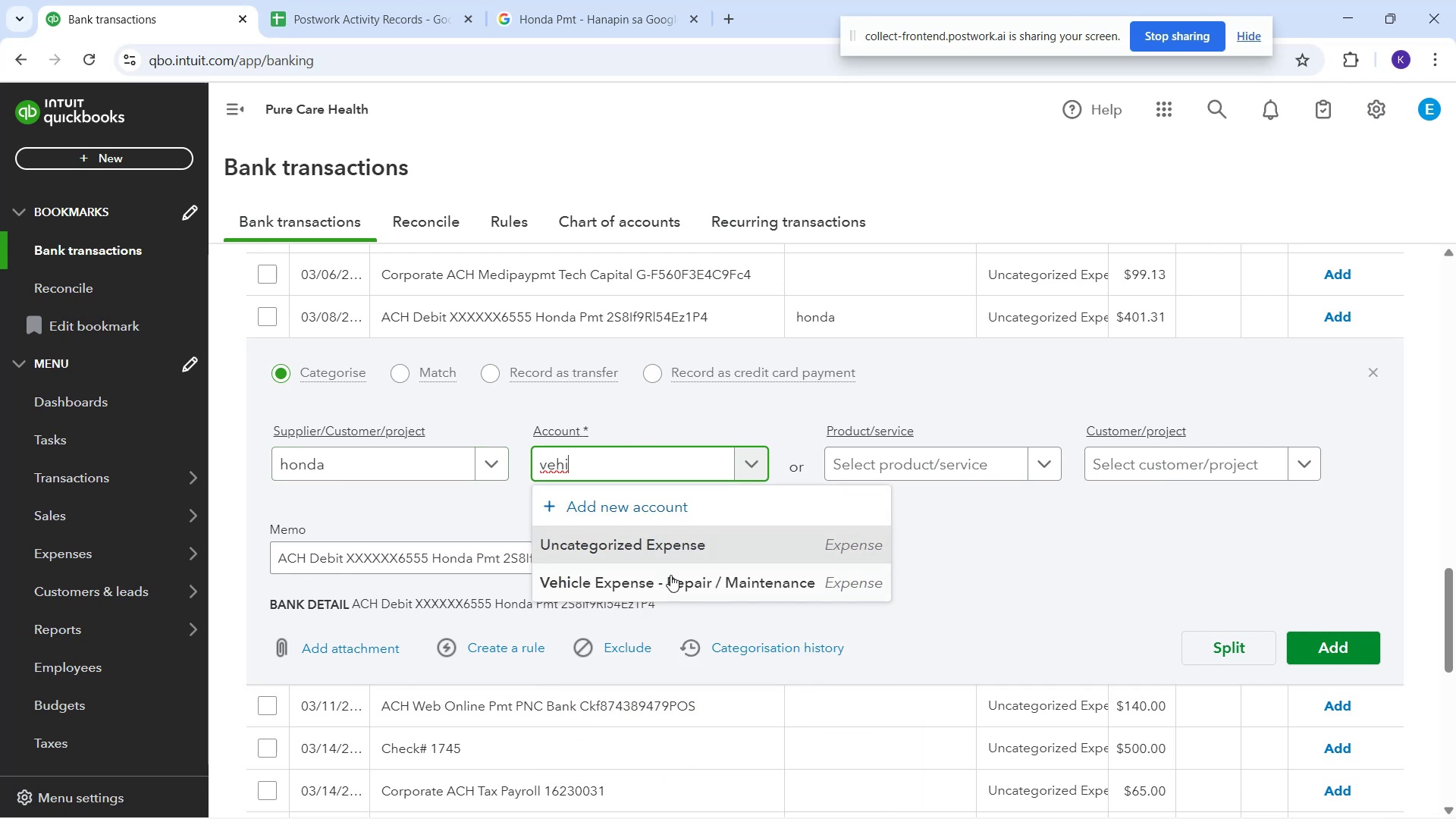 
left_click([674, 580])
 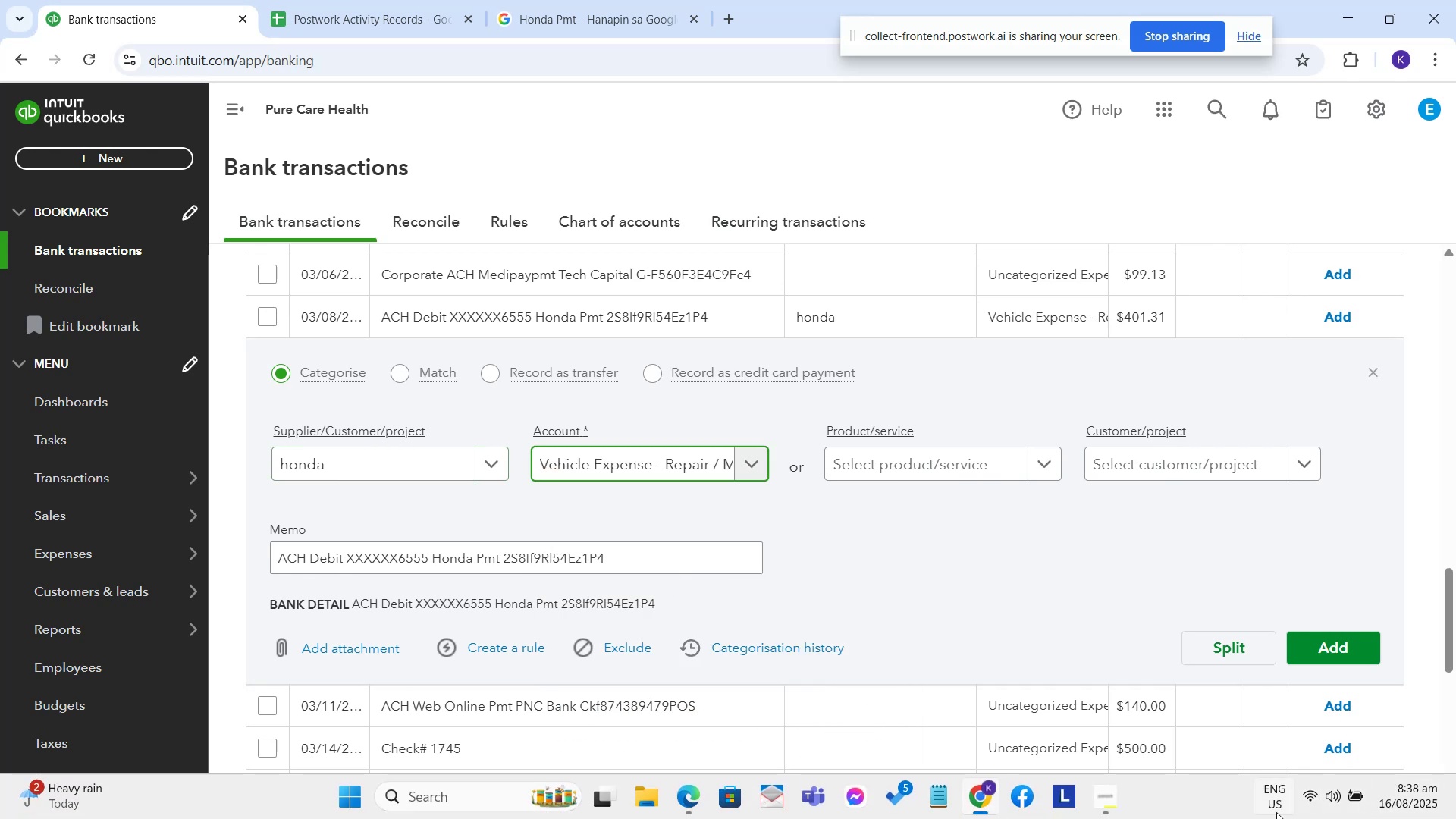 
left_click([1339, 652])
 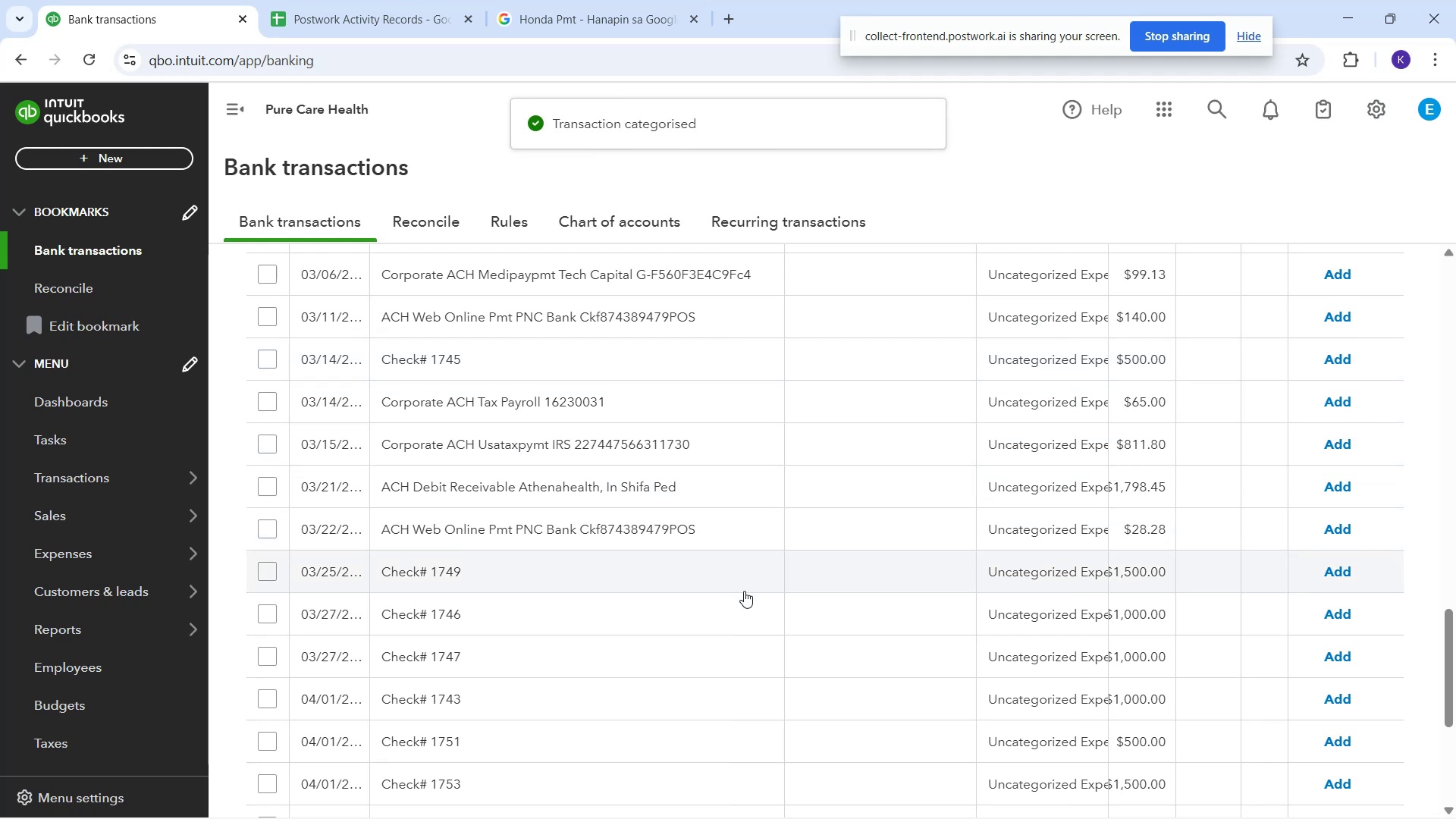 
wait(7.43)
 